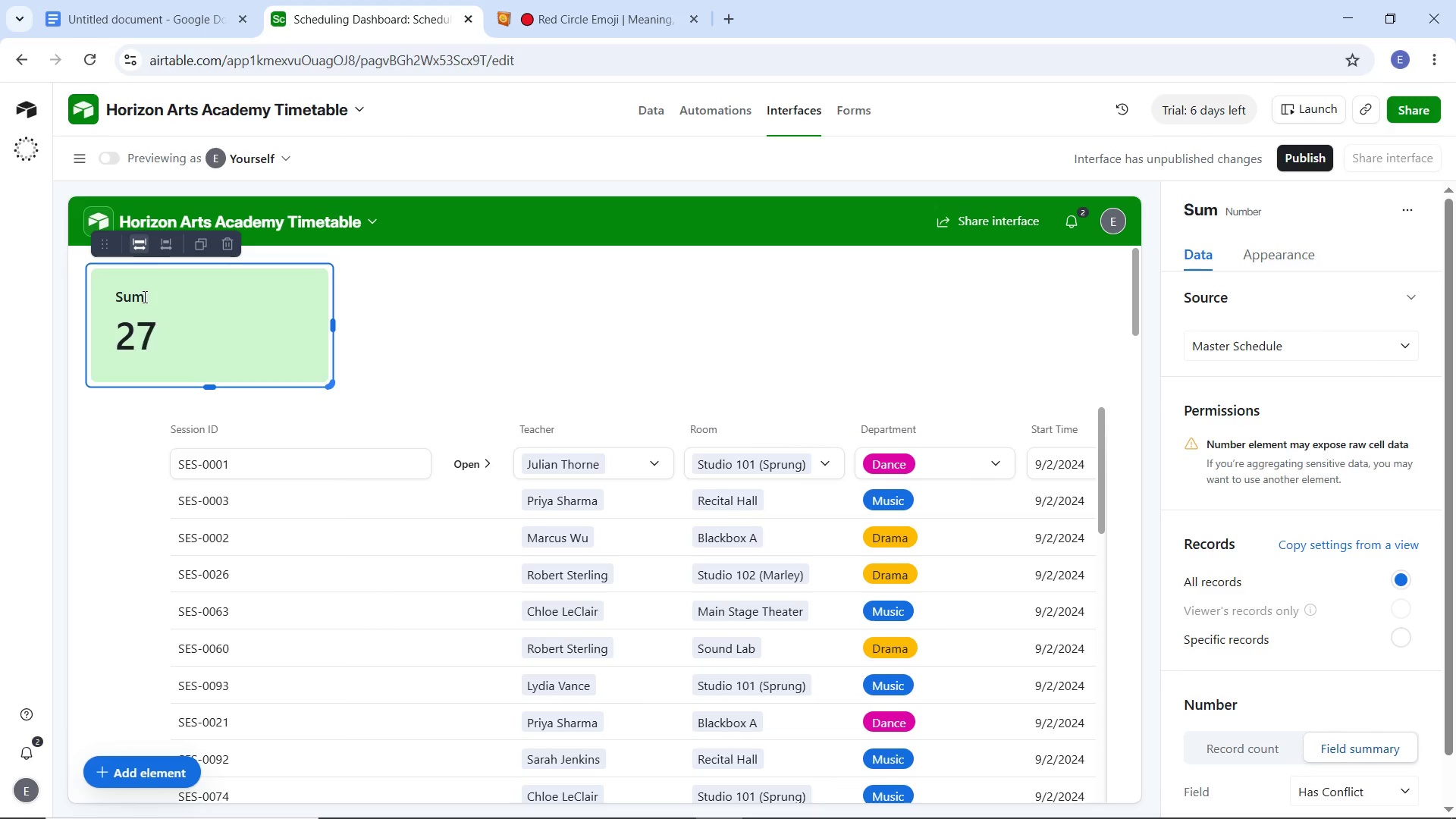 
left_click_drag(start_coordinate=[143, 297], to_coordinate=[113, 294])
 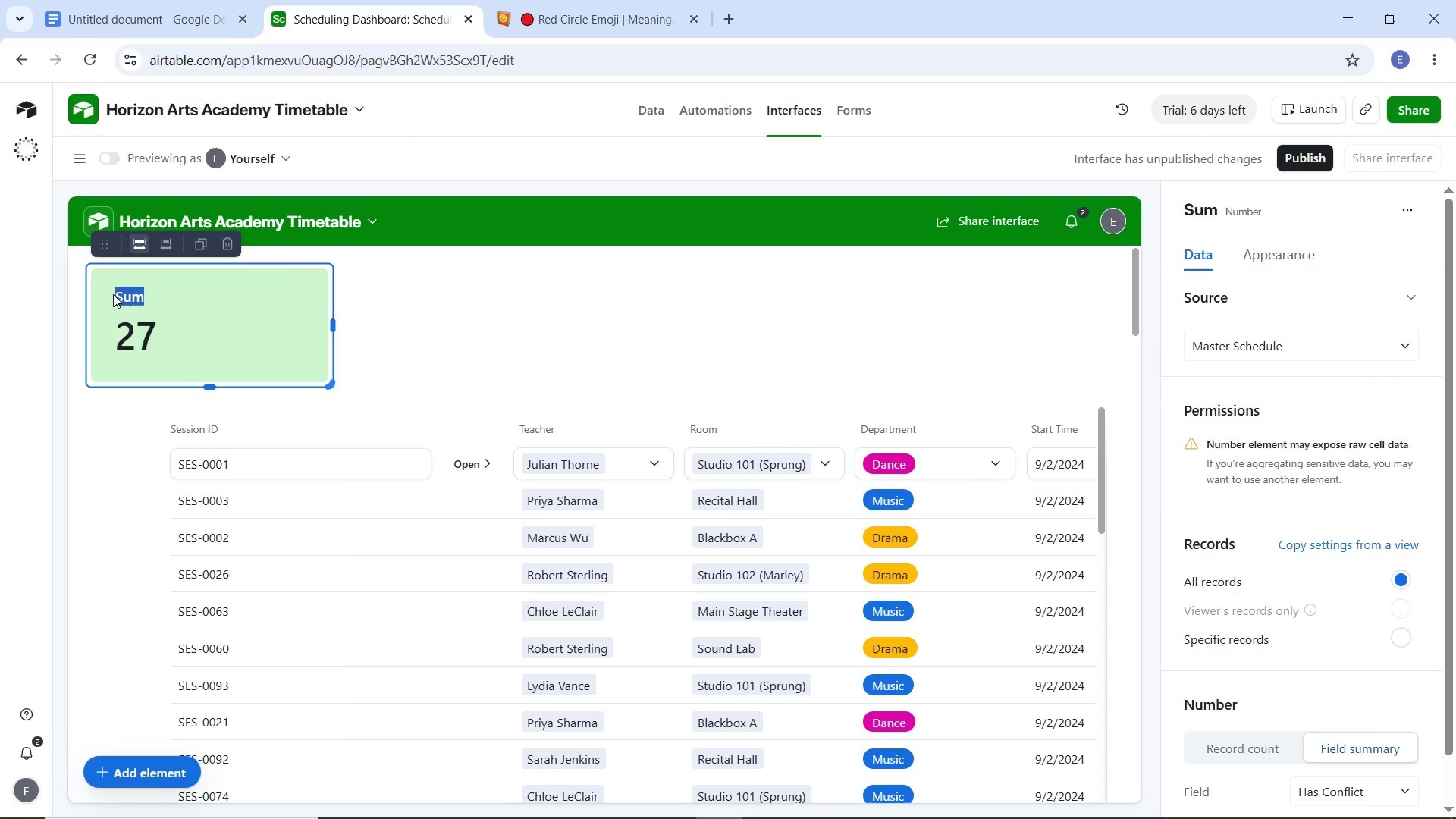 
type(gcytifyu)
 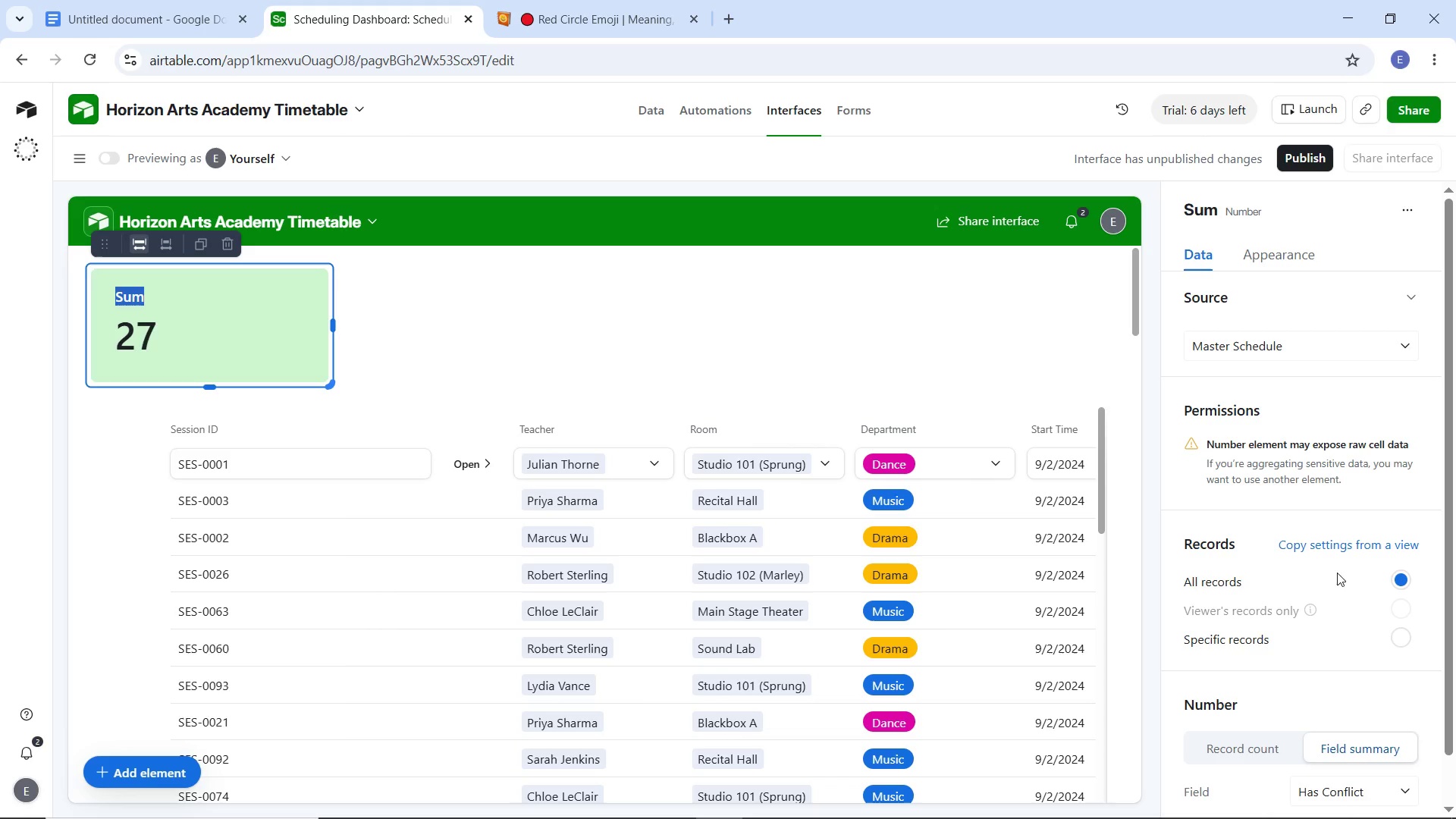 
scroll: coordinate [1363, 677], scroll_direction: down, amount: 5.0
 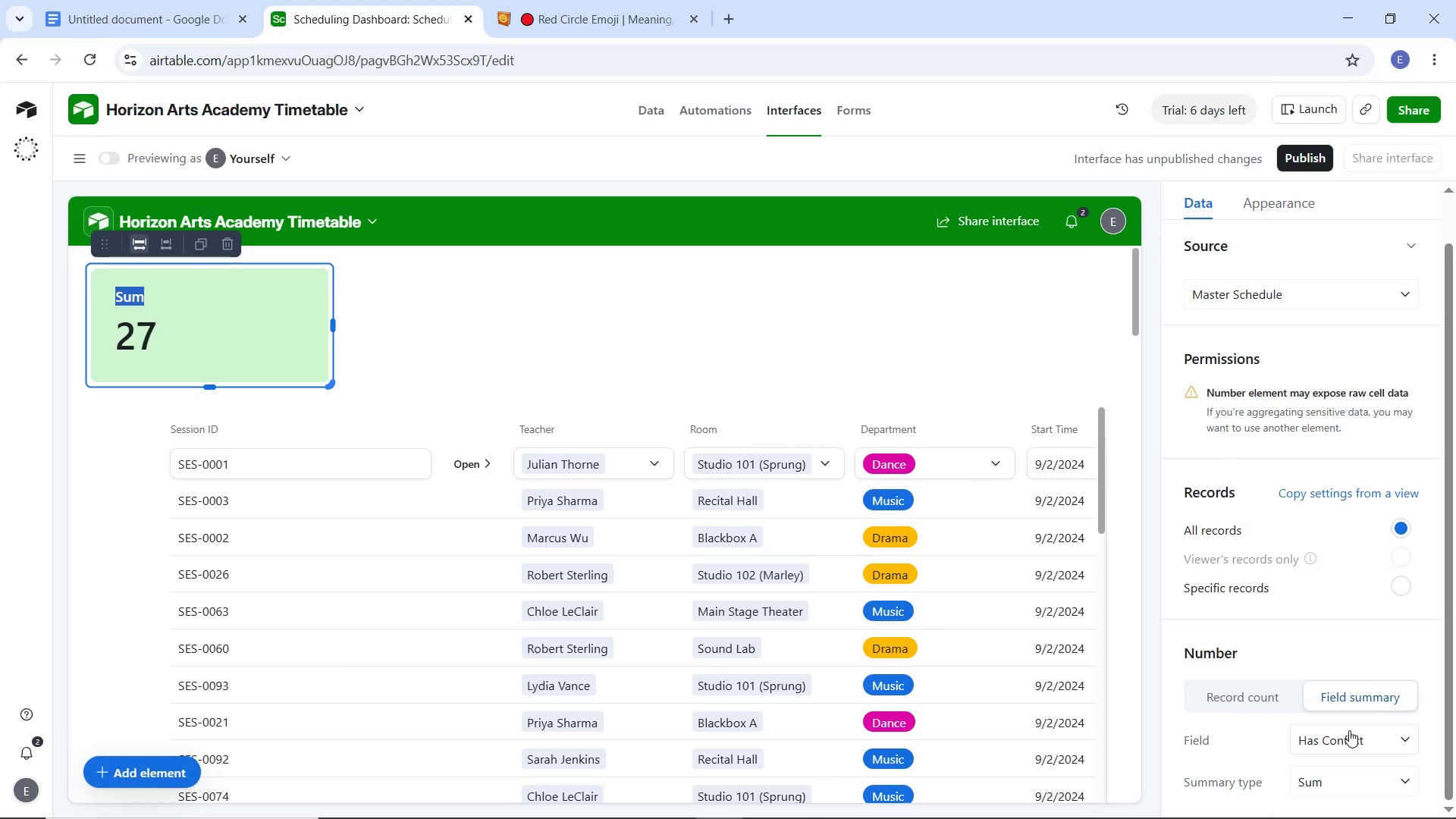 
scroll: coordinate [1349, 730], scroll_direction: up, amount: 2.0
 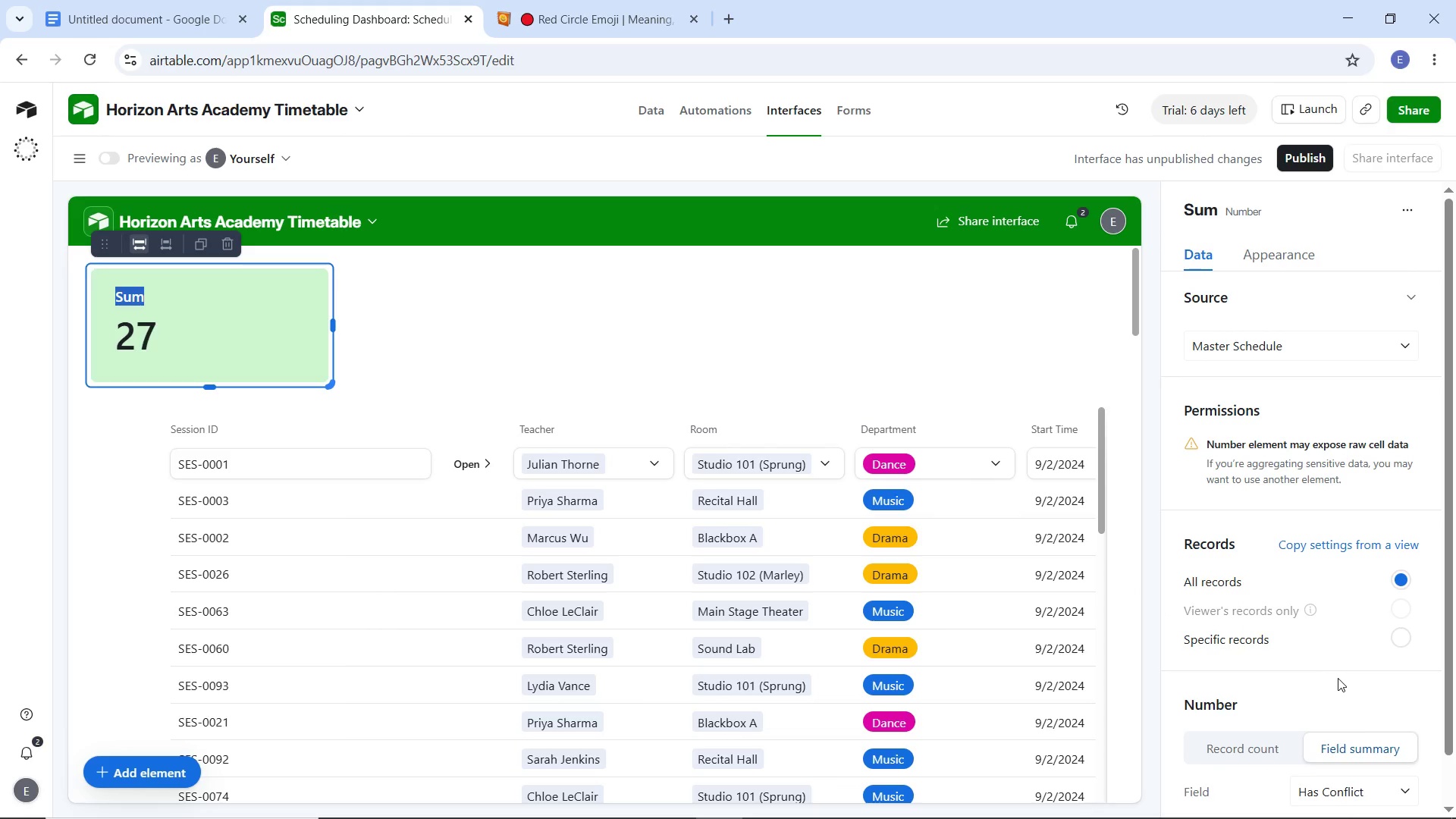 
scroll: coordinate [1334, 682], scroll_direction: down, amount: 4.0
 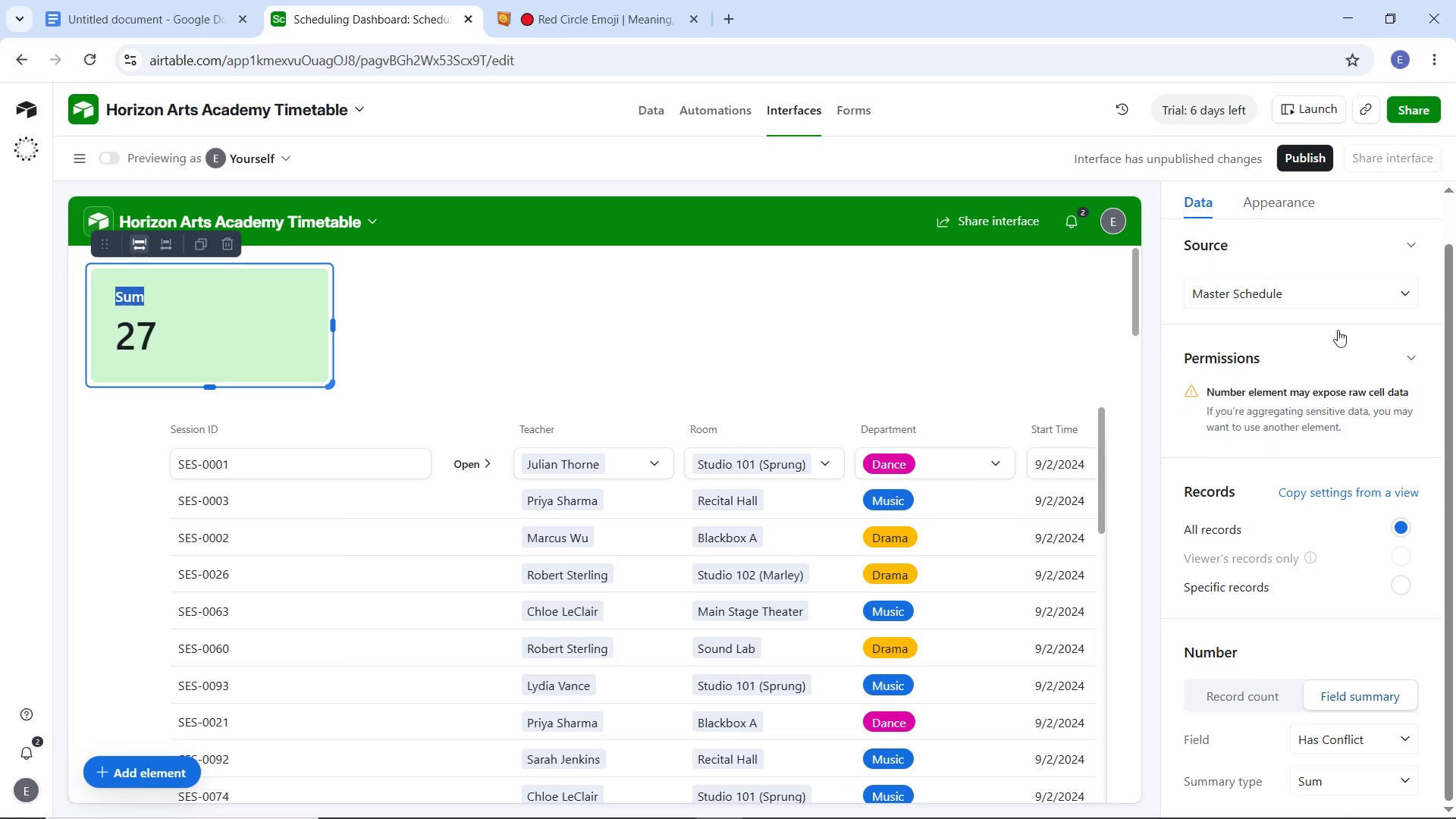 
left_click([1285, 206])
 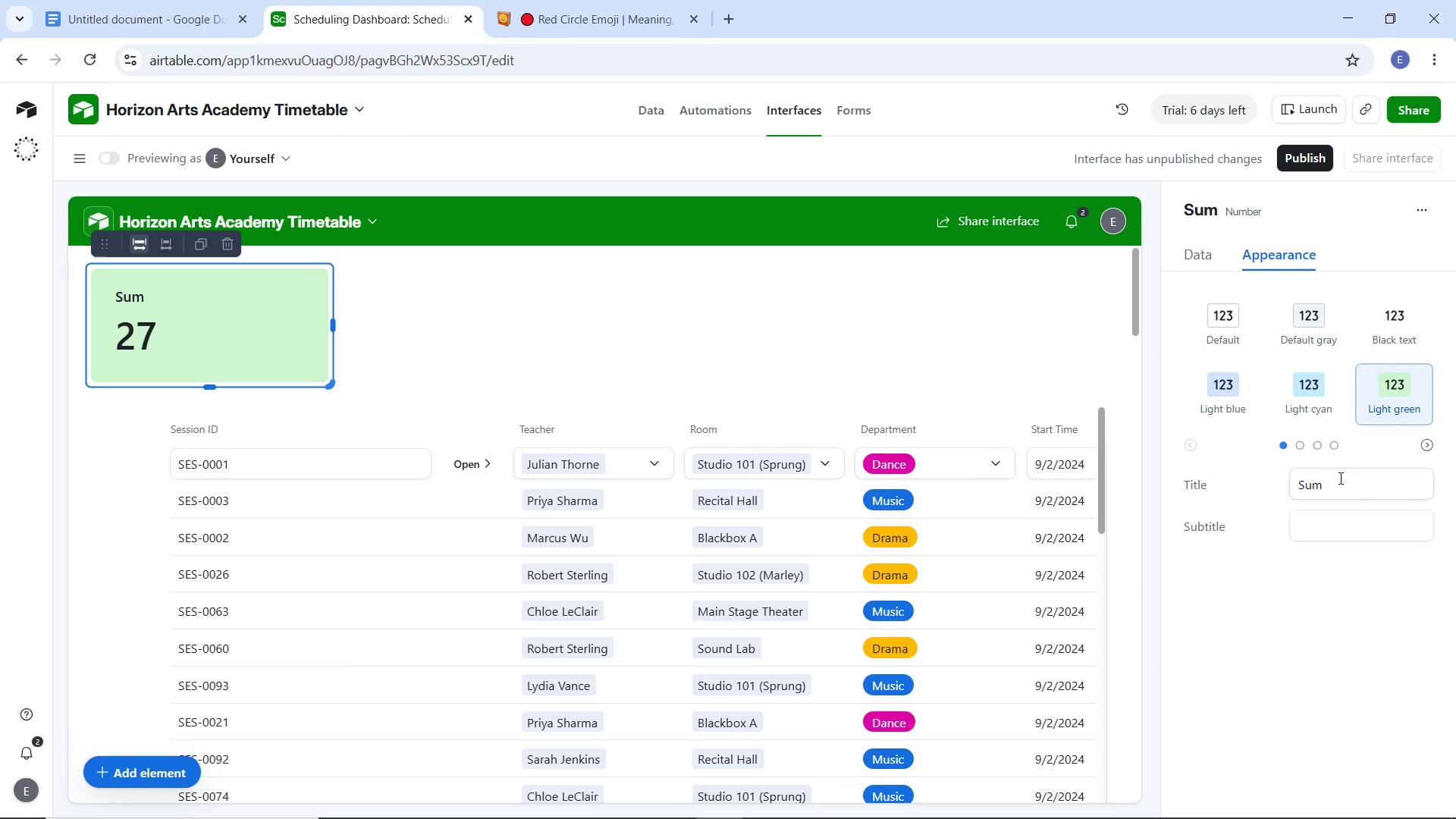 
left_click_drag(start_coordinate=[1339, 490], to_coordinate=[1257, 493])
 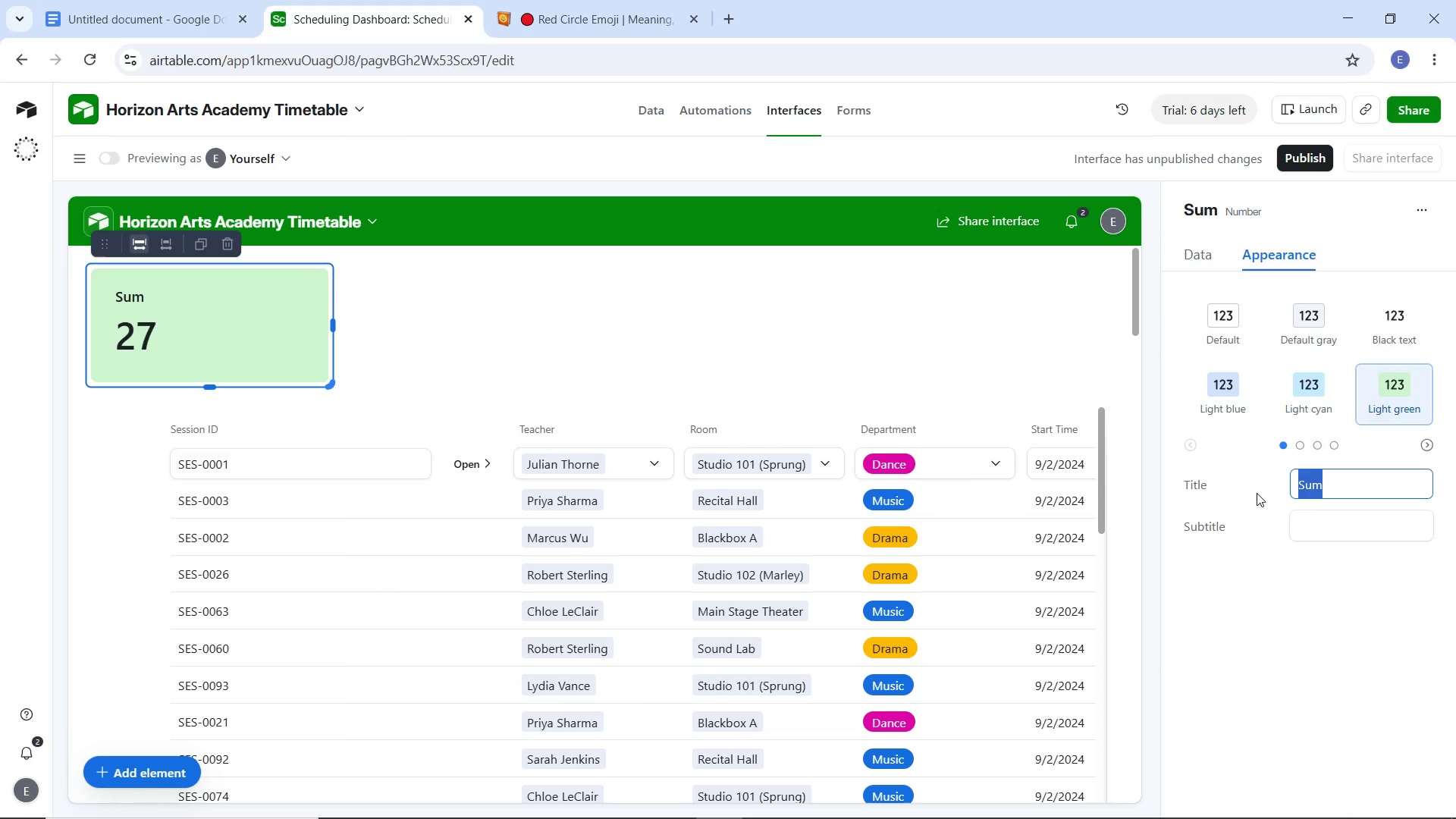 
wait(10.41)
 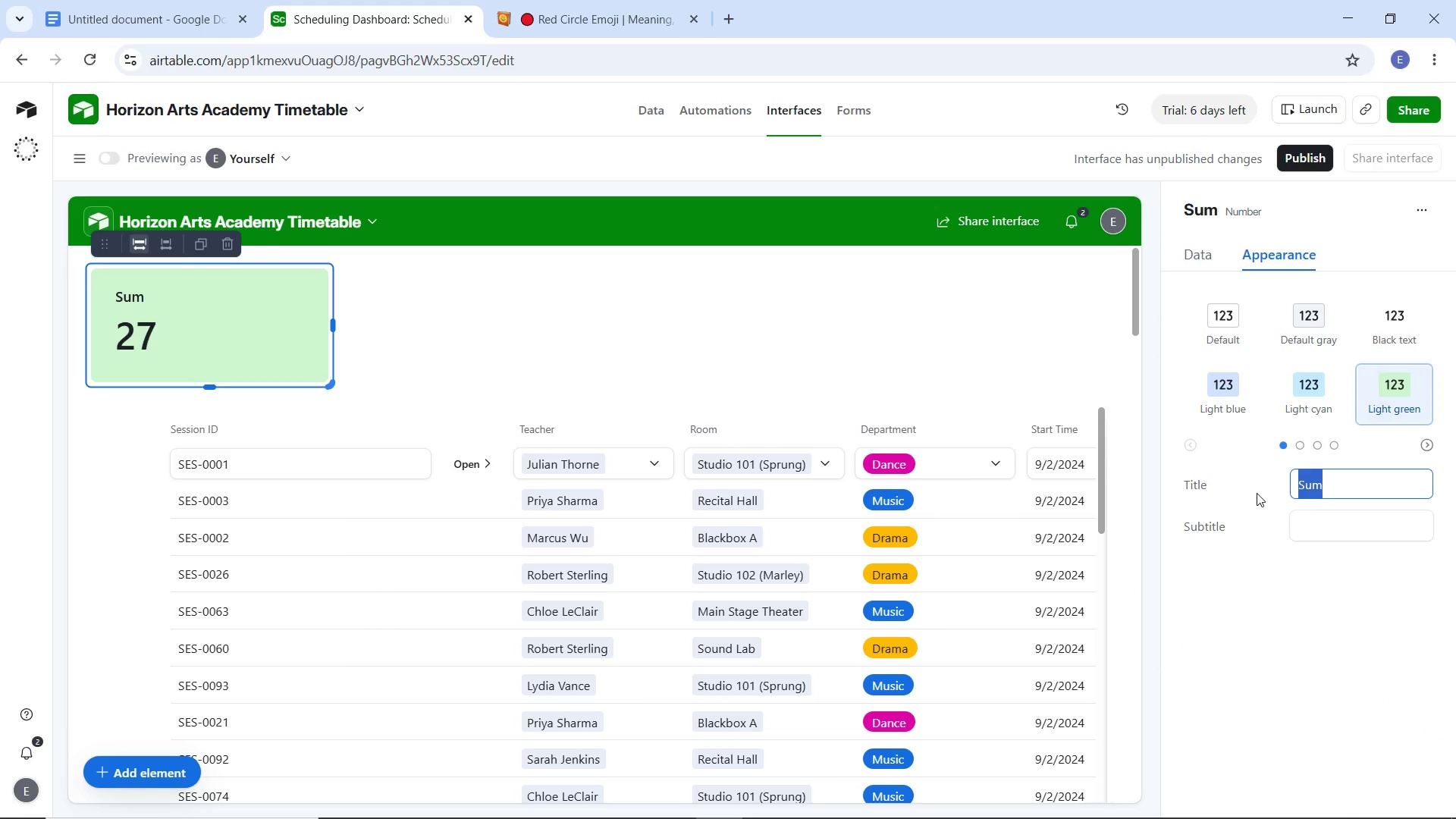 
type(Active Ci)
key(Backspace)
type(onflict Alerts)
 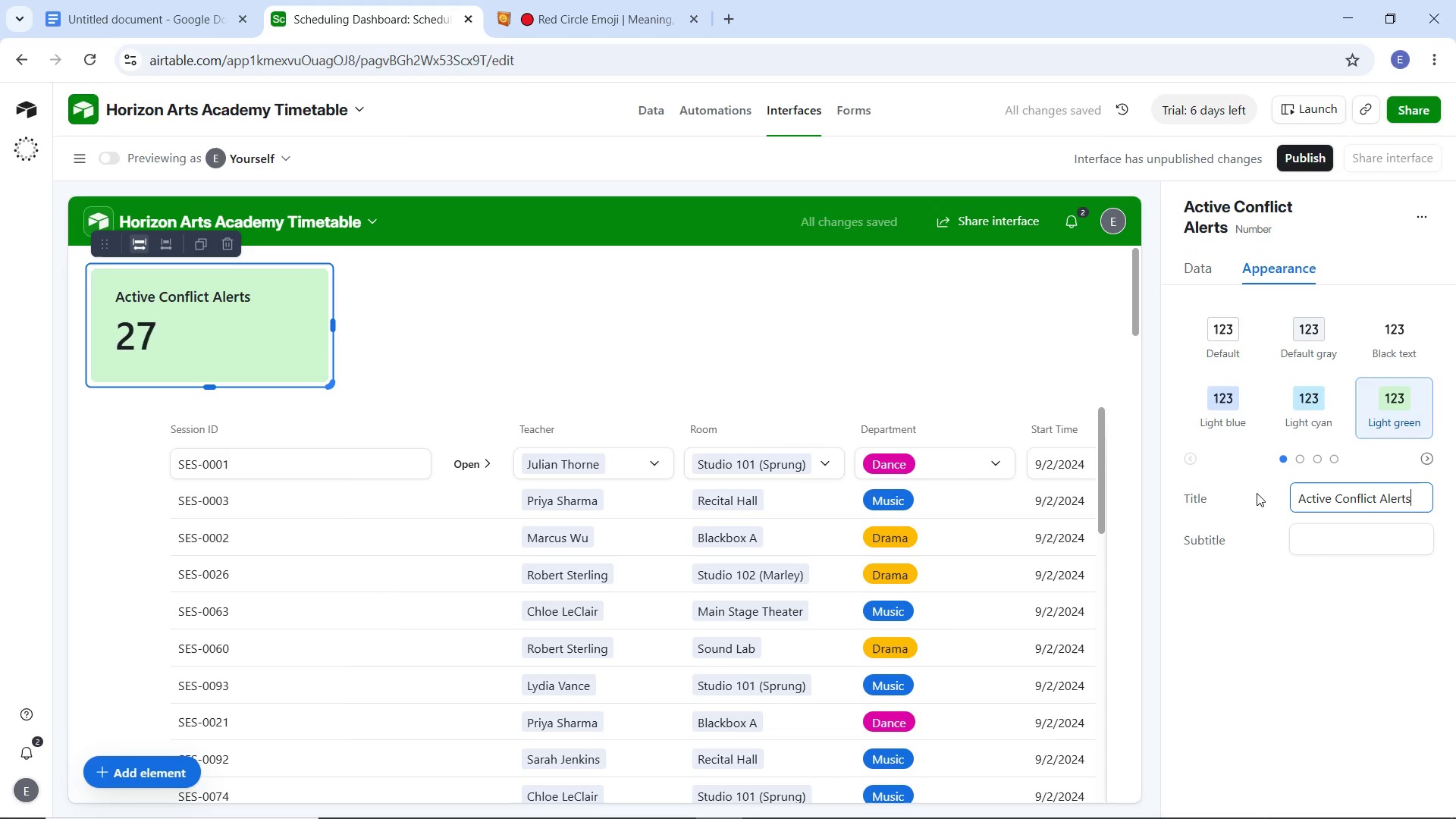 
left_click([1422, 454])
 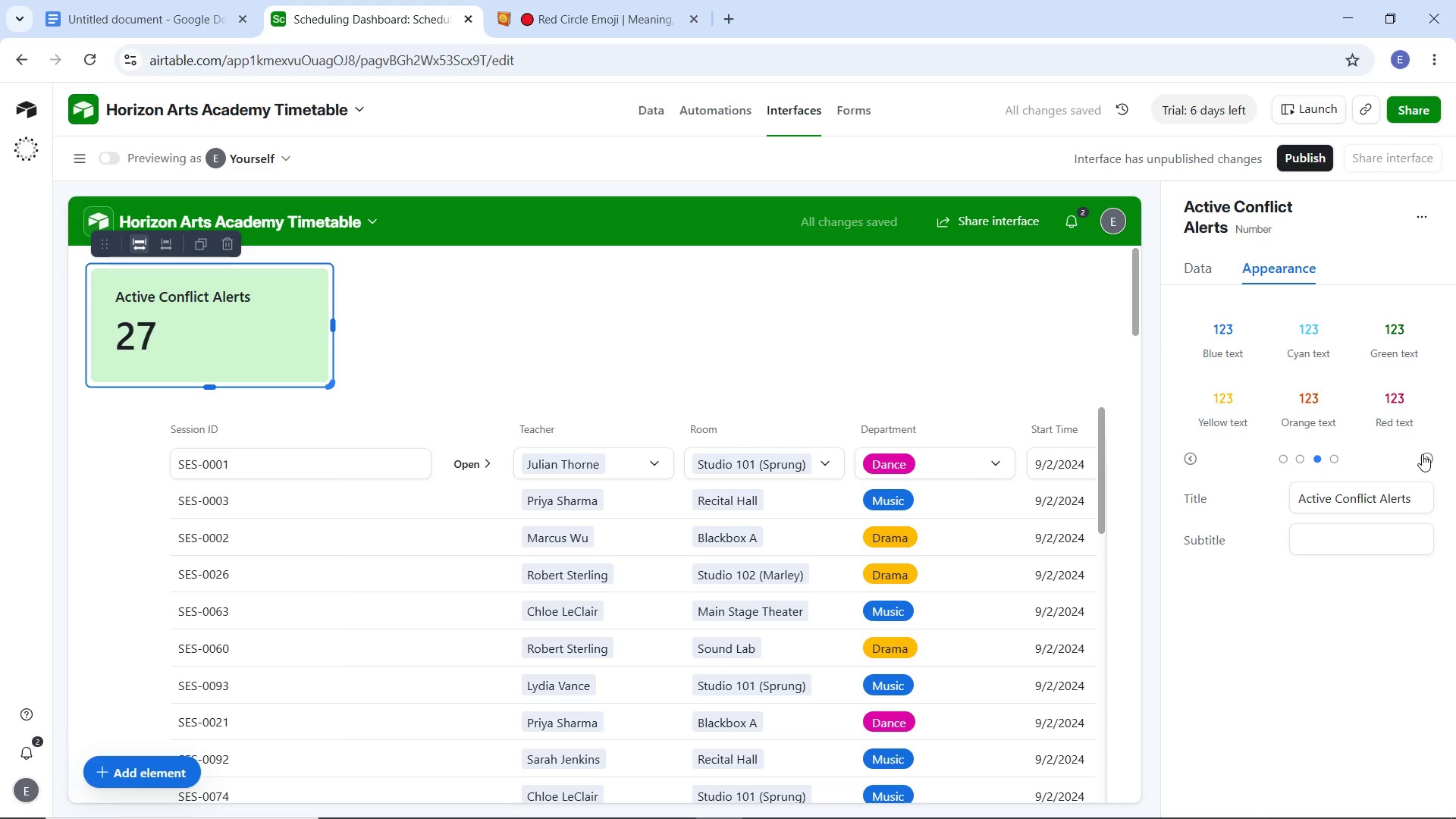 
double_click([1422, 454])
 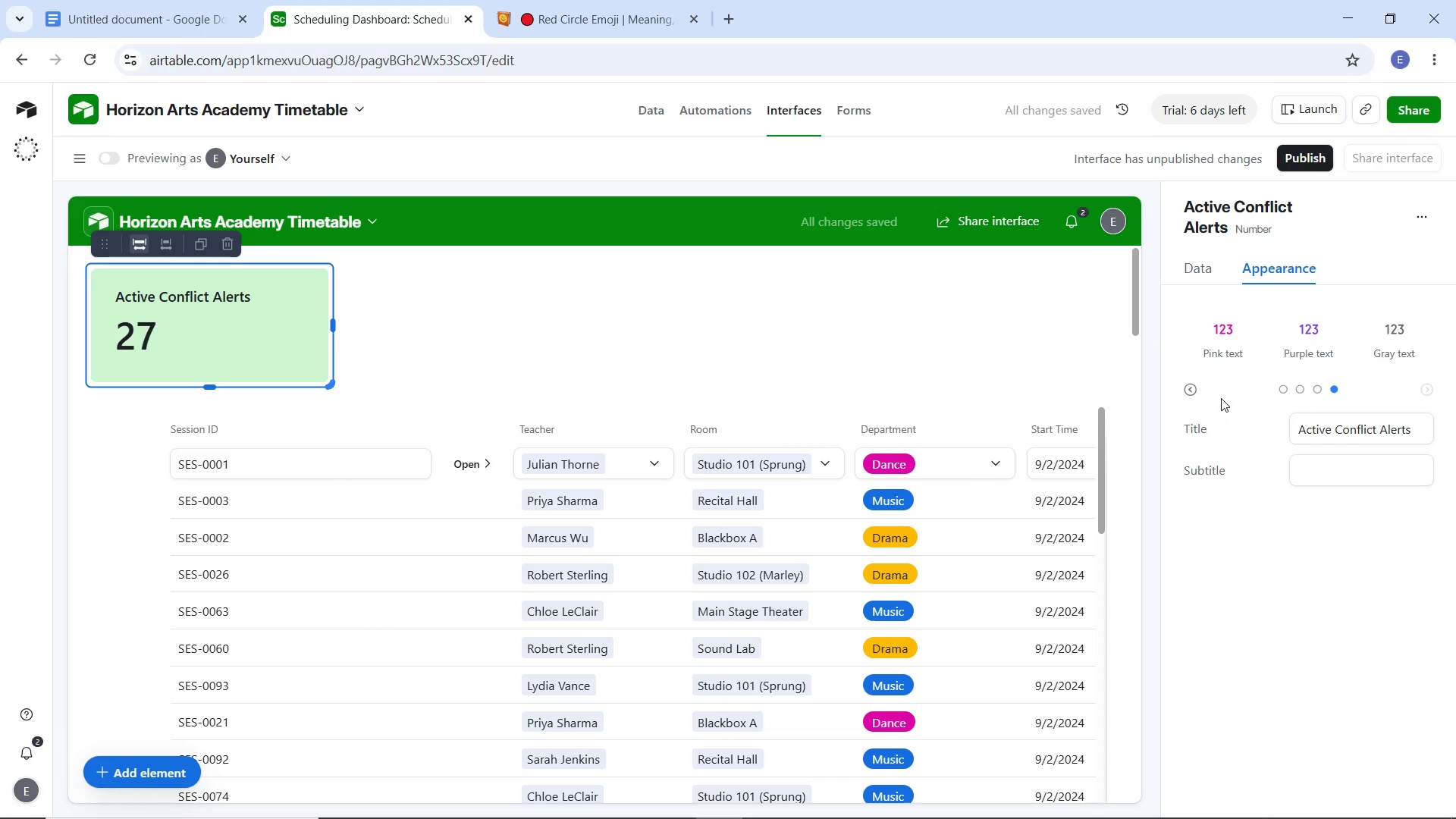 
mouse_move([1219, 397])
 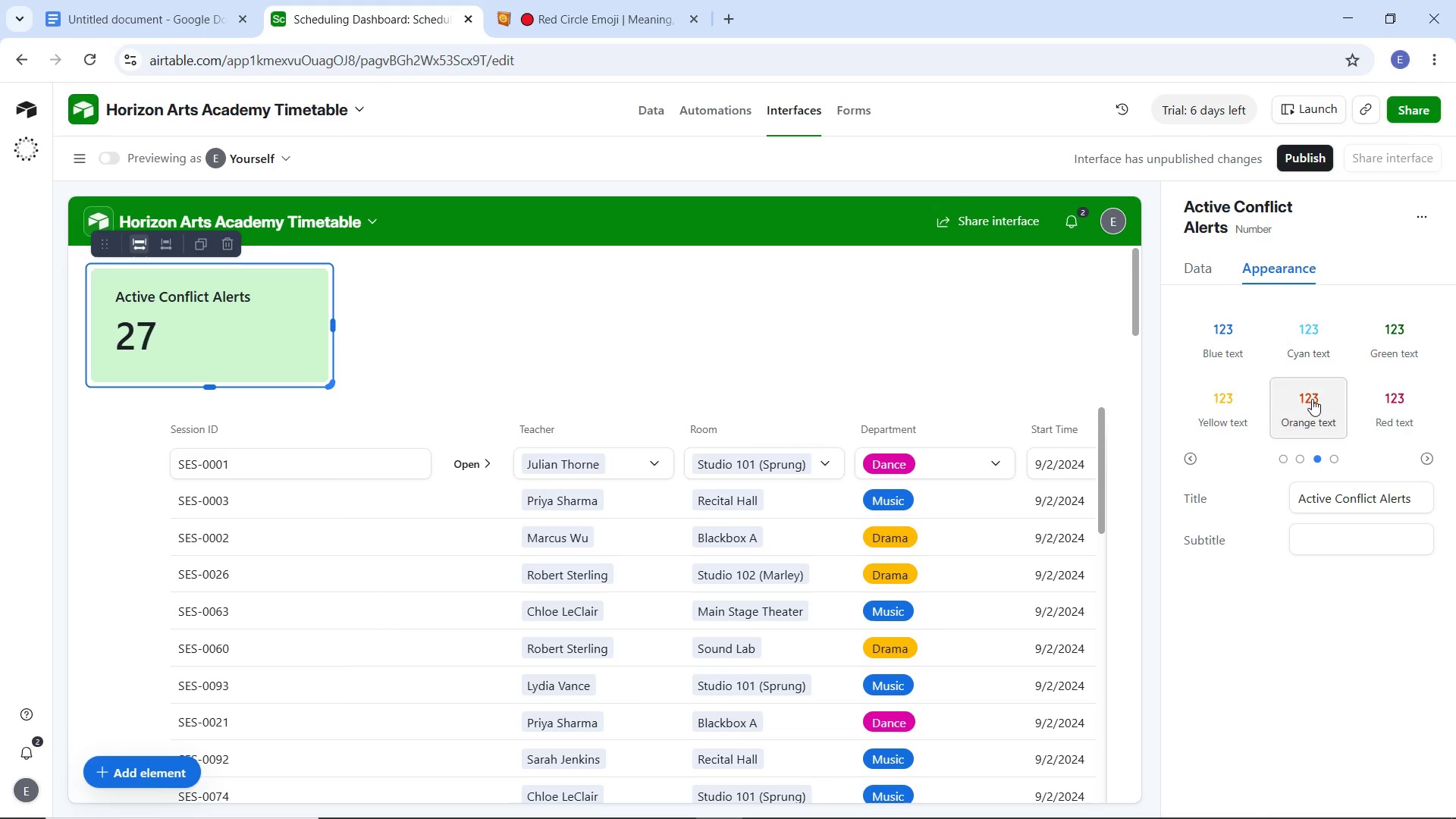 
left_click([1312, 399])
 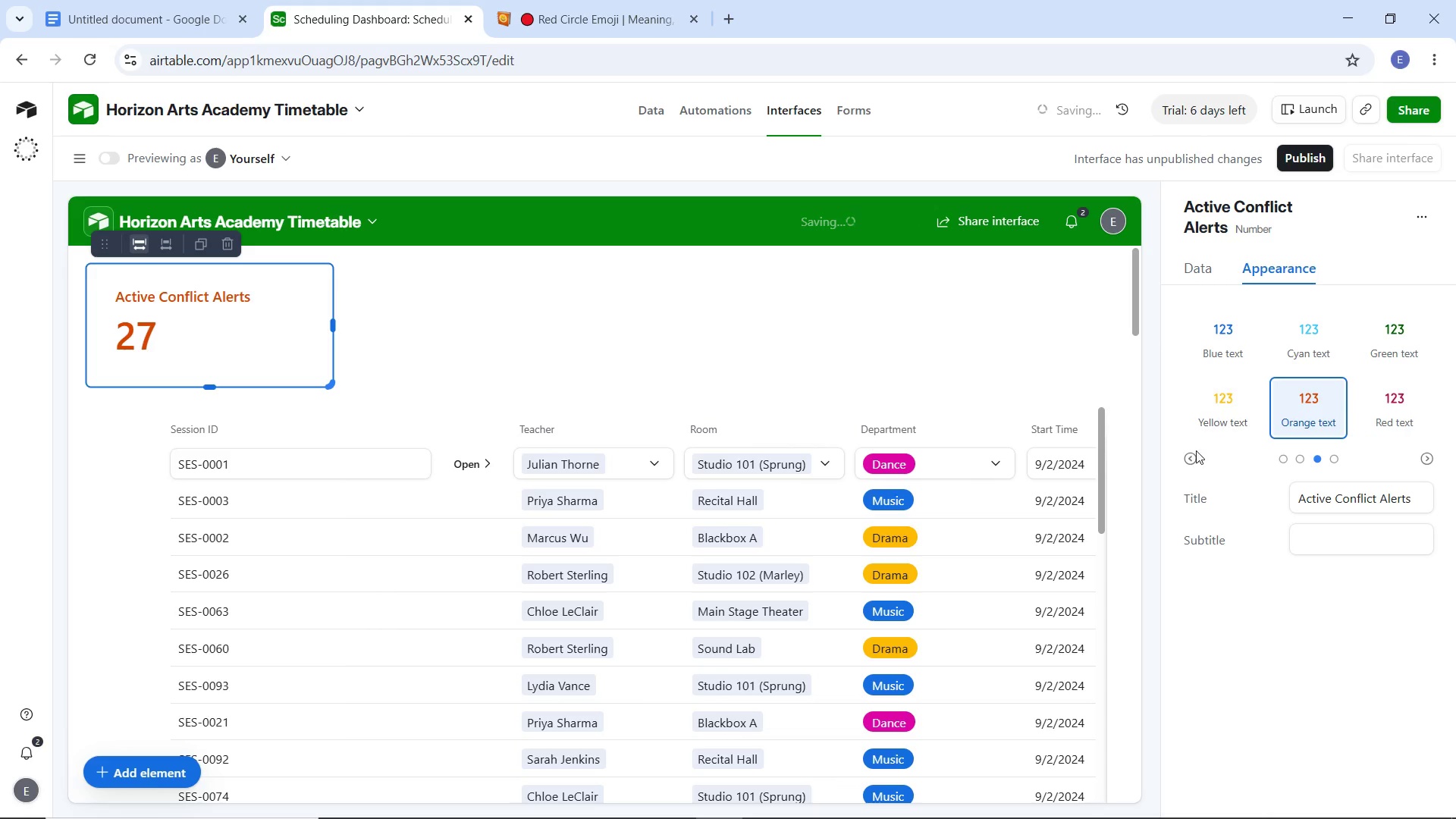 
left_click([1190, 457])
 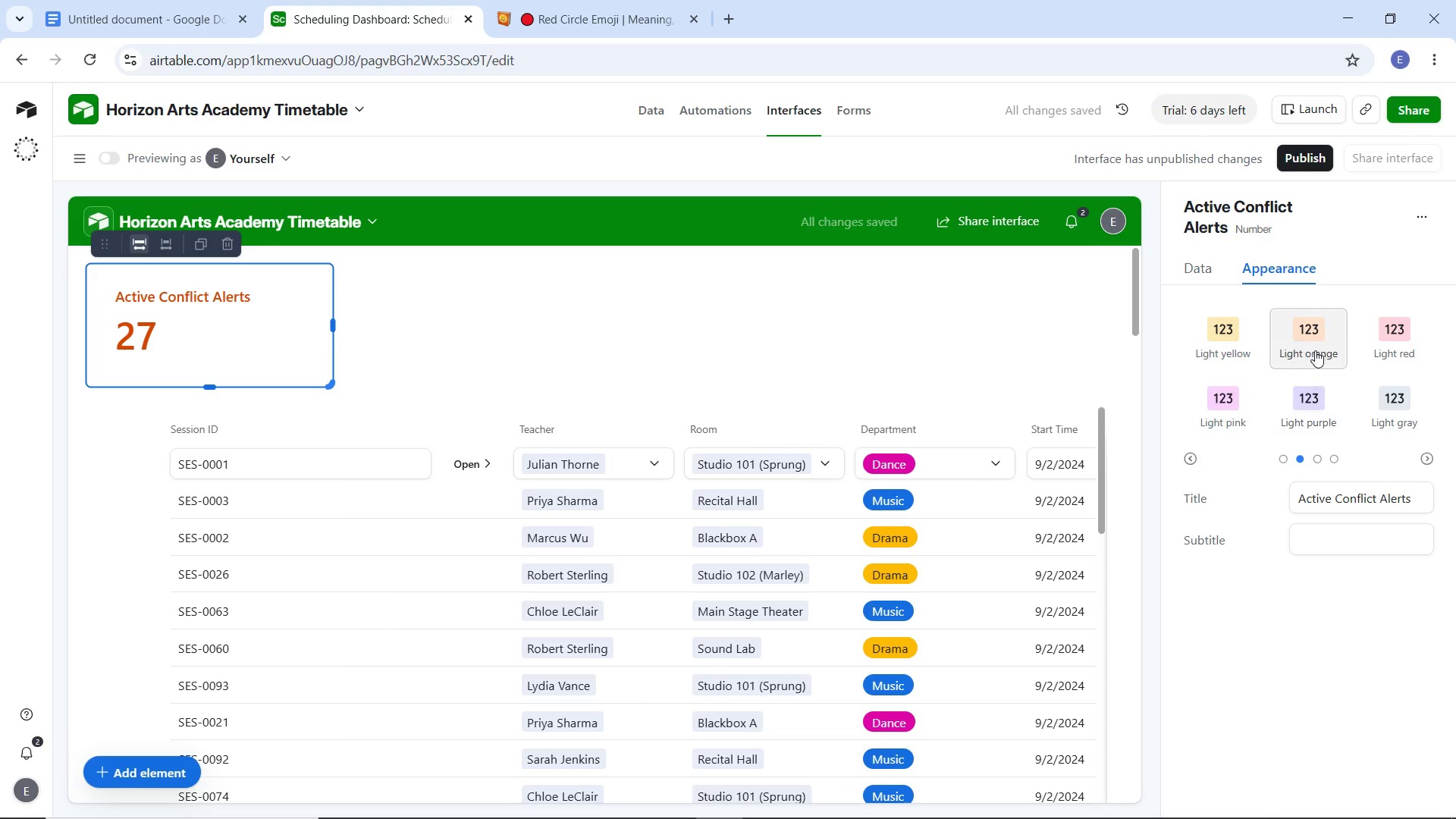 
left_click([1315, 345])
 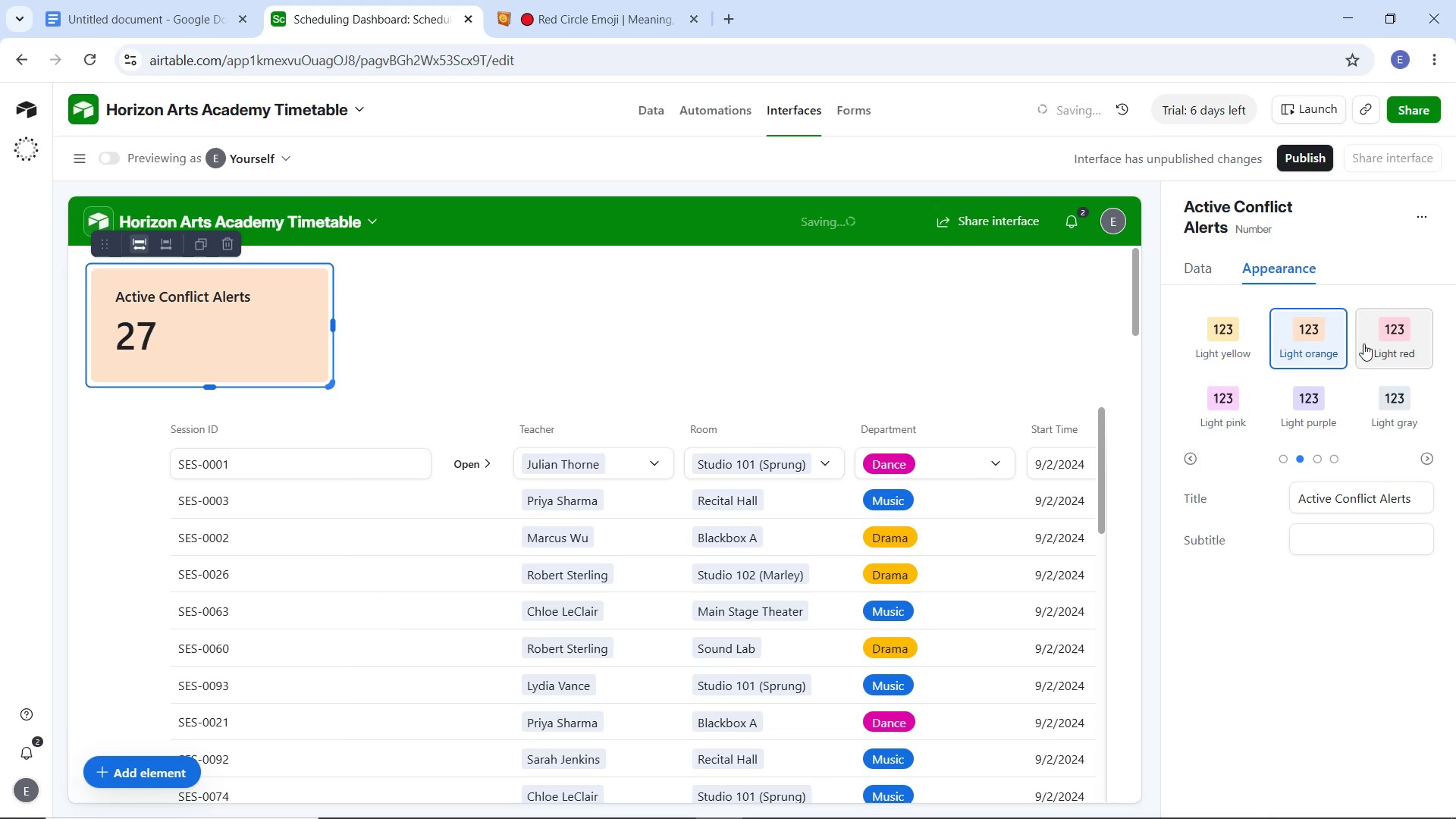 
left_click([1382, 338])
 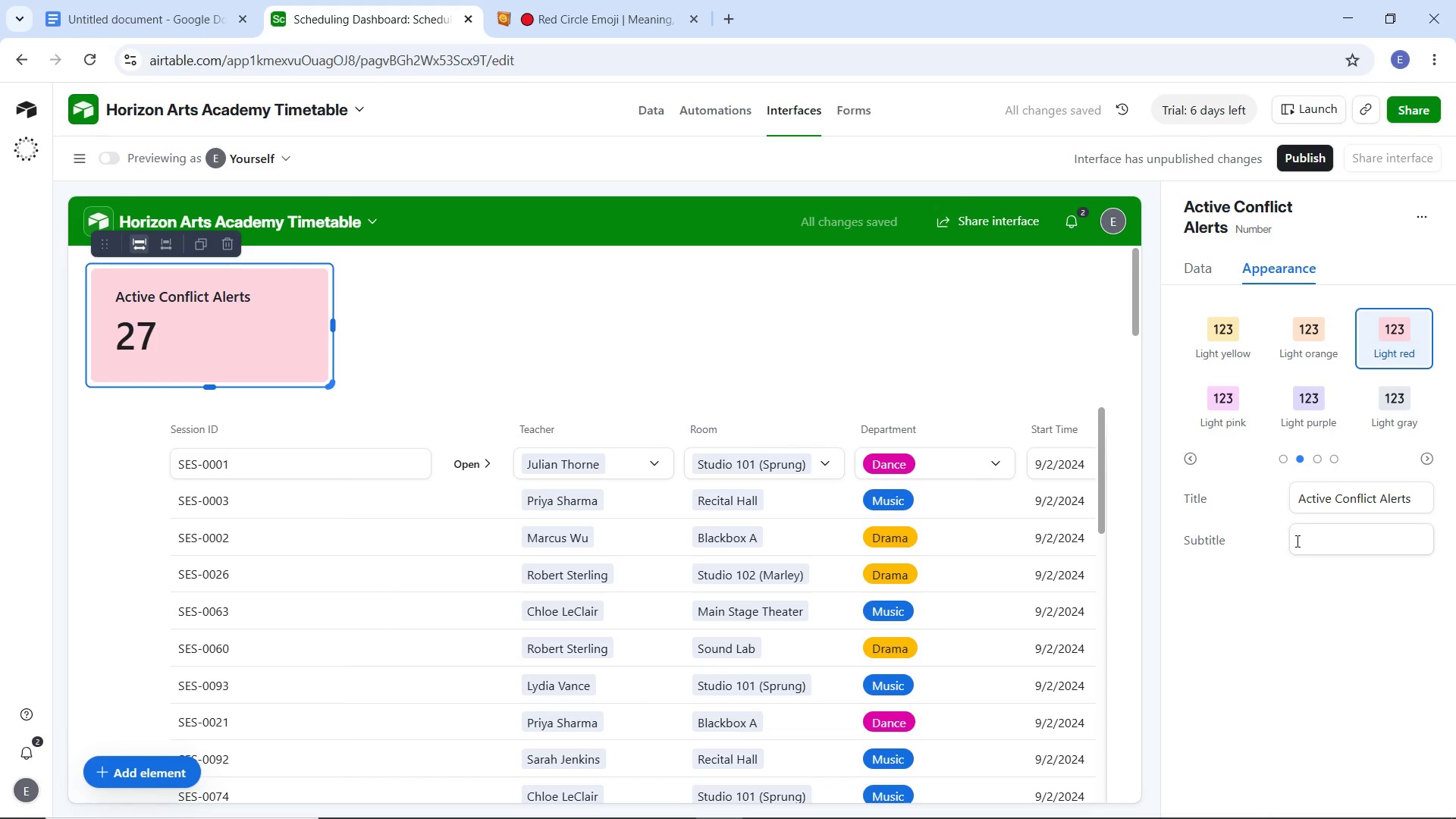 
left_click([867, 363])
 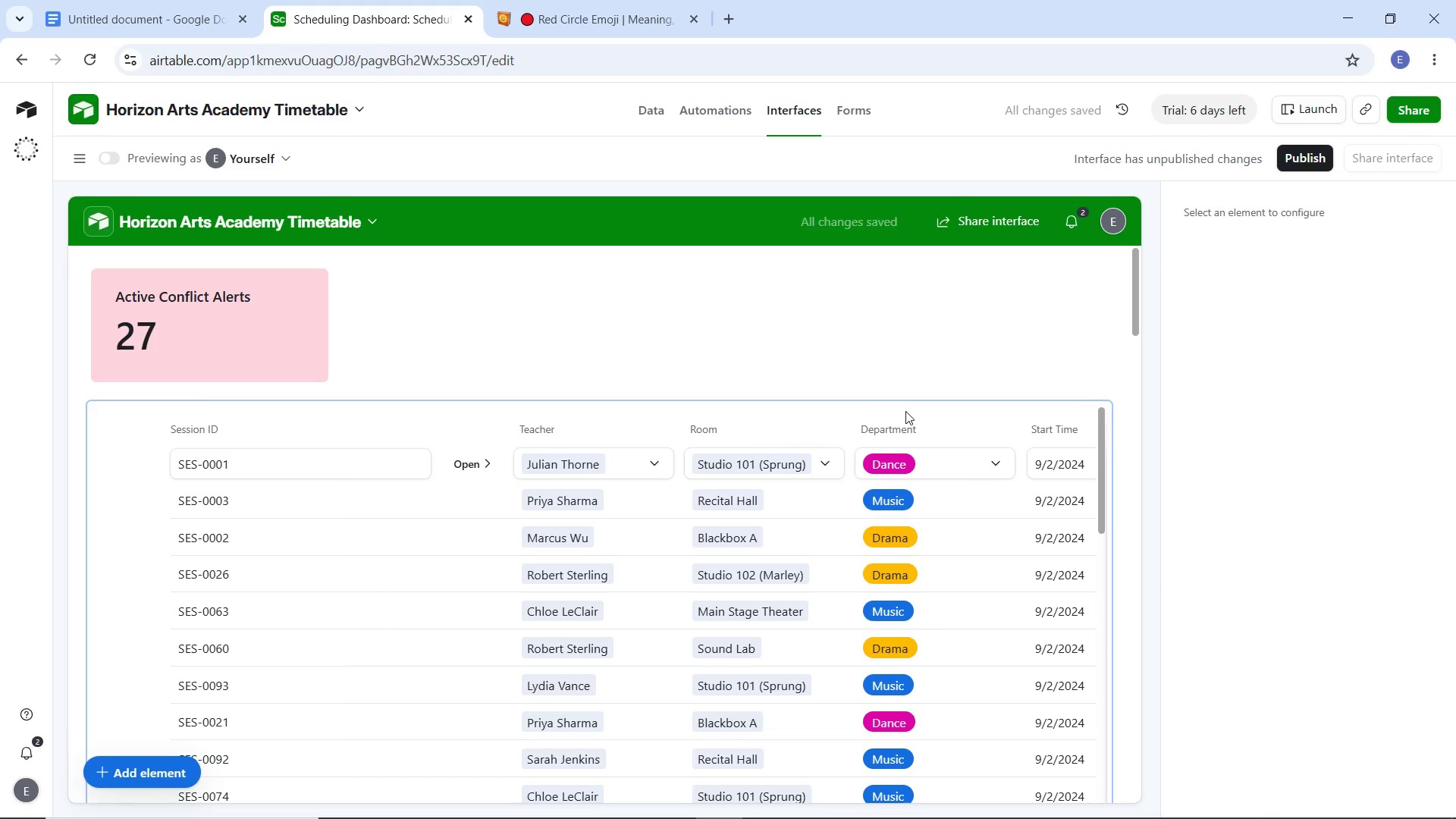 
scroll: coordinate [874, 545], scroll_direction: up, amount: 4.0
 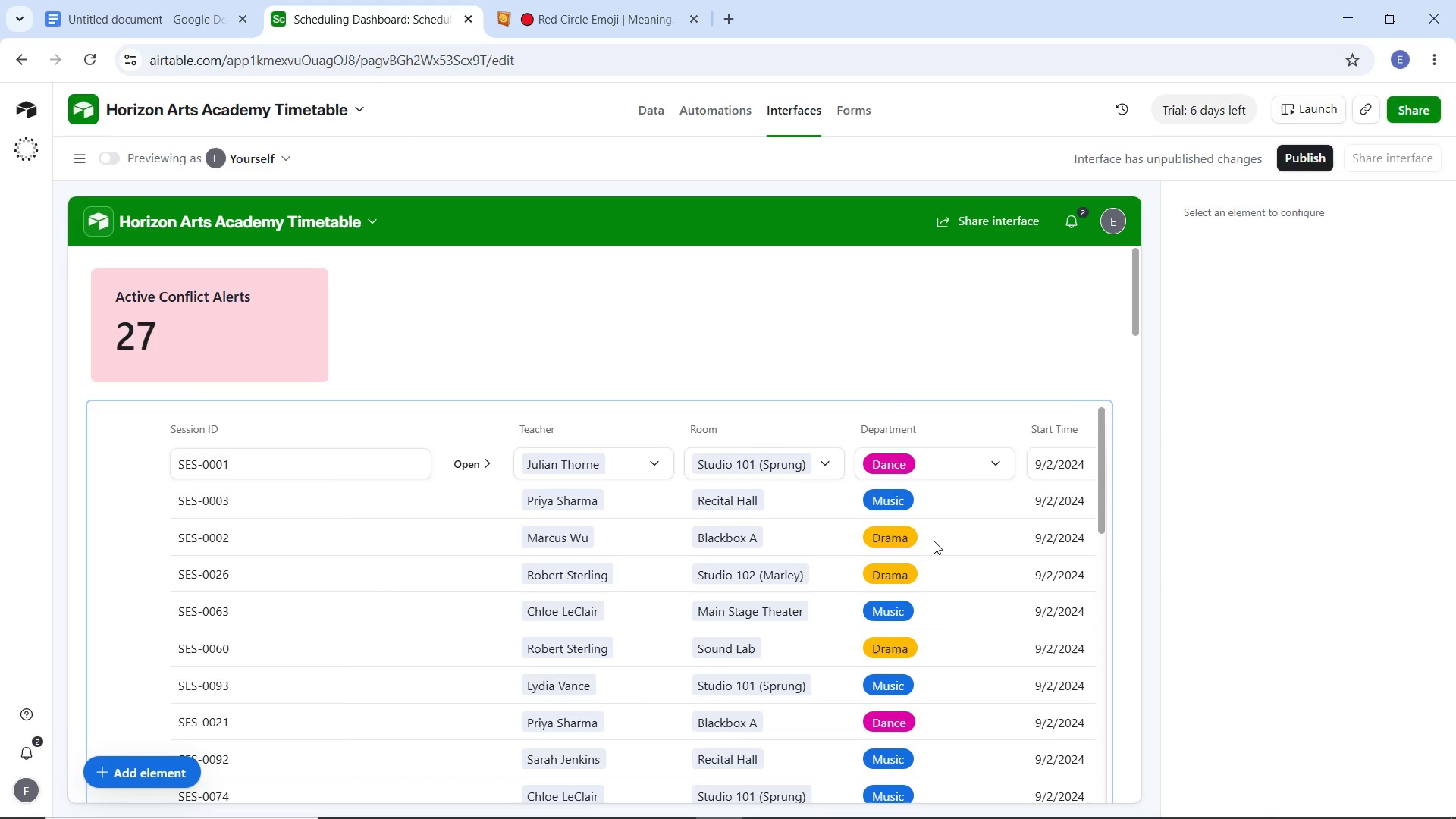 
scroll: coordinate [933, 554], scroll_direction: down, amount: 2.0
 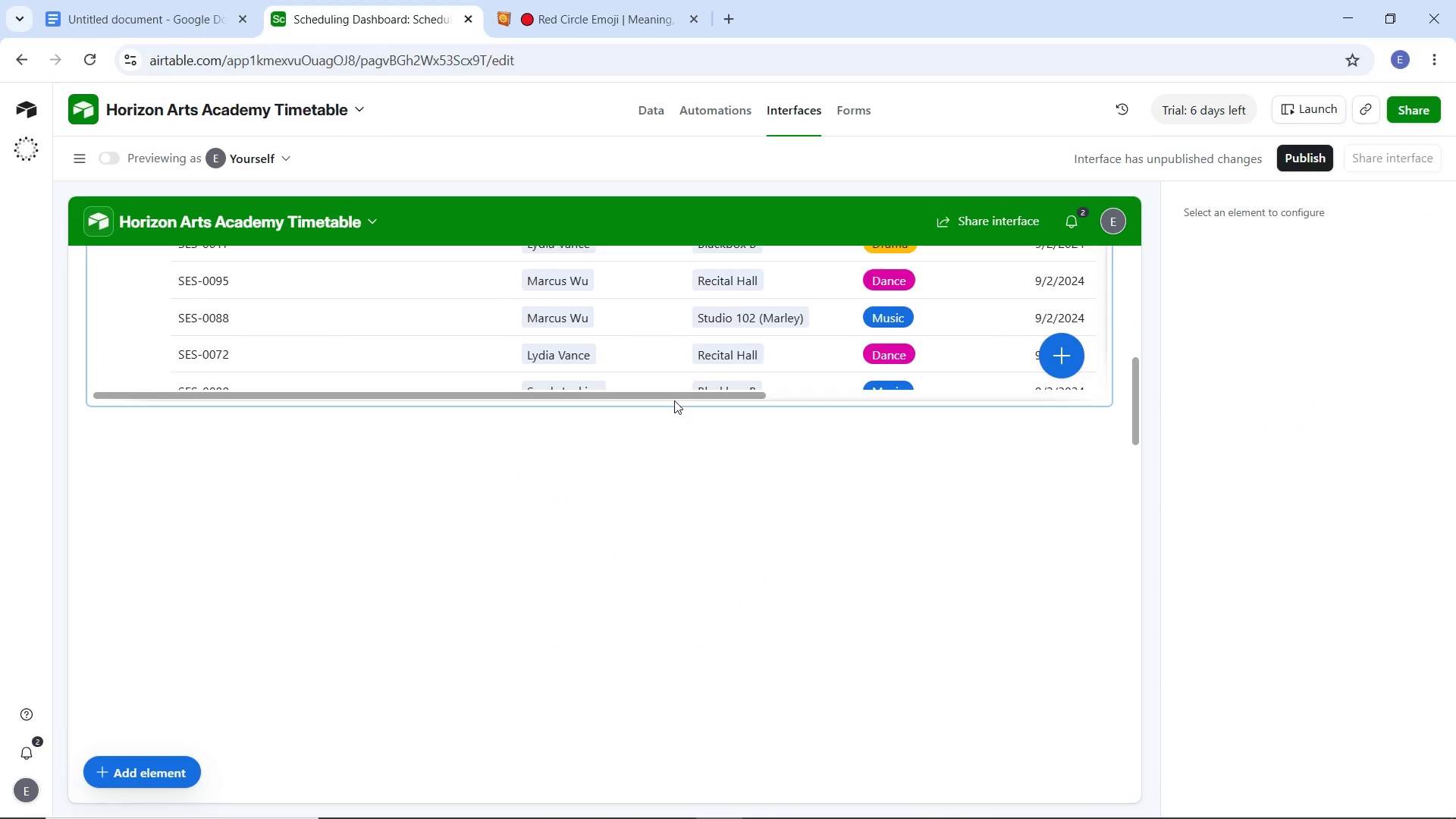 
left_click_drag(start_coordinate=[674, 394], to_coordinate=[825, 401])
 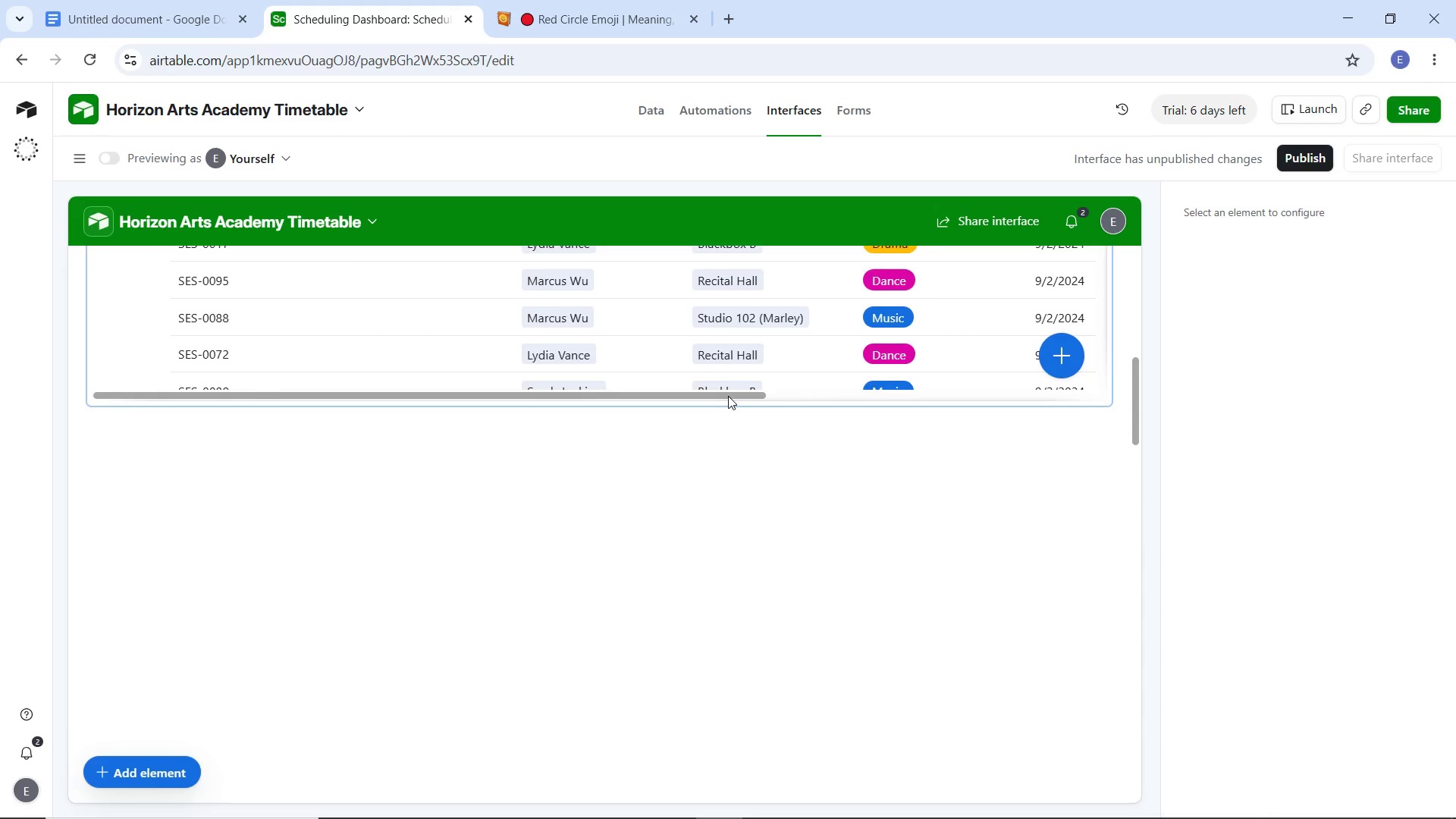 
left_click_drag(start_coordinate=[728, 396], to_coordinate=[876, 386])
 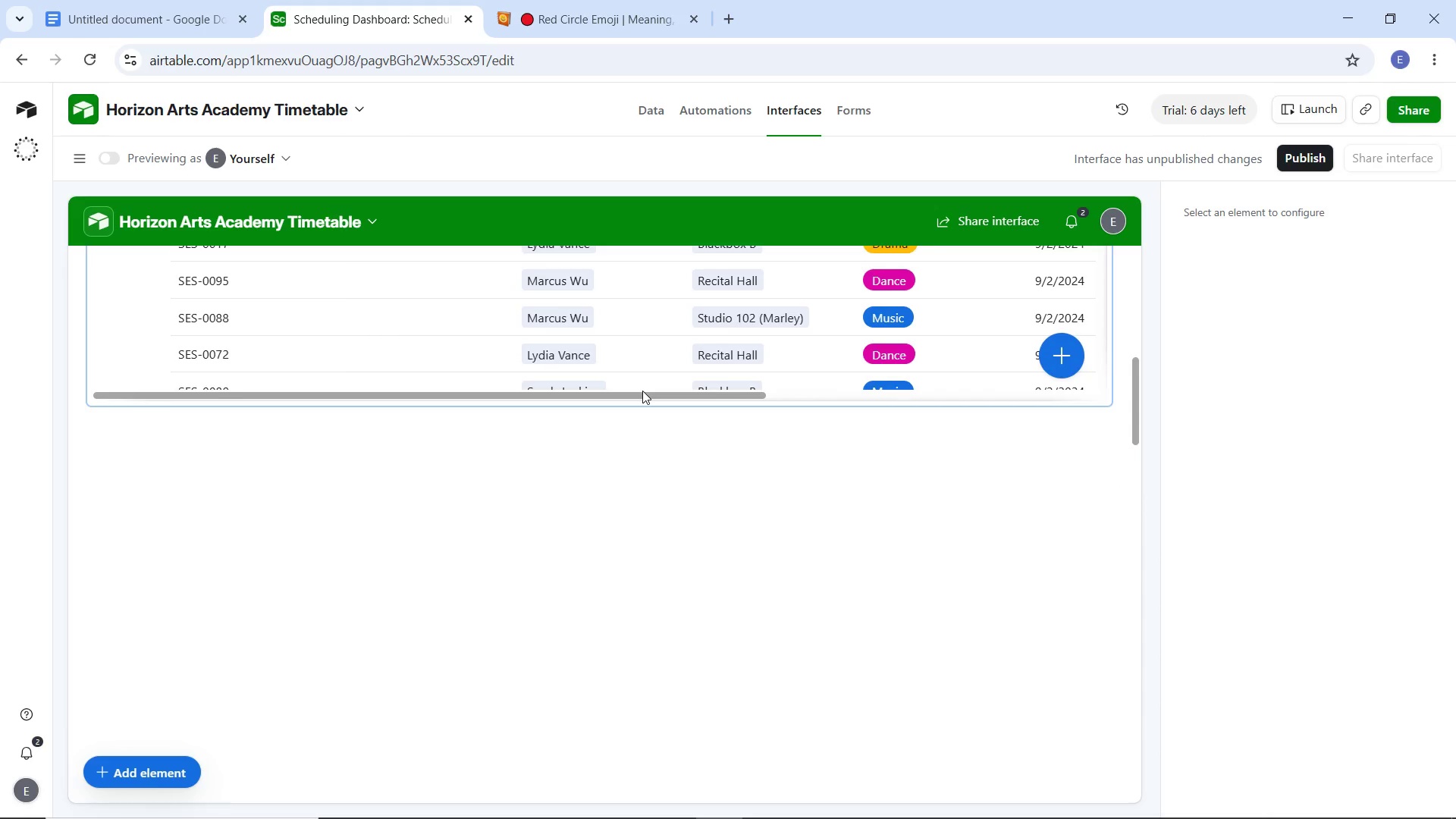 
left_click_drag(start_coordinate=[642, 391], to_coordinate=[729, 390])
 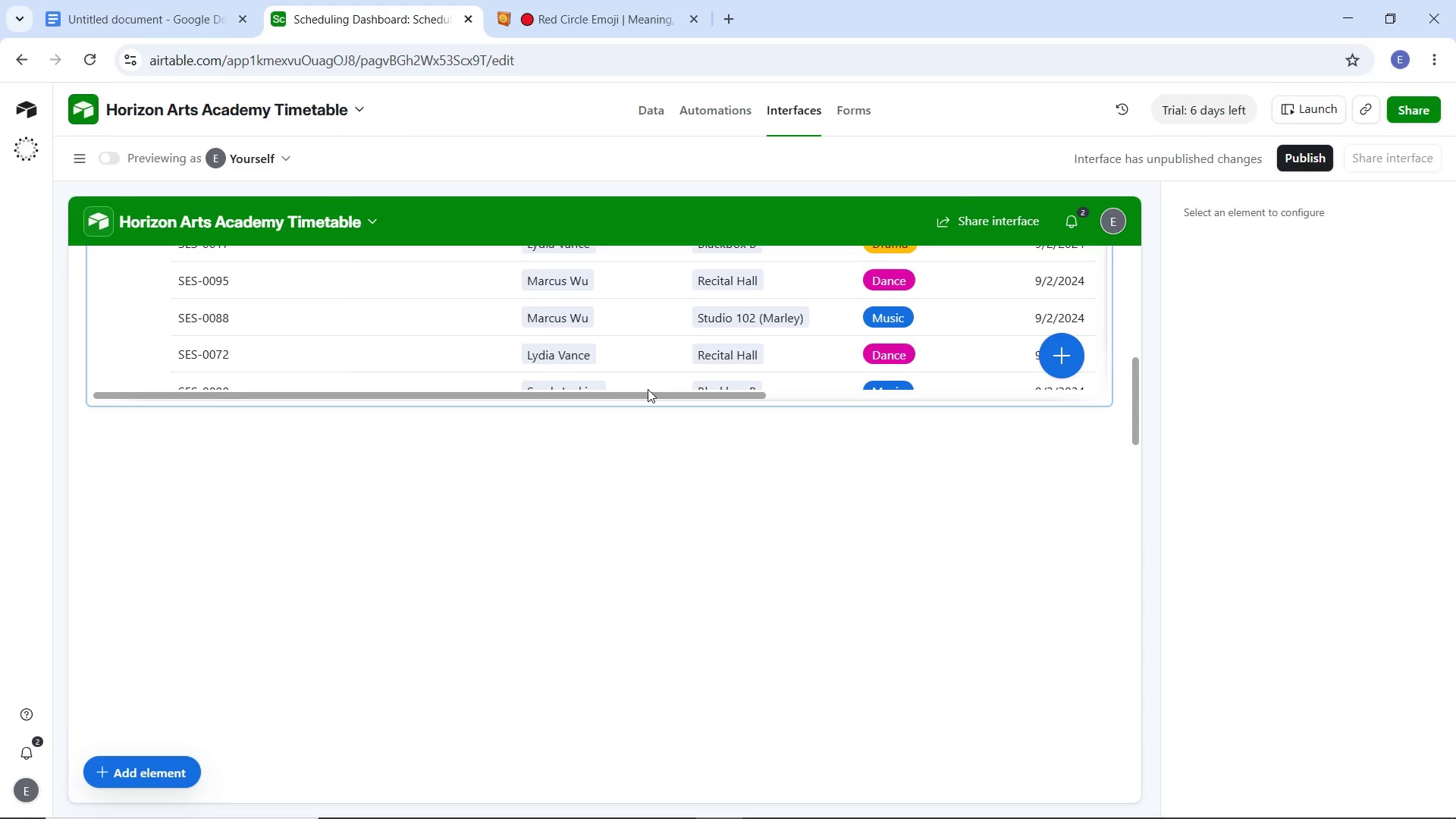 
left_click([648, 389])
 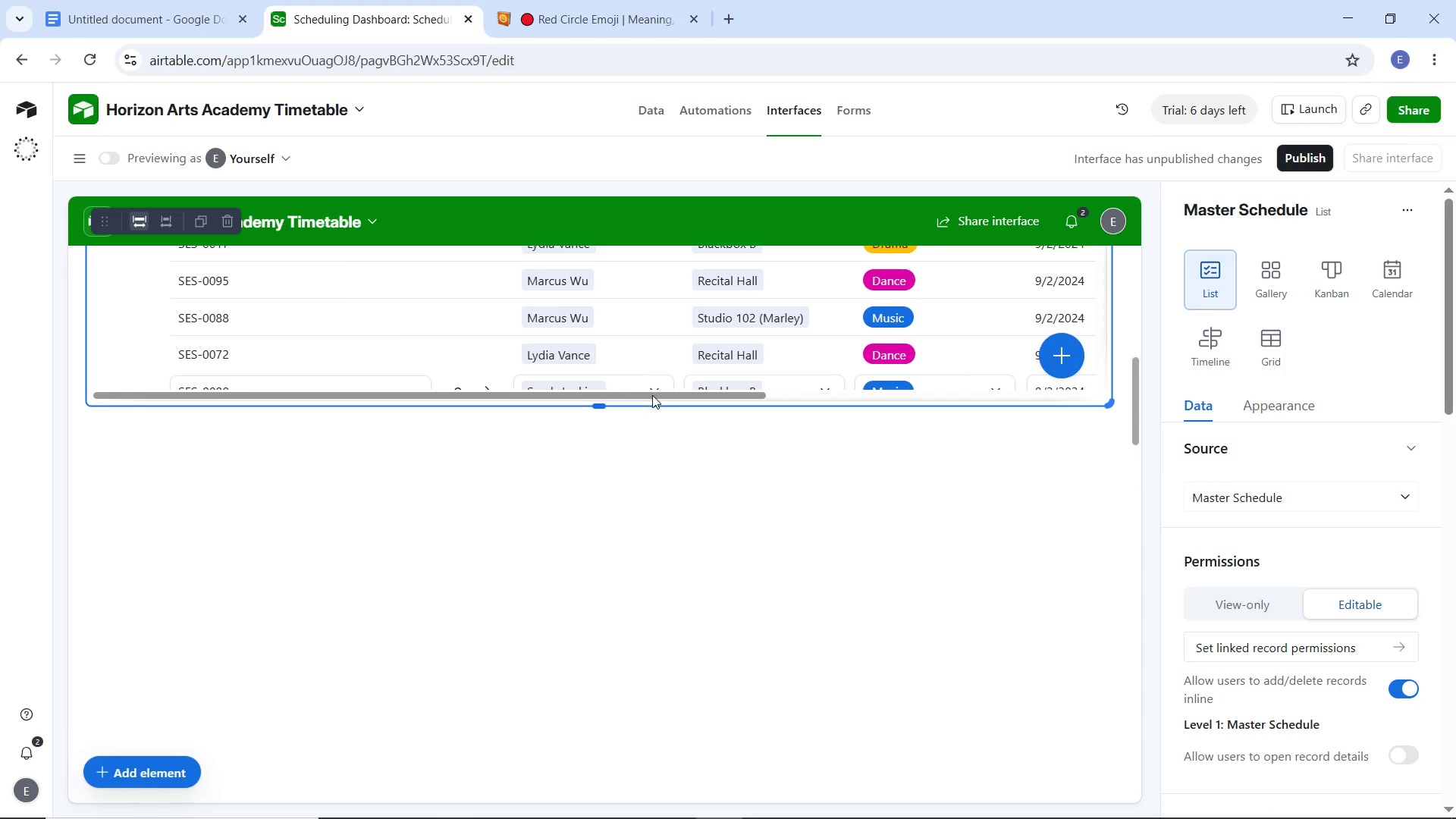 
left_click_drag(start_coordinate=[652, 395], to_coordinate=[1012, 392])
 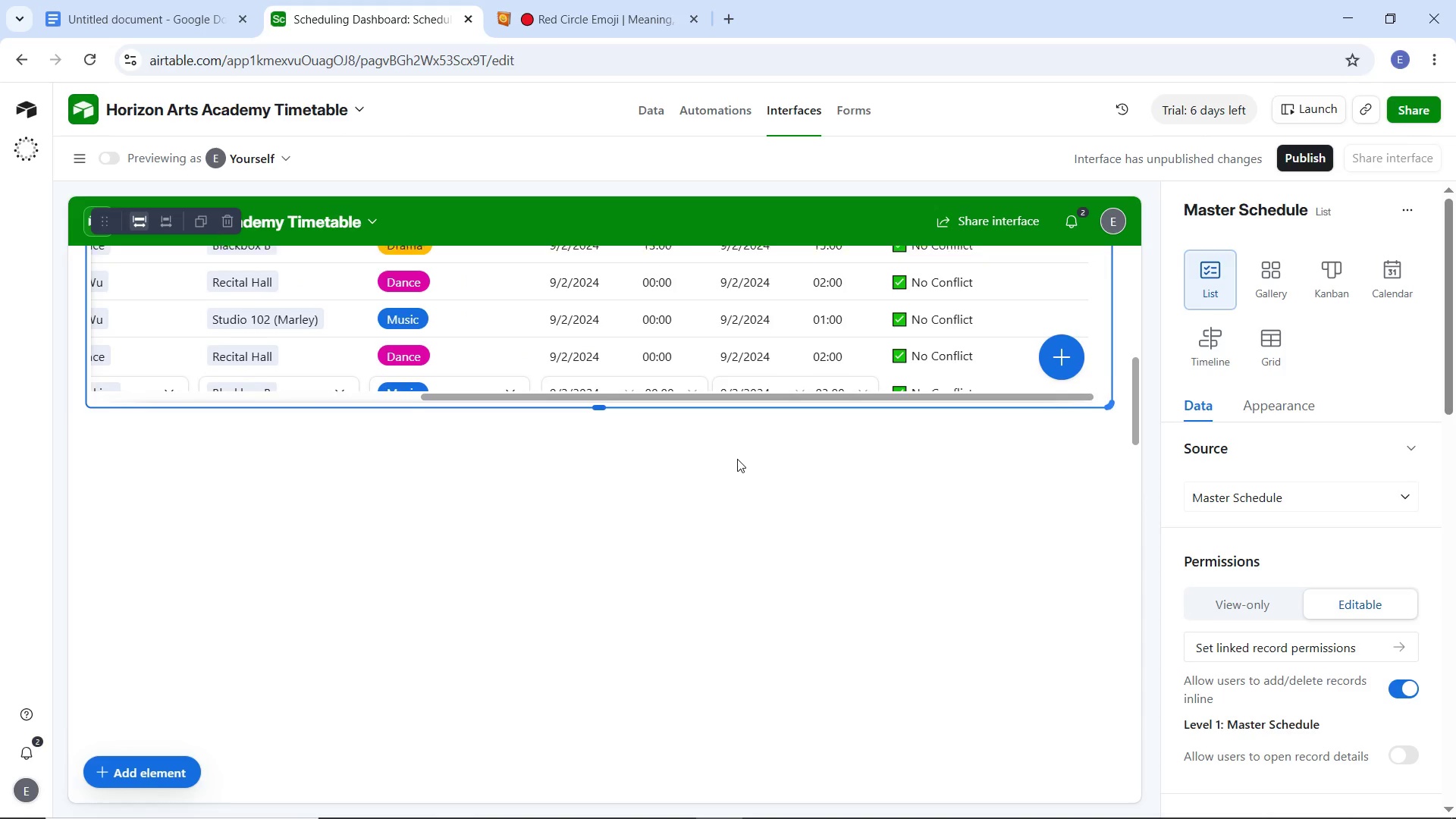 
scroll: coordinate [742, 486], scroll_direction: up, amount: 10.0
 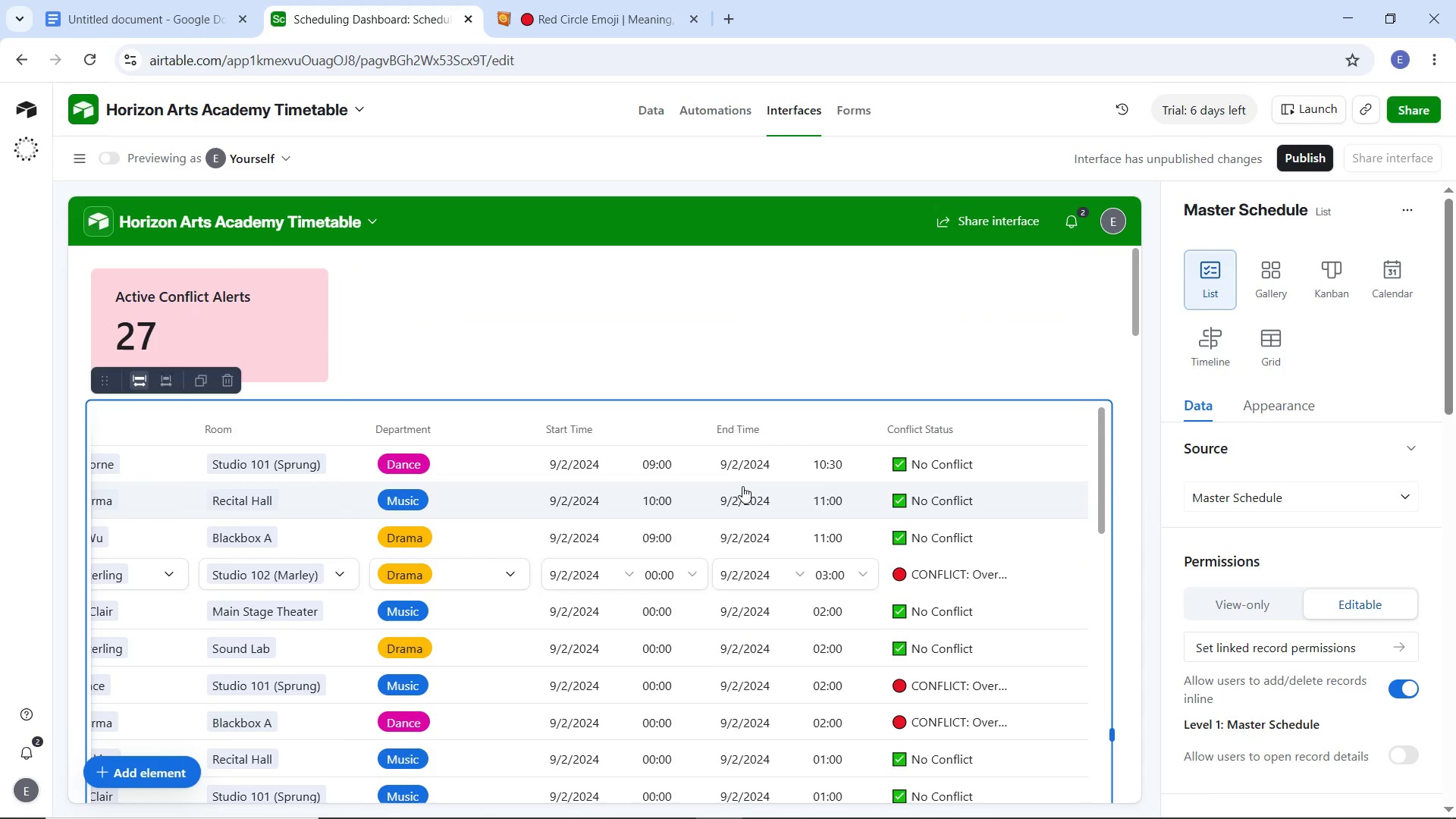 
scroll: coordinate [1124, 475], scroll_direction: down, amount: 17.0
 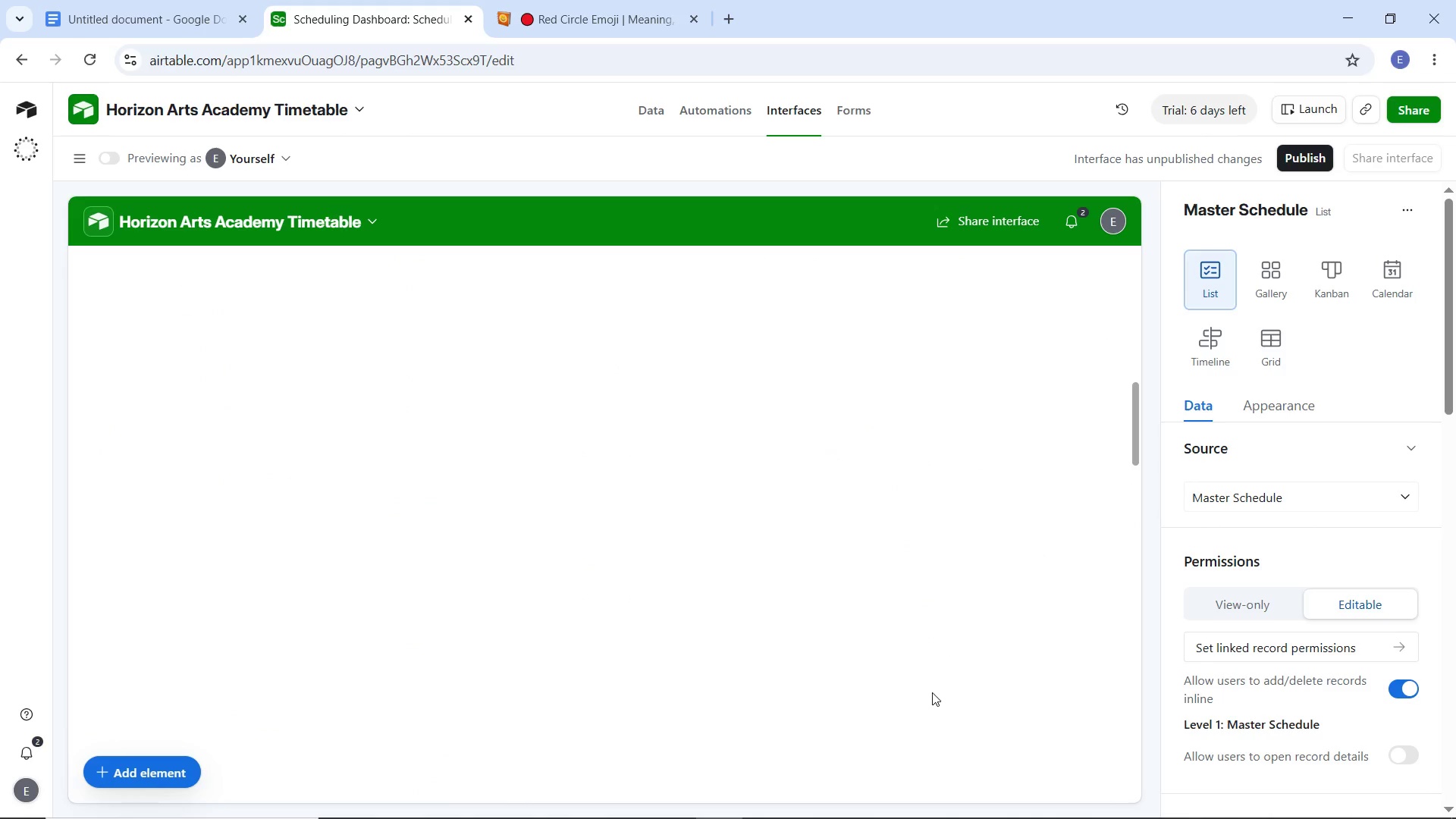 
scroll: coordinate [965, 596], scroll_direction: up, amount: 4.0
 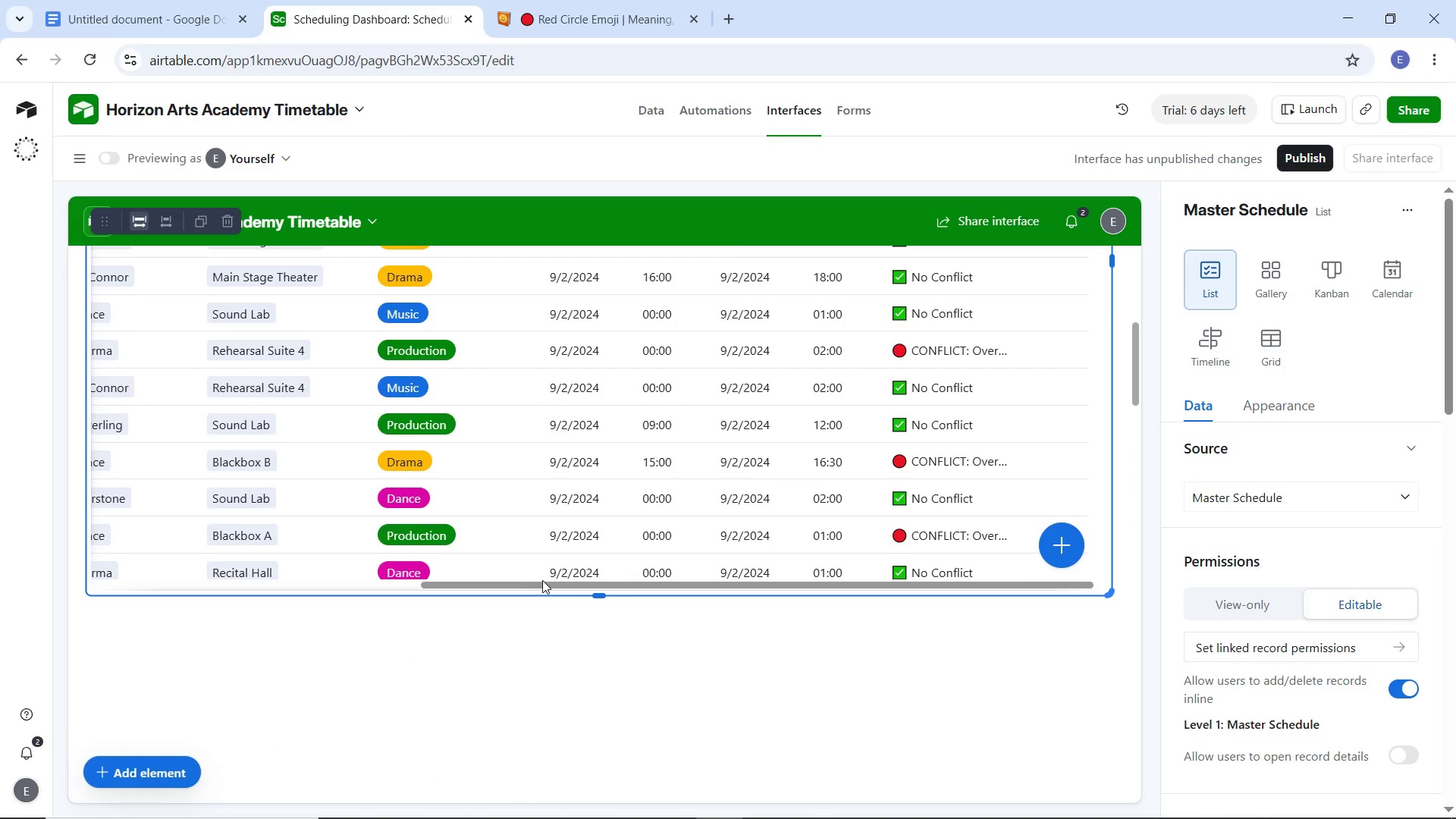 
left_click([582, 531])
 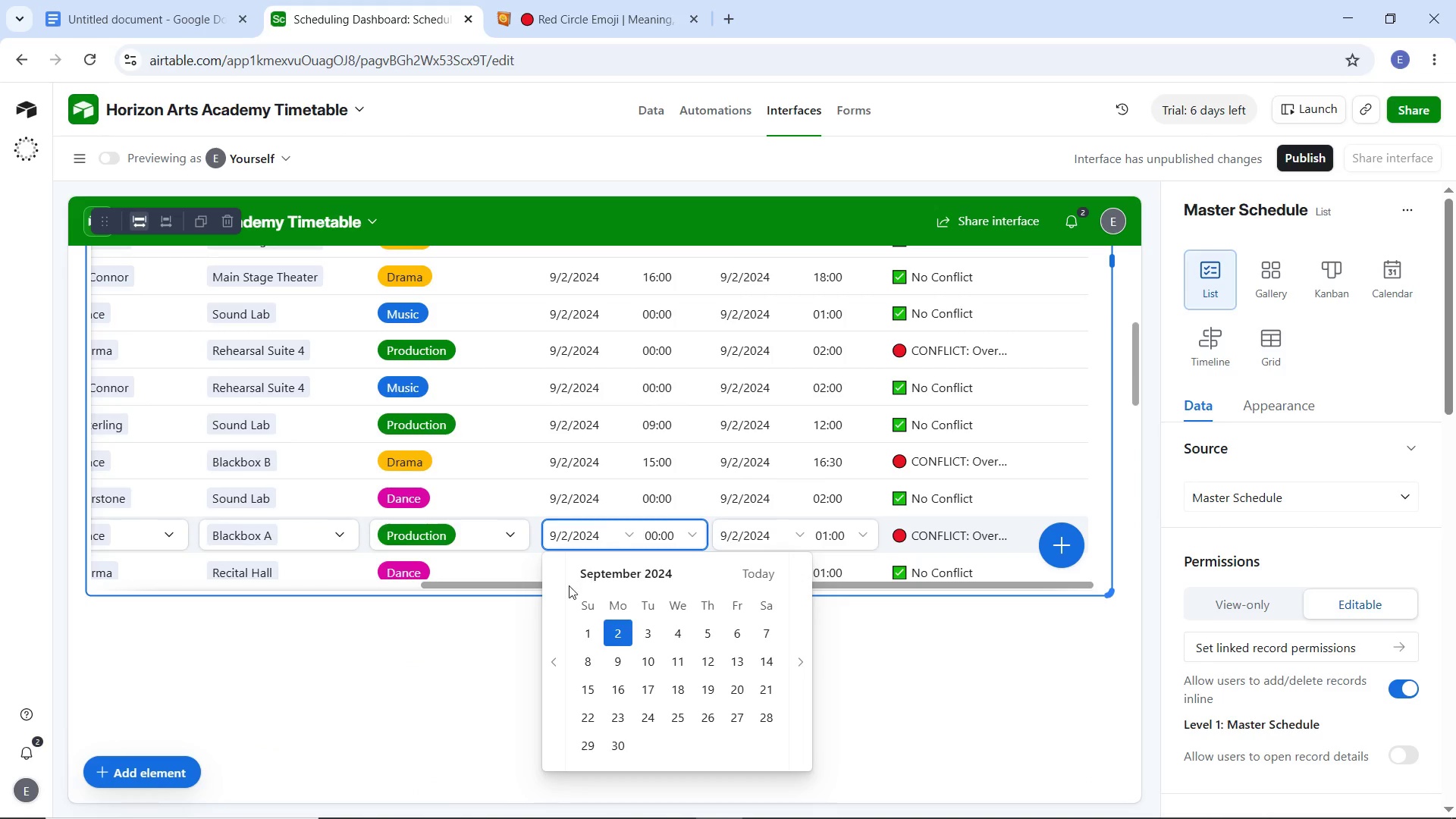 
left_click([473, 621])
 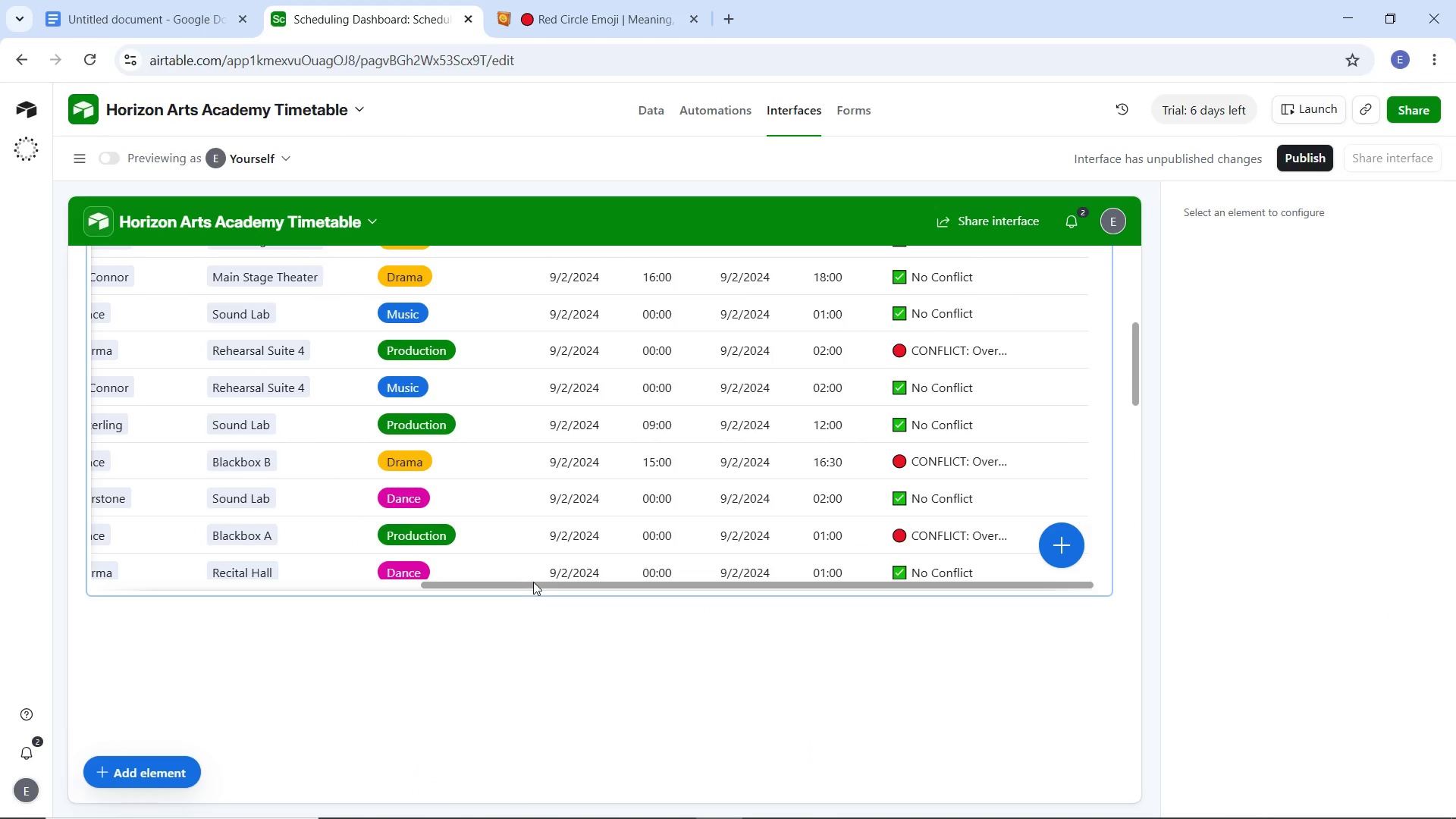 
left_click([533, 582])
 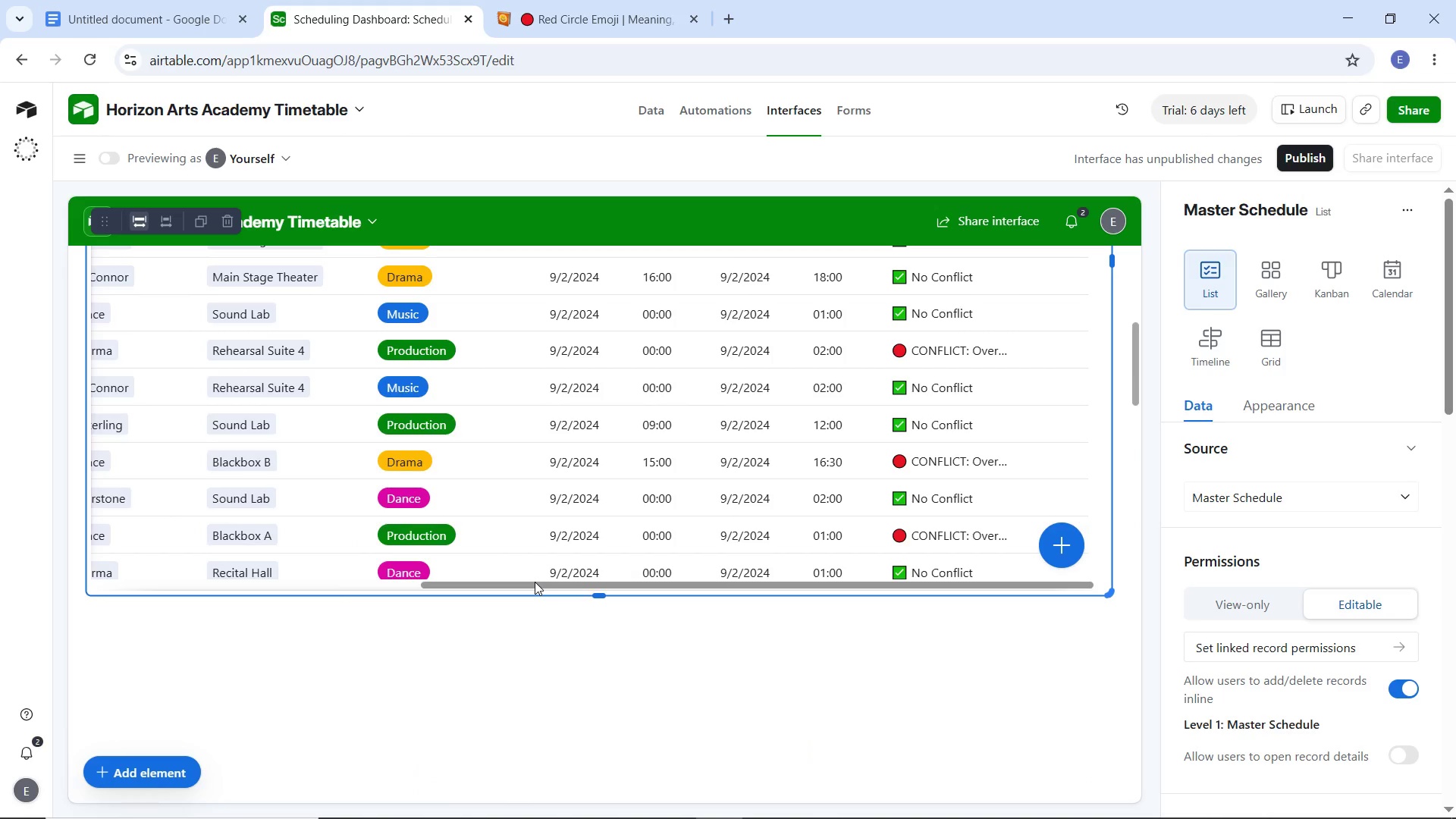 
left_click_drag(start_coordinate=[535, 582], to_coordinate=[177, 579])
 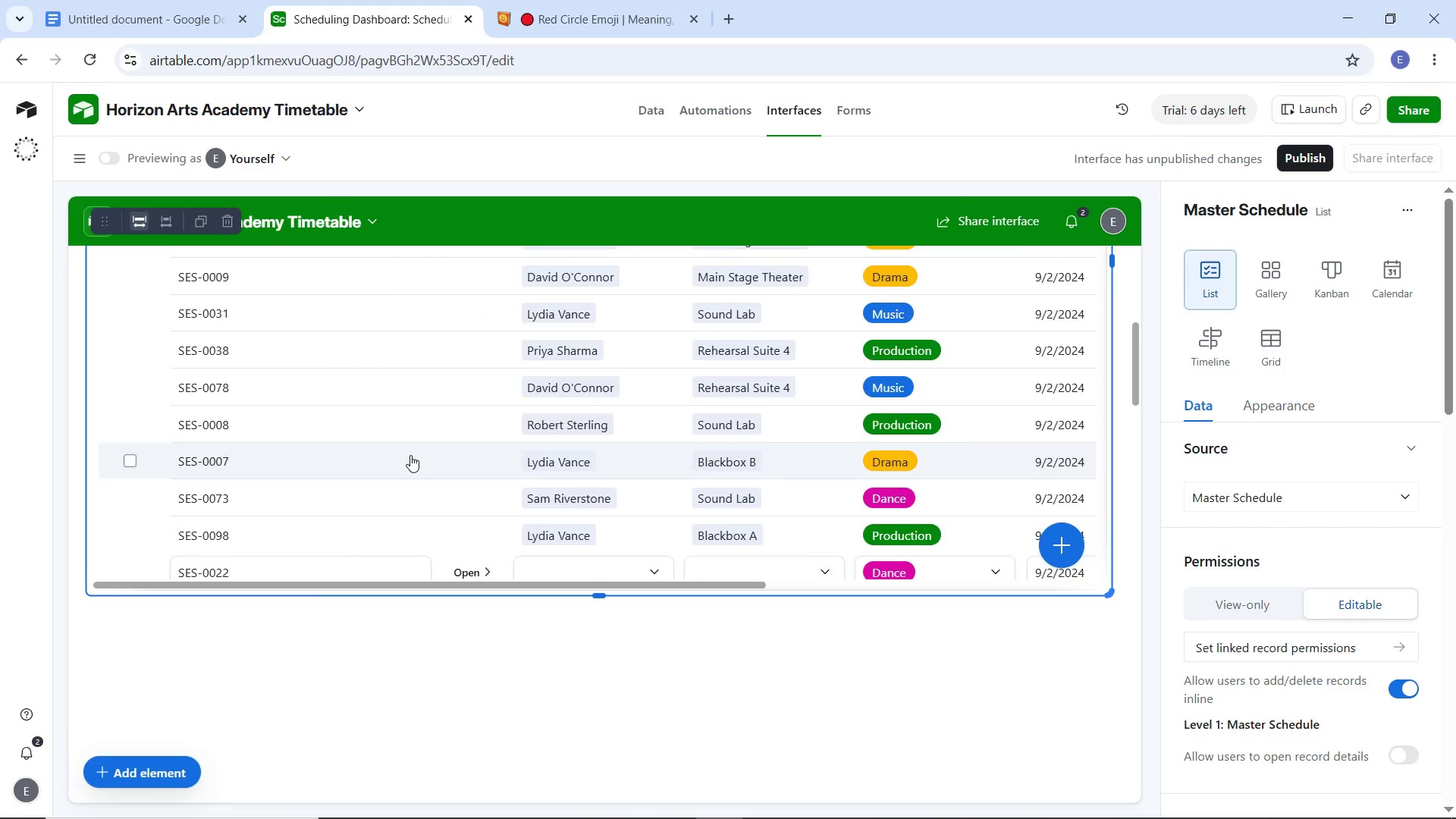 
scroll: coordinate [10, 576], scroll_direction: up, amount: 17.0
 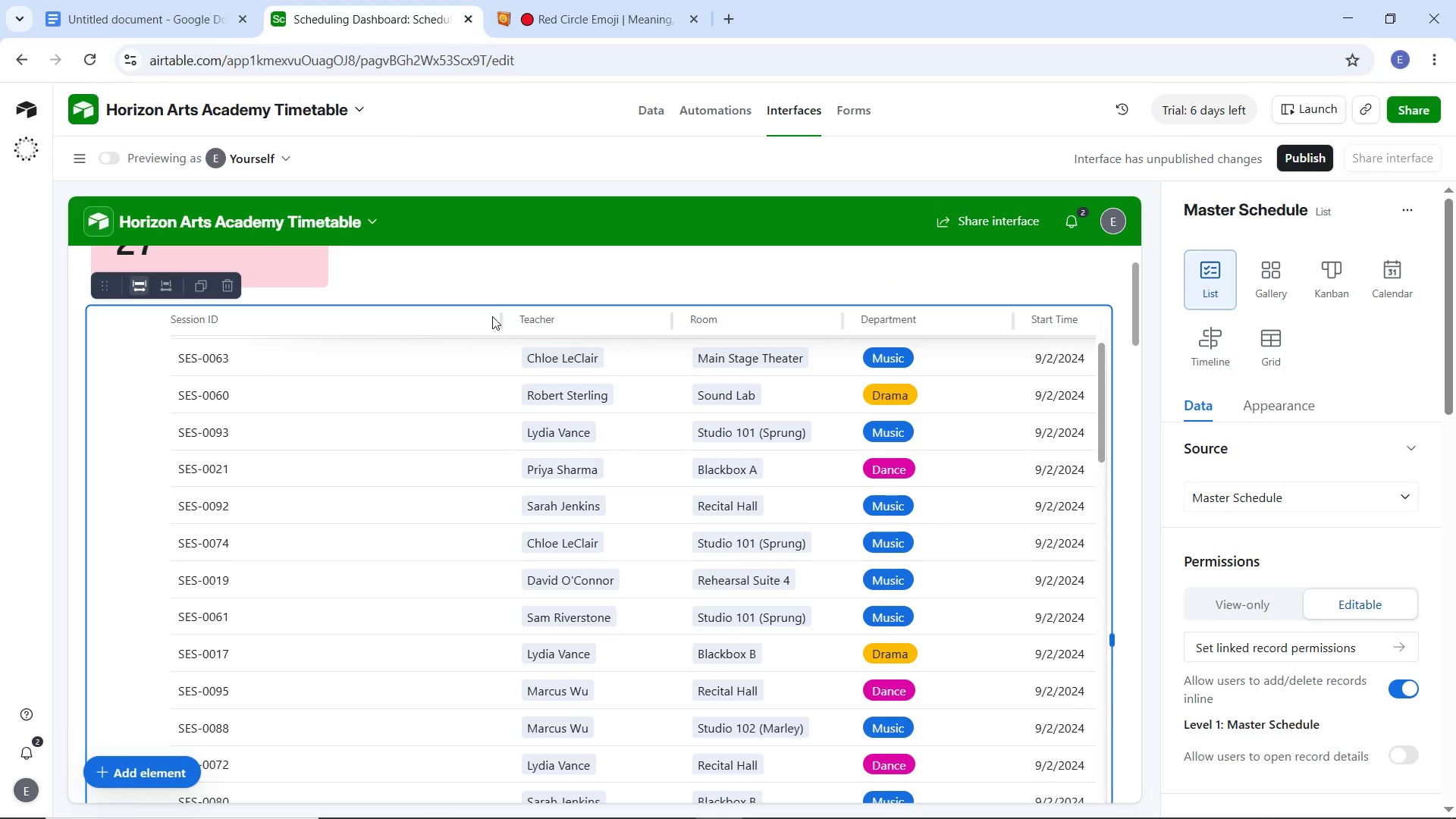 
left_click_drag(start_coordinate=[501, 318], to_coordinate=[224, 318])
 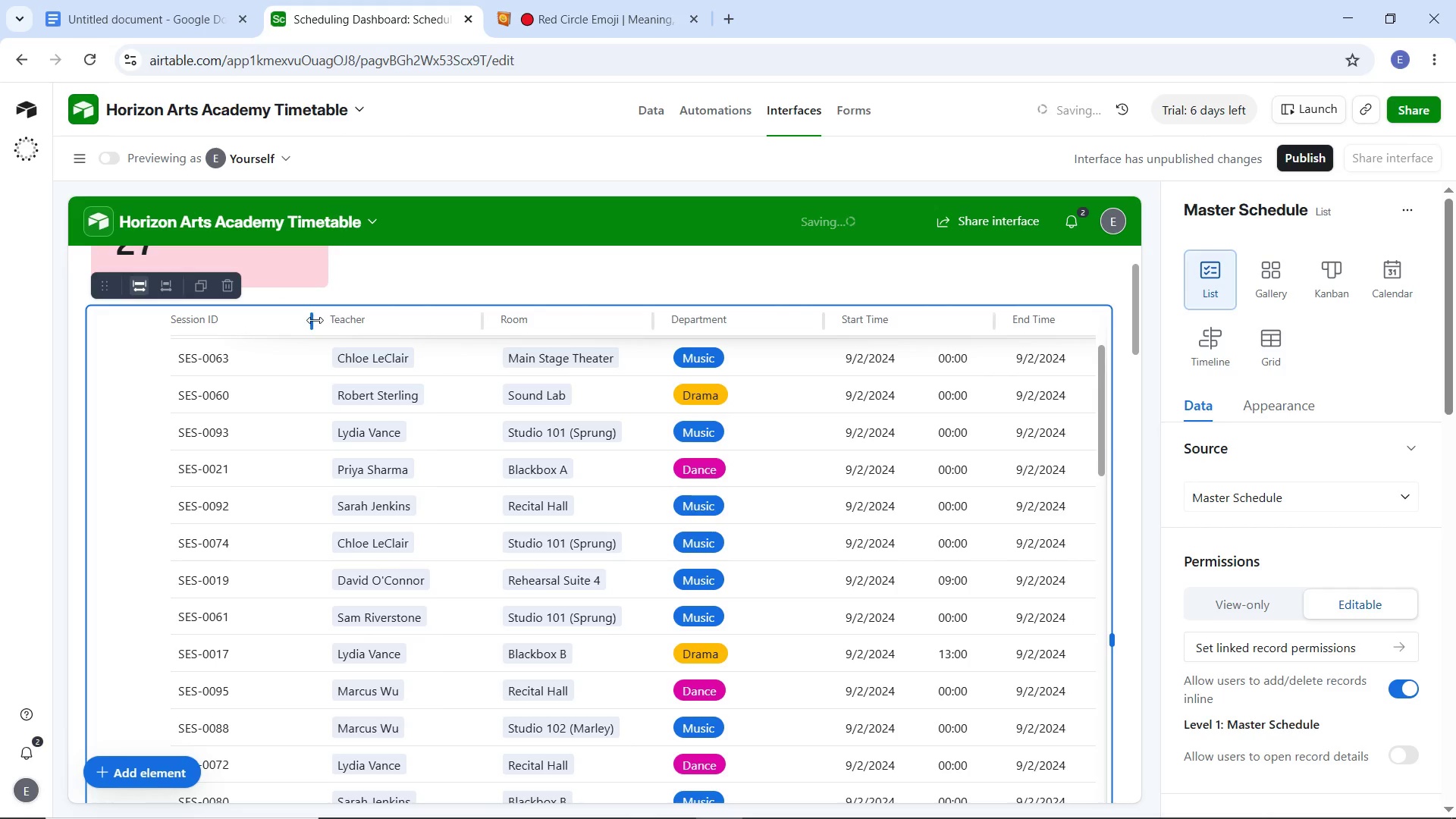 
left_click_drag(start_coordinate=[315, 319], to_coordinate=[256, 321])
 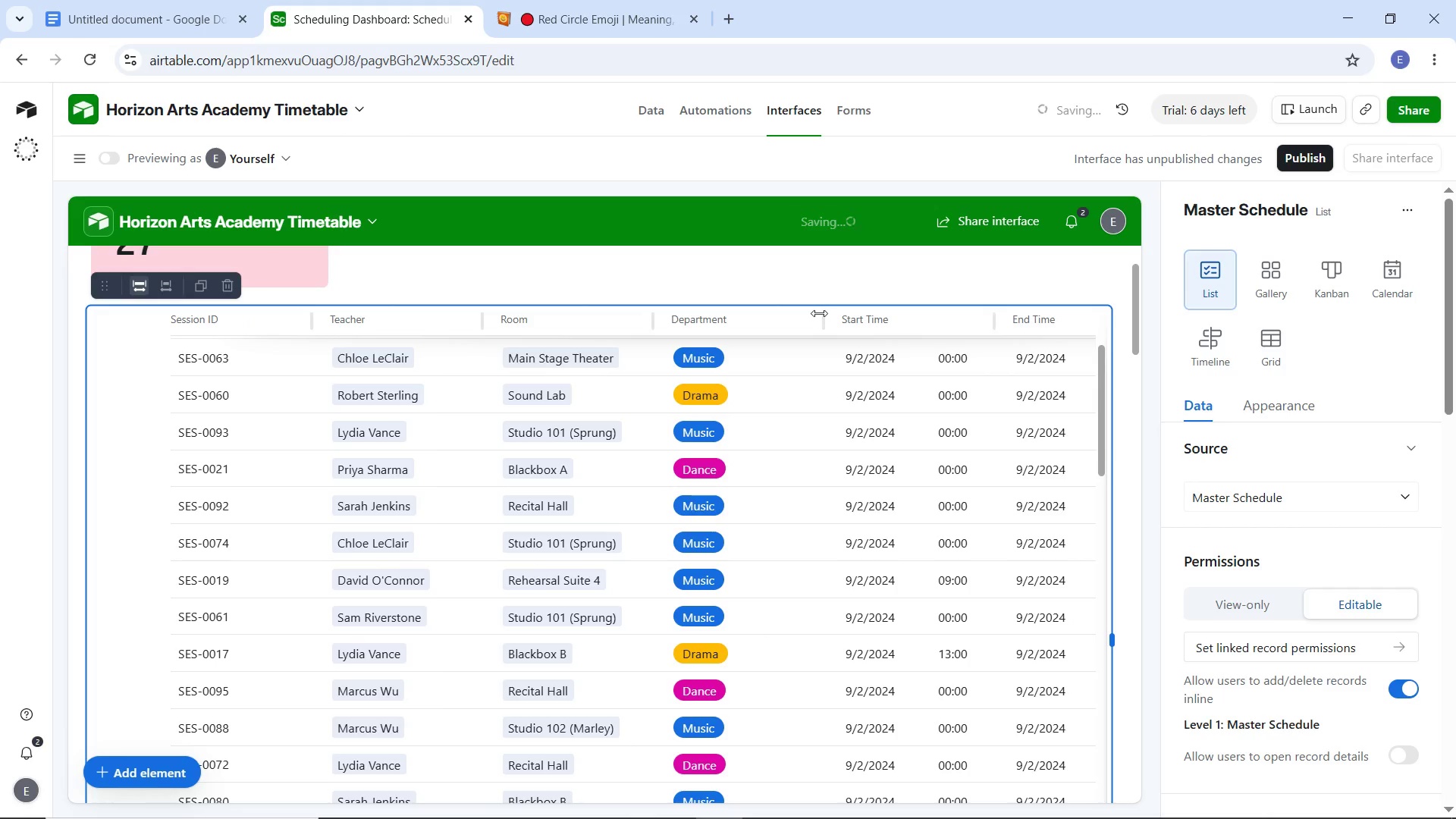 
left_click_drag(start_coordinate=[821, 314], to_coordinate=[765, 314])
 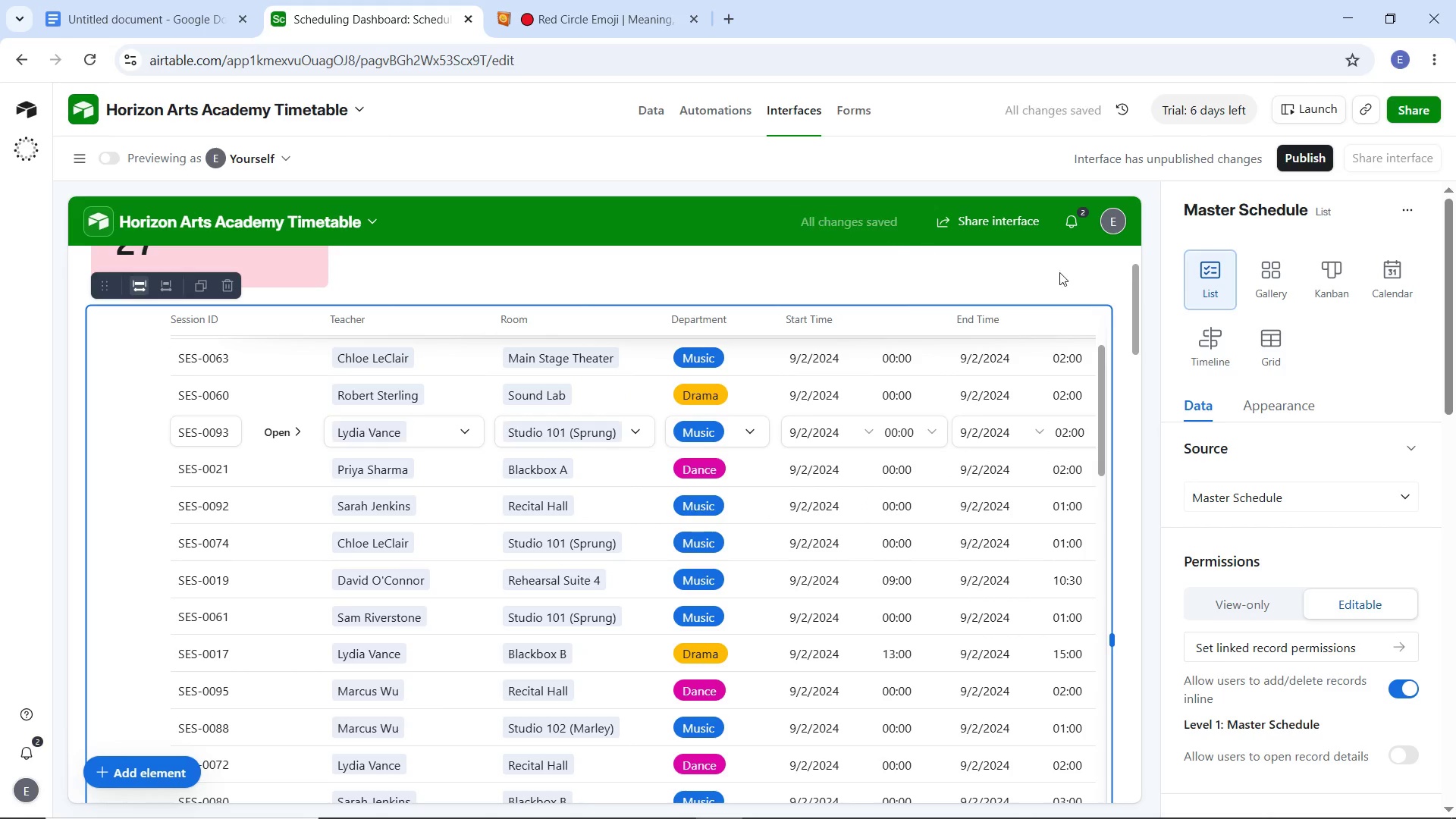 
scroll: coordinate [1122, 396], scroll_direction: down, amount: 9.0
 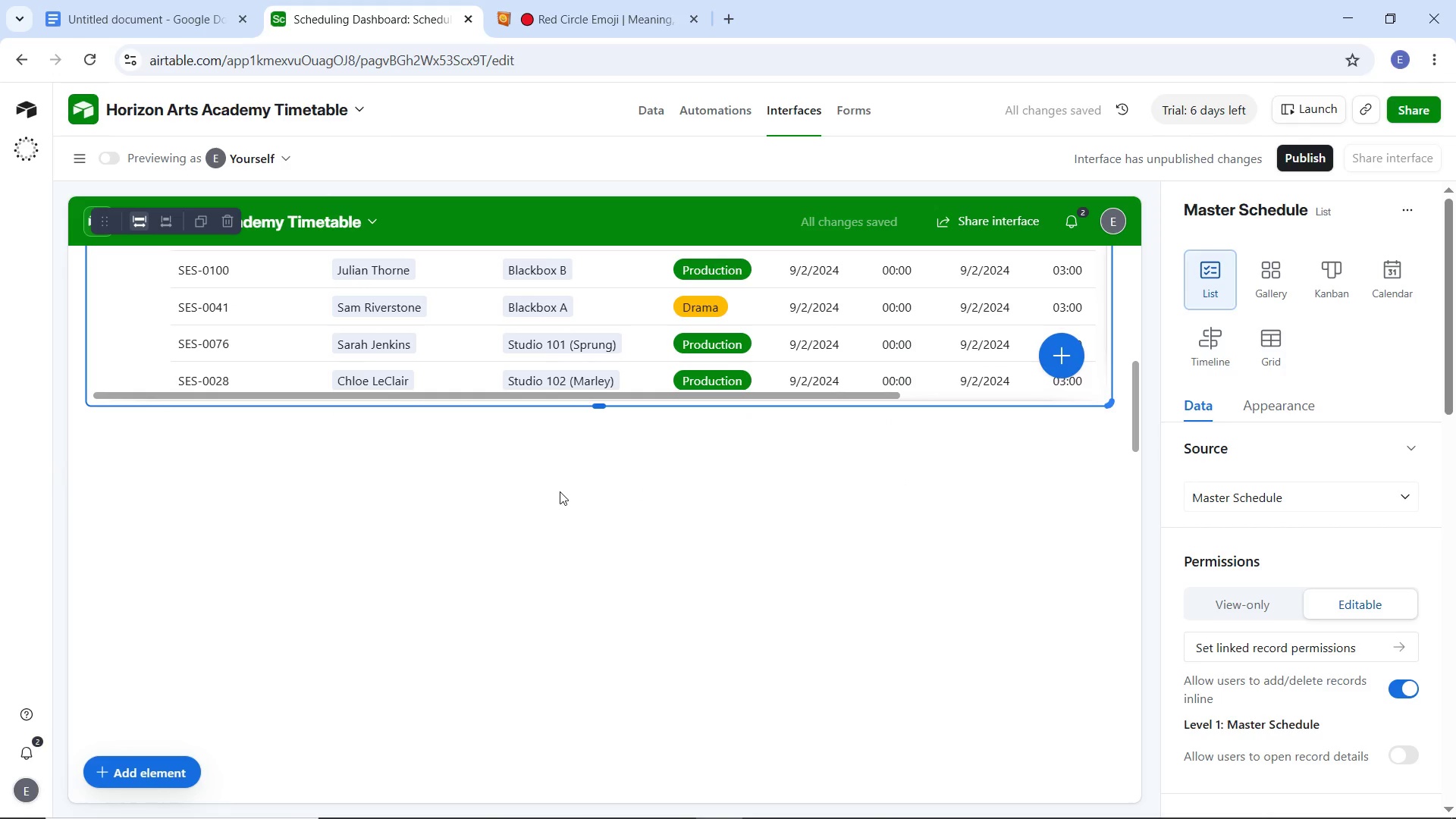 
left_click([560, 491])
 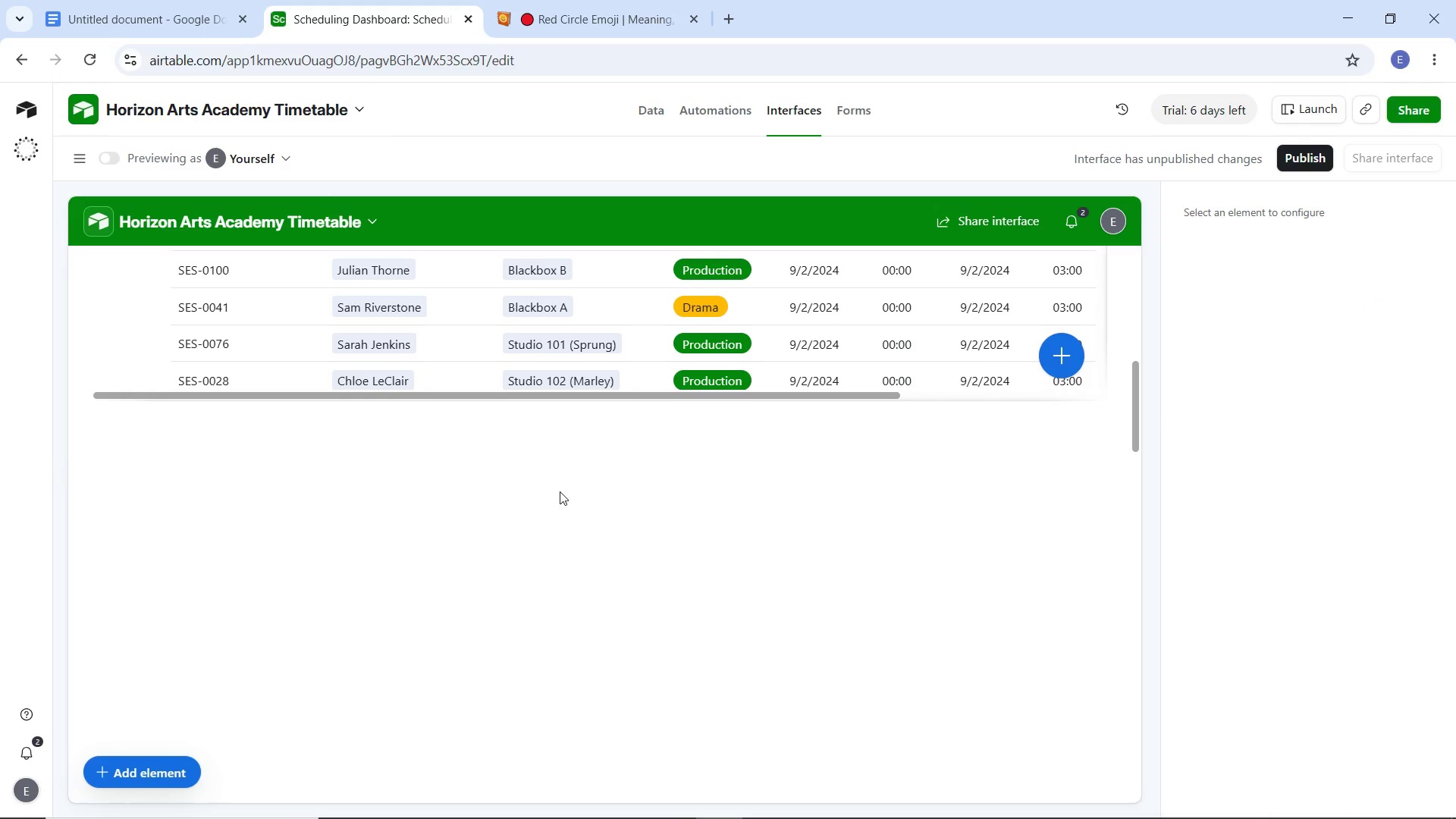 
wait(12.23)
 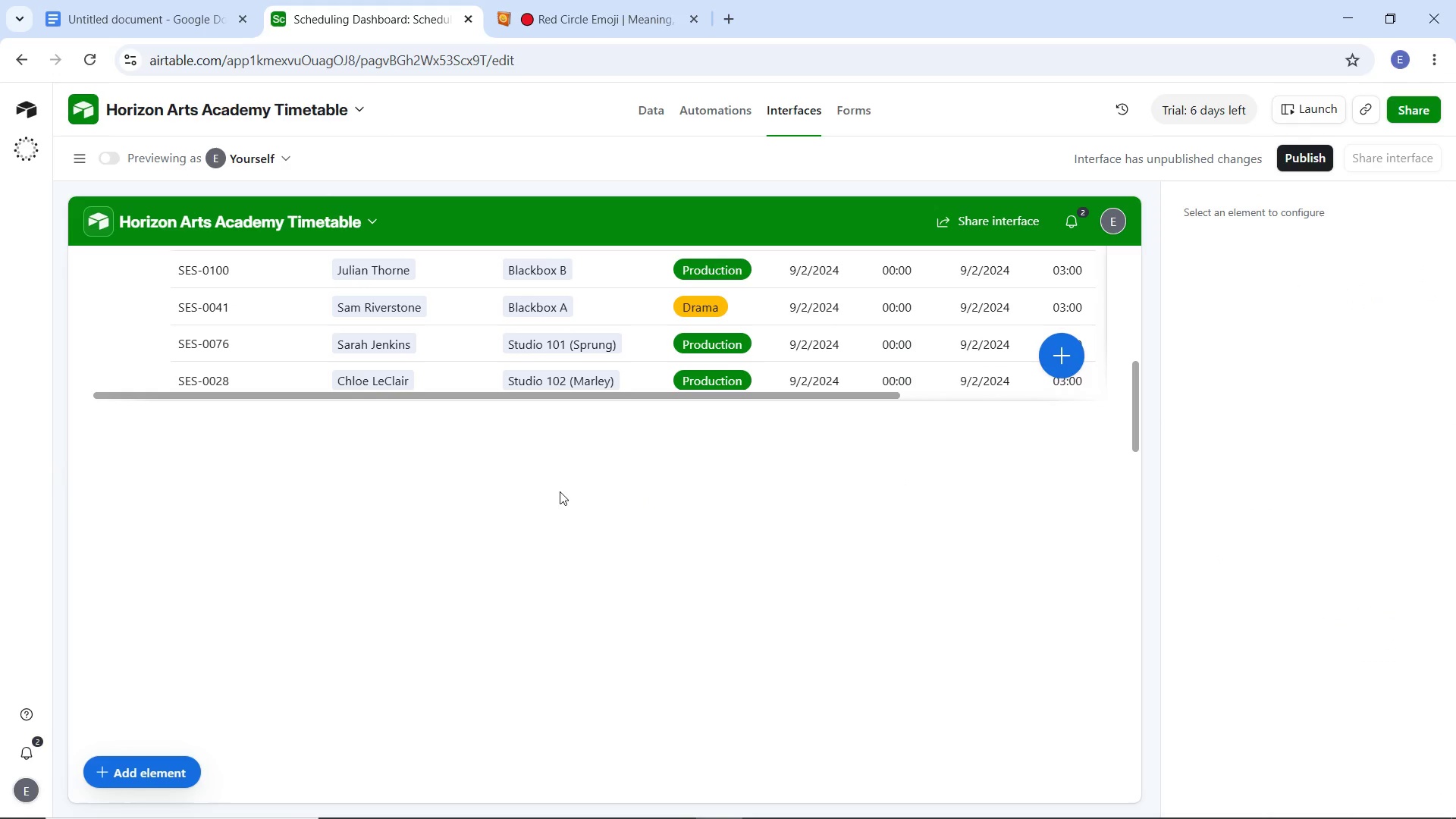 
left_click([85, 155])
 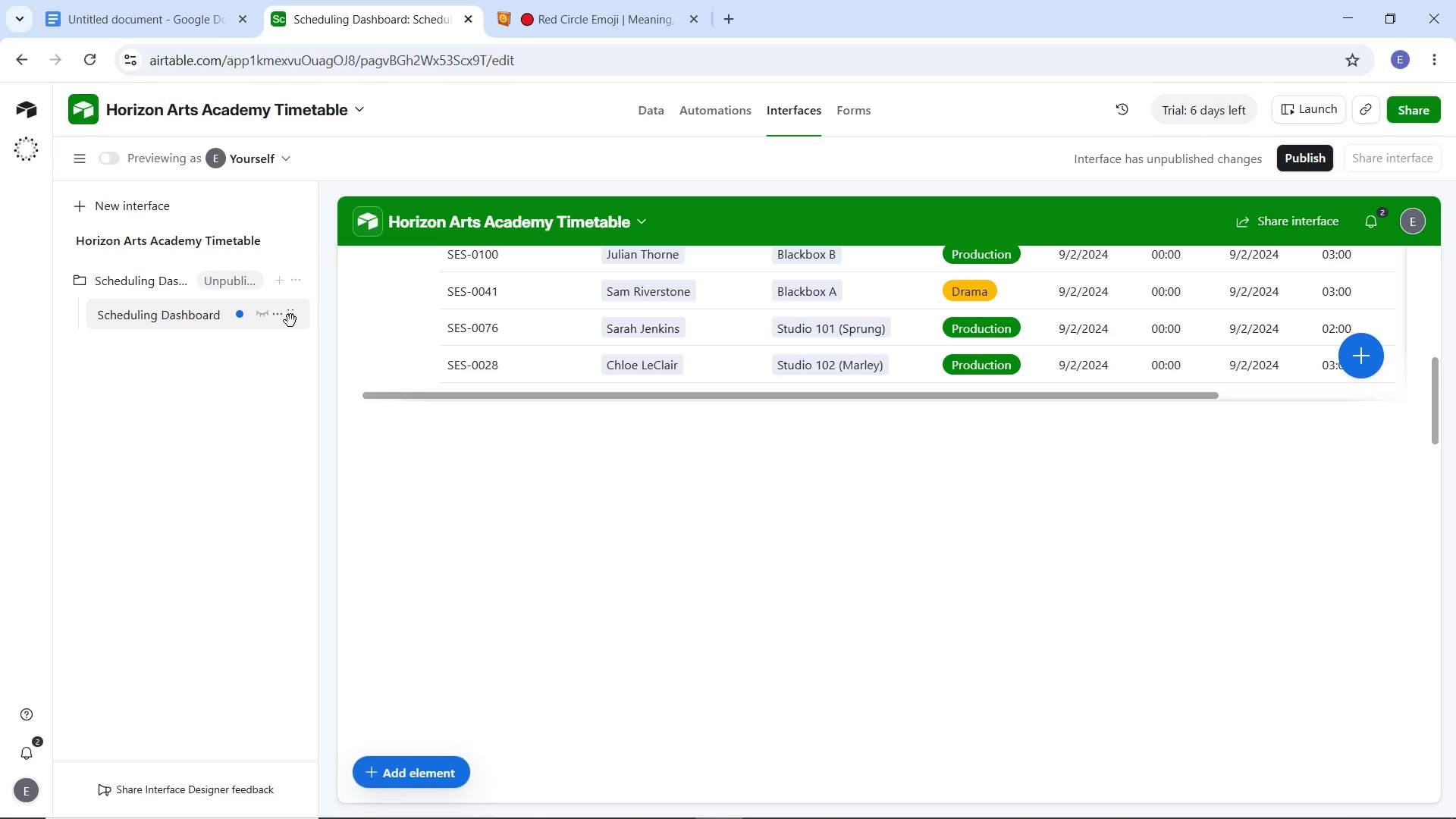 
left_click([267, 318])
 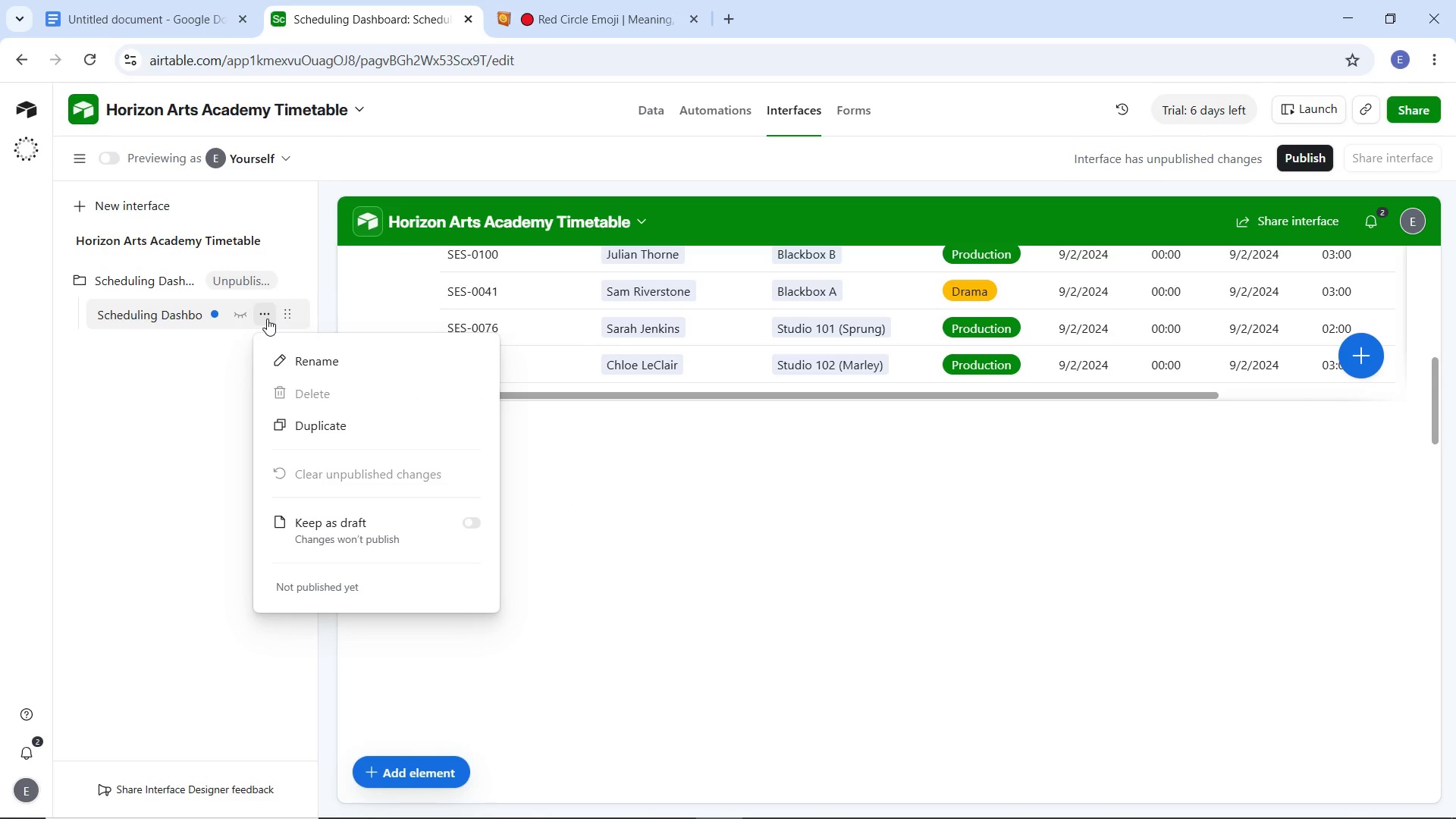 
left_click([267, 318])
 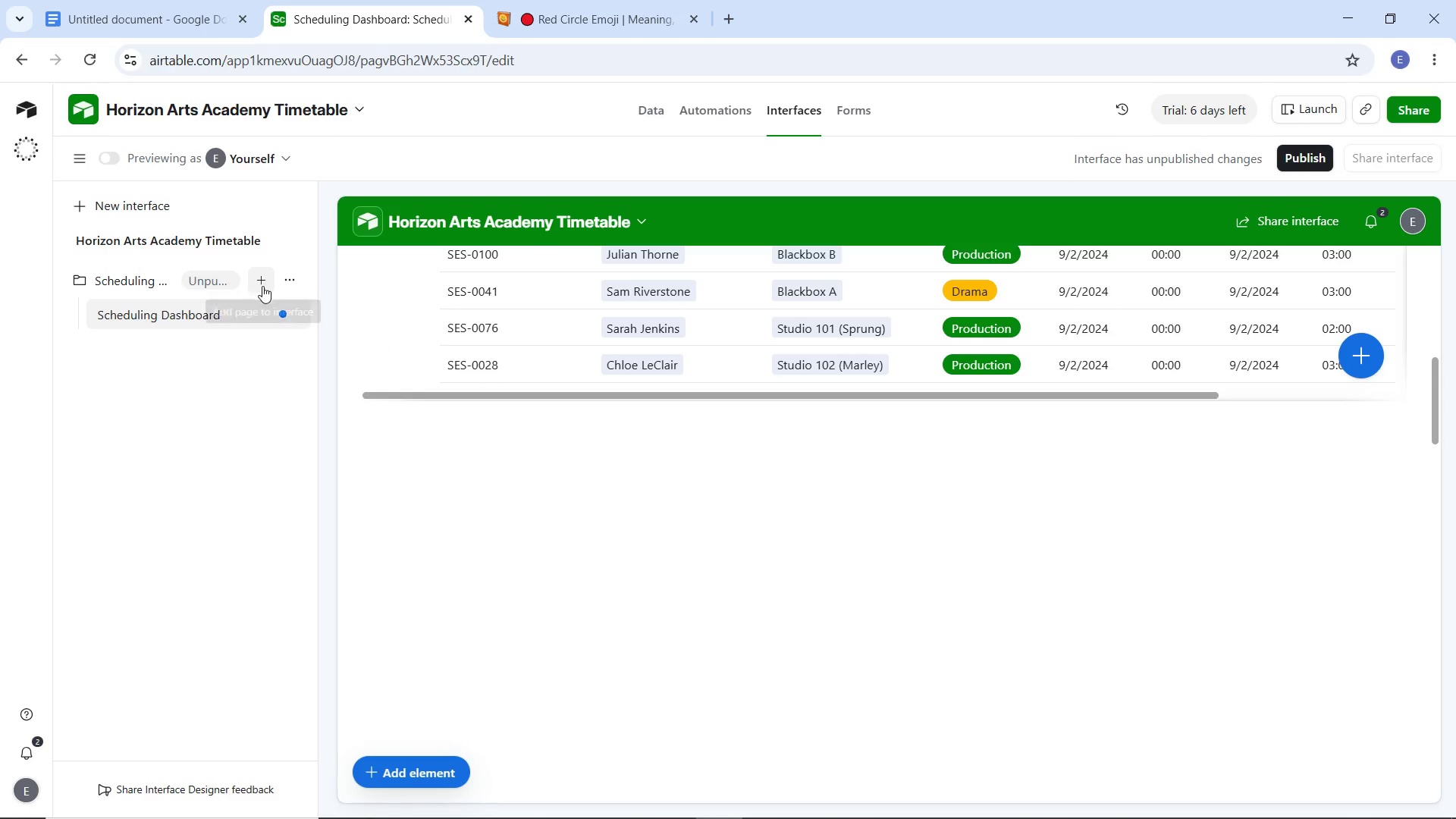 
left_click([262, 283])
 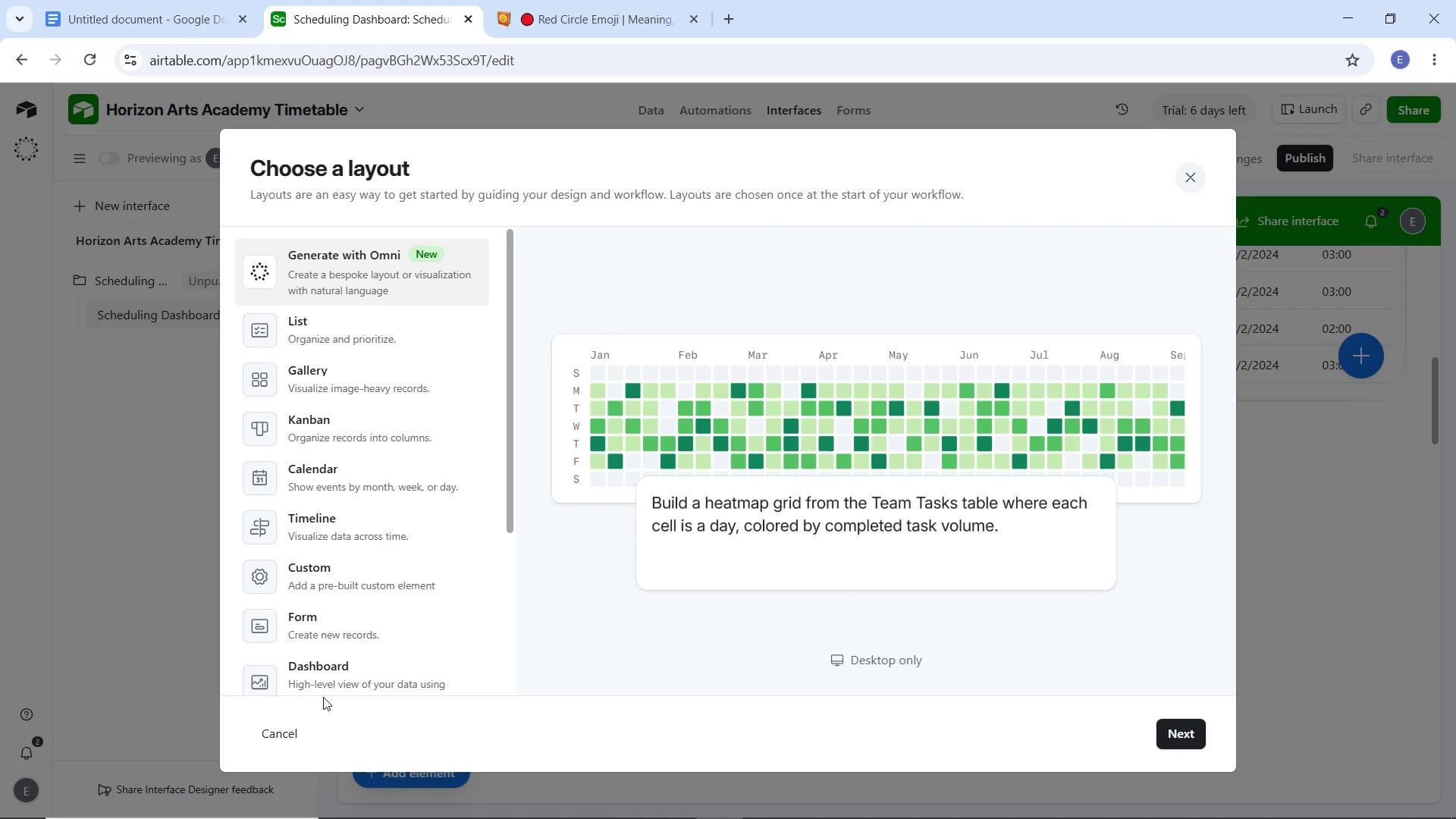 
scroll: coordinate [384, 506], scroll_direction: down, amount: 5.0
 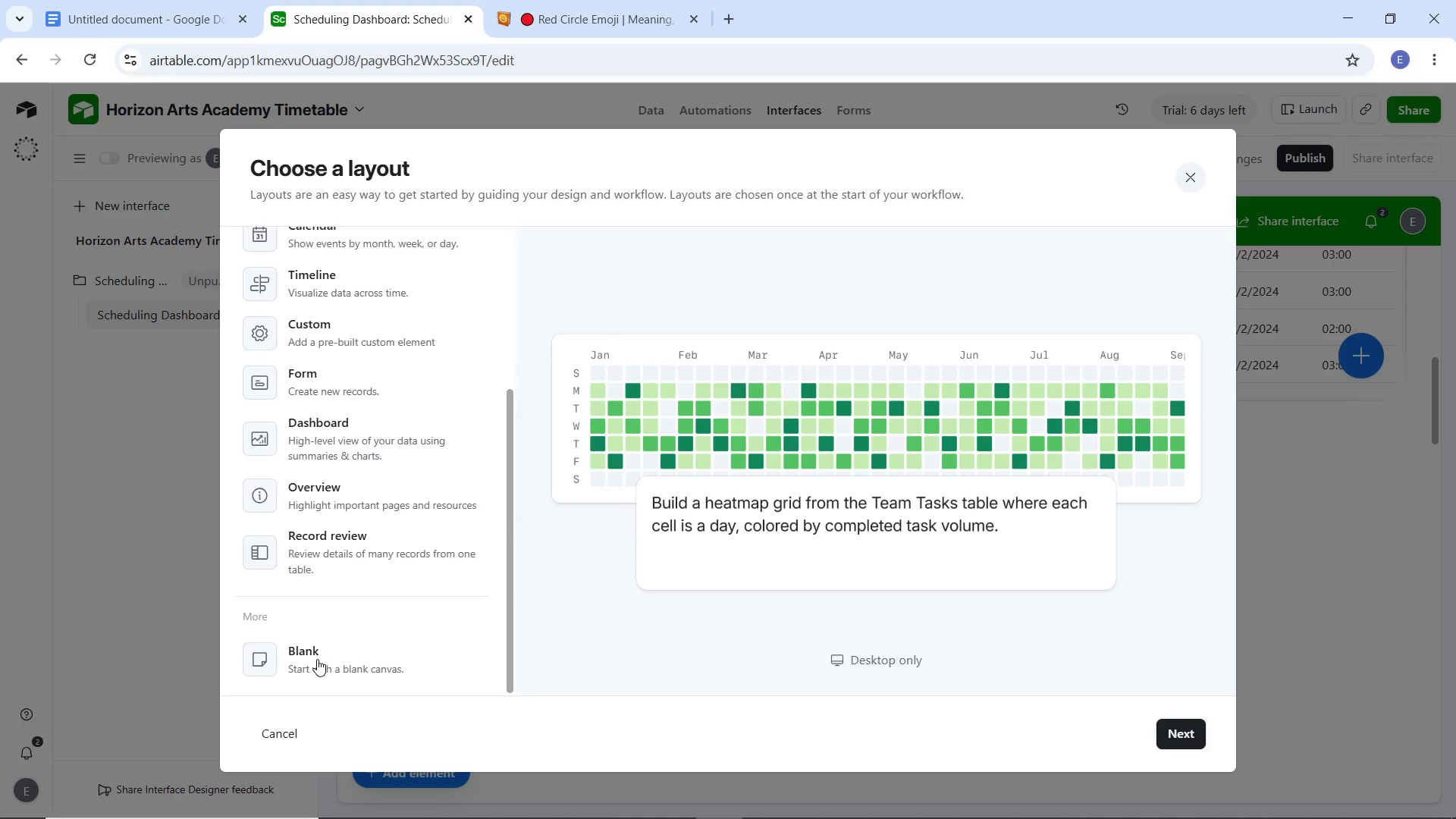 
left_click([317, 659])
 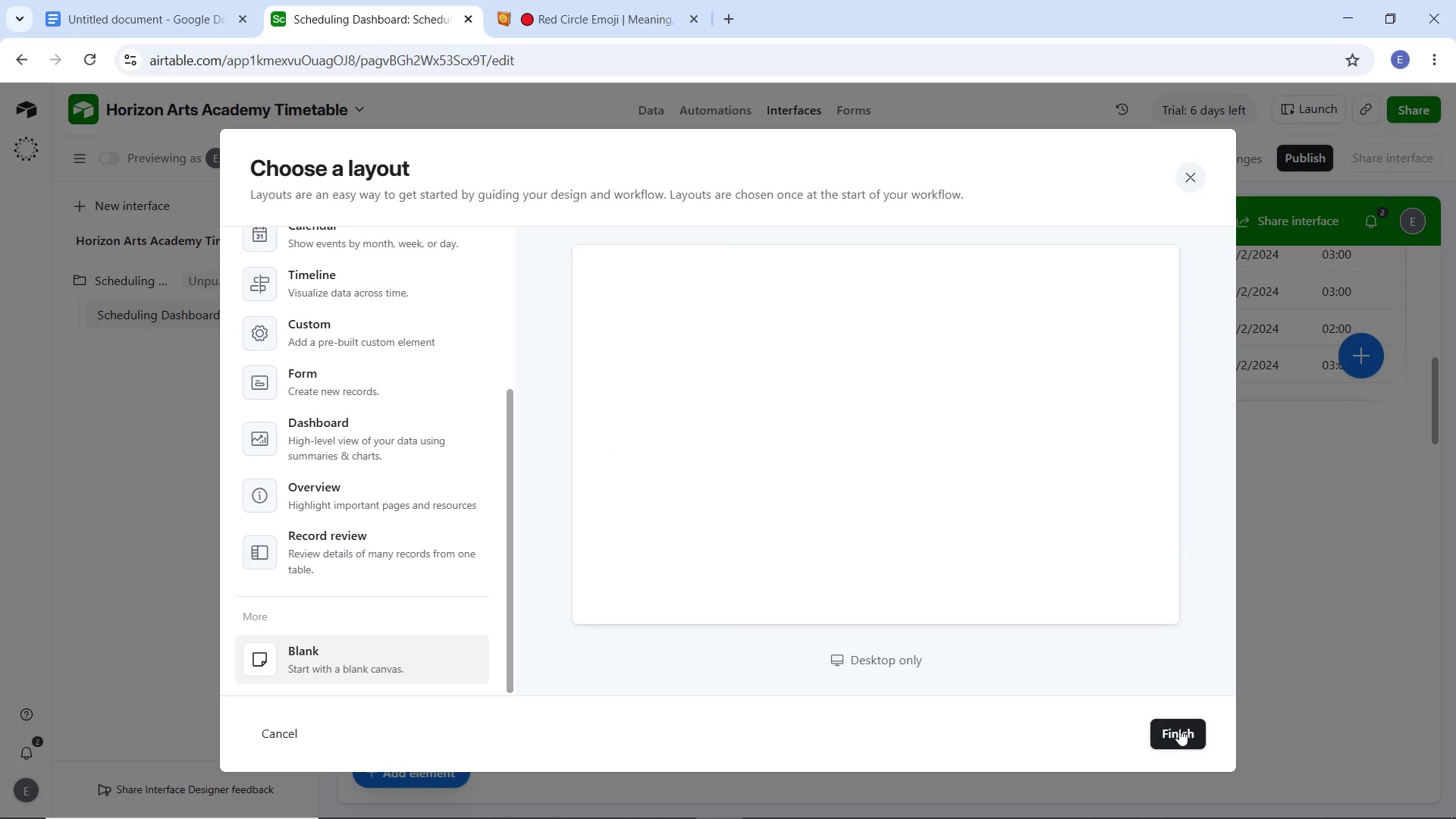 
left_click([1182, 729])
 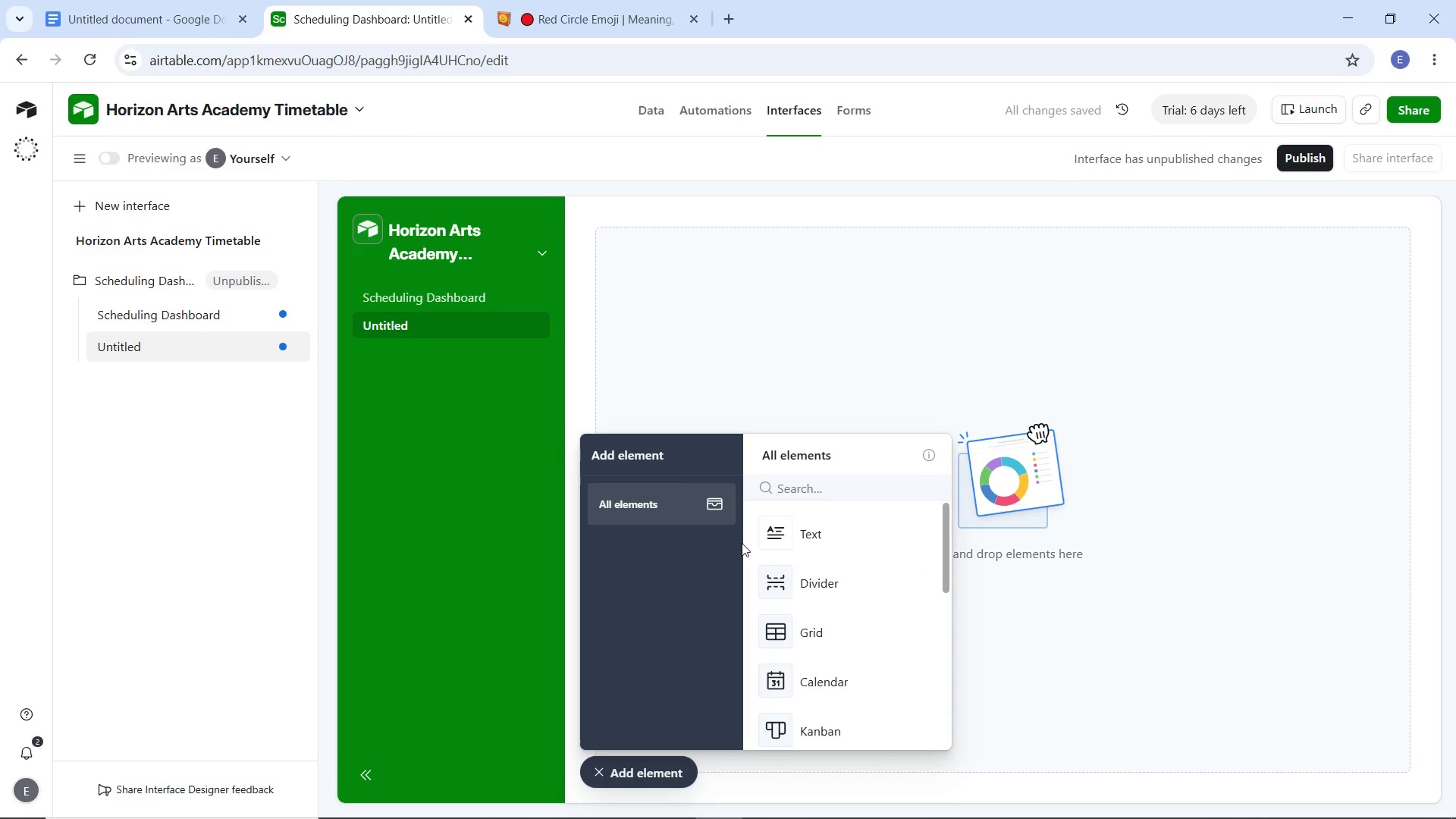 
scroll: coordinate [844, 579], scroll_direction: down, amount: 6.0
 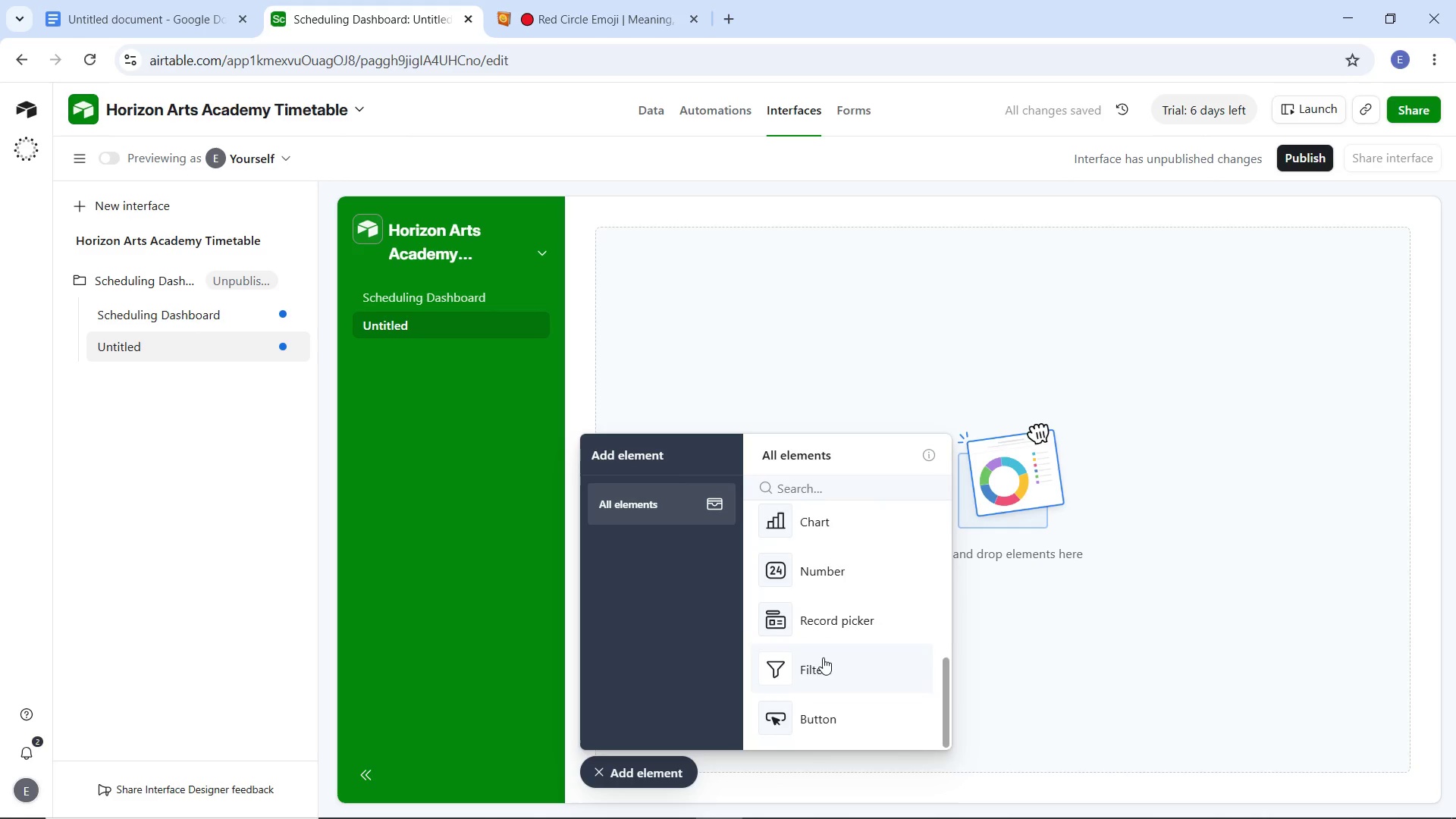 
scroll: coordinate [823, 657], scroll_direction: up, amount: 10.0
 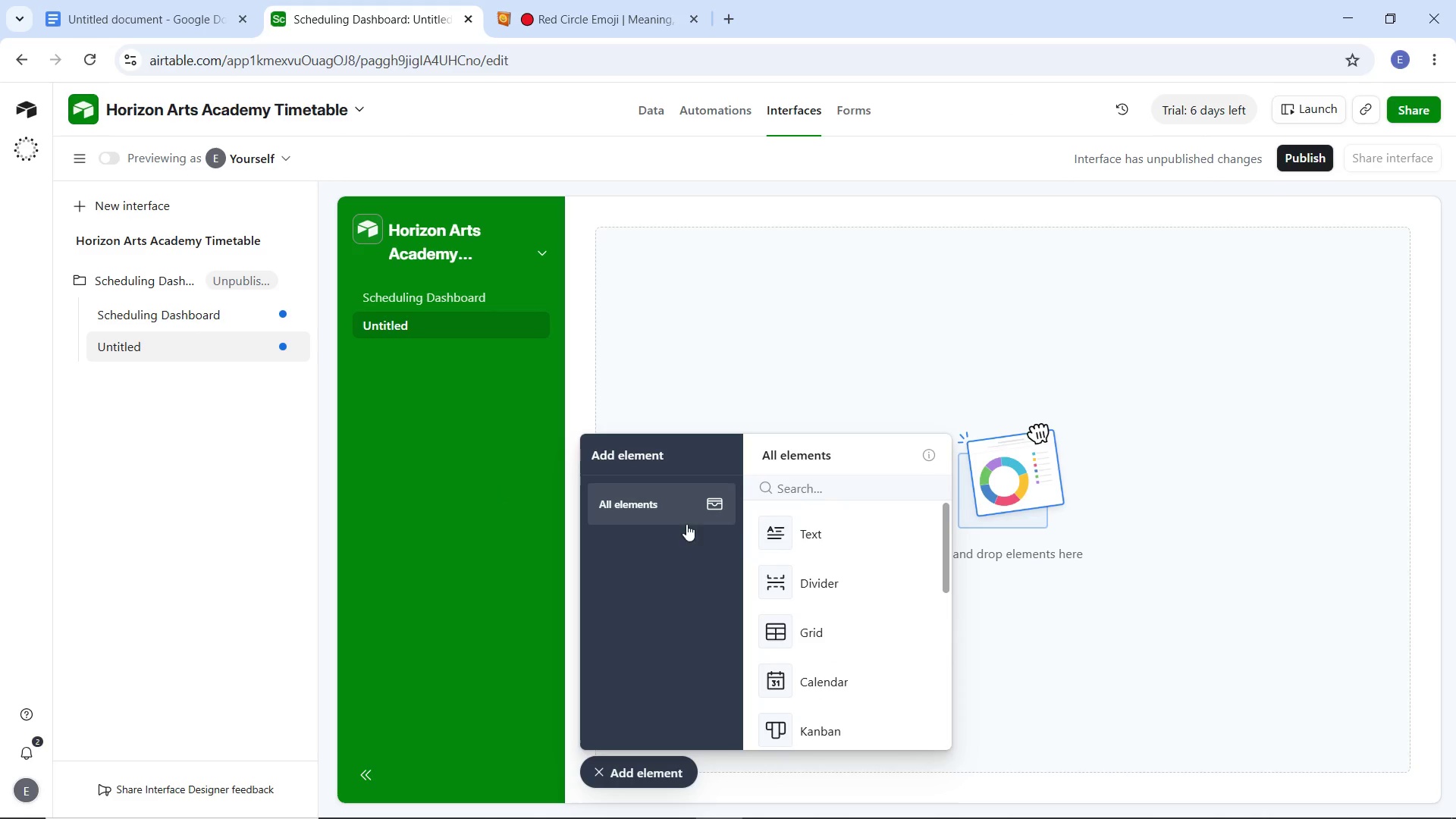 
scroll: coordinate [869, 544], scroll_direction: down, amount: 7.0
 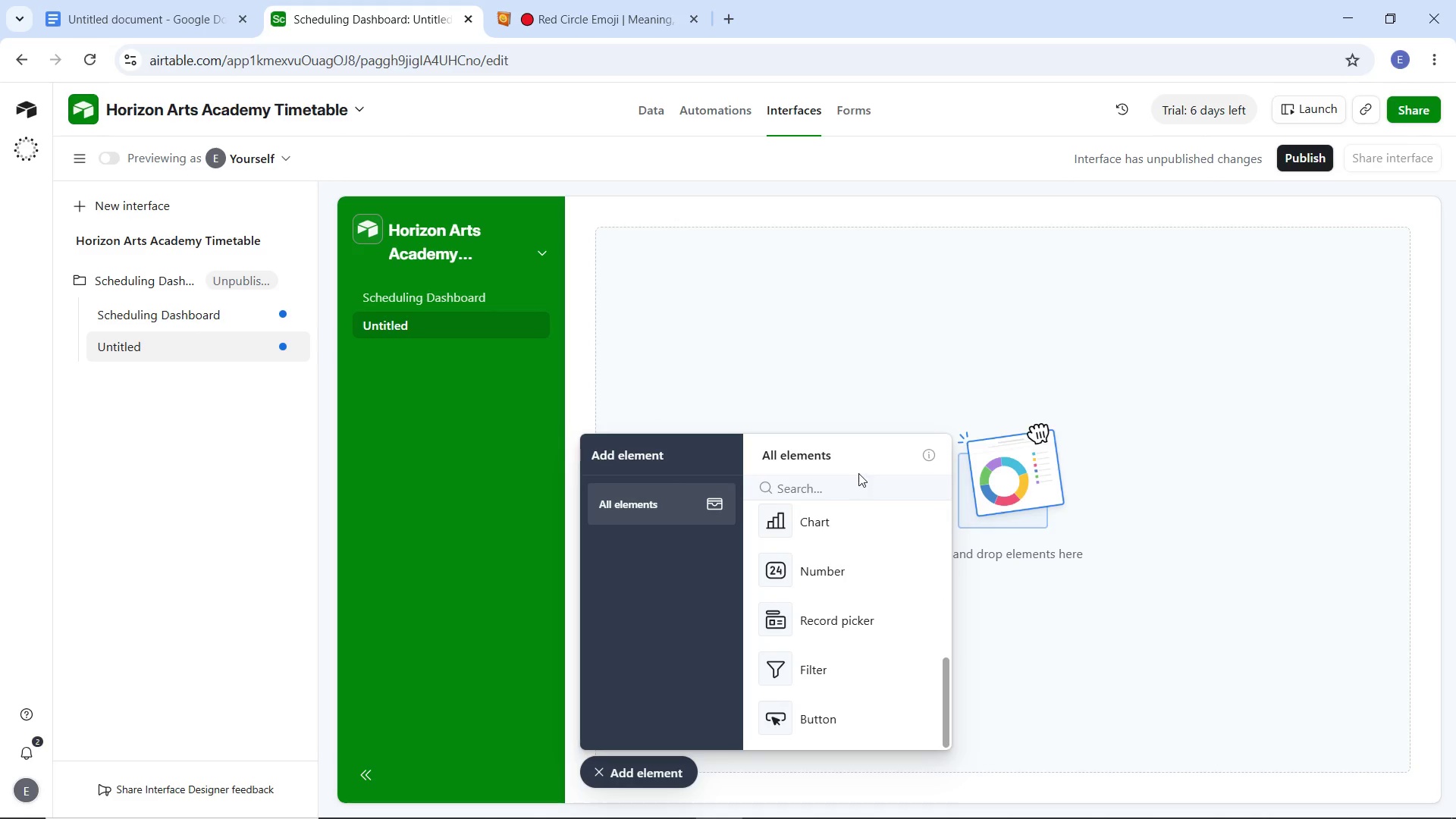 
left_click([858, 473])
 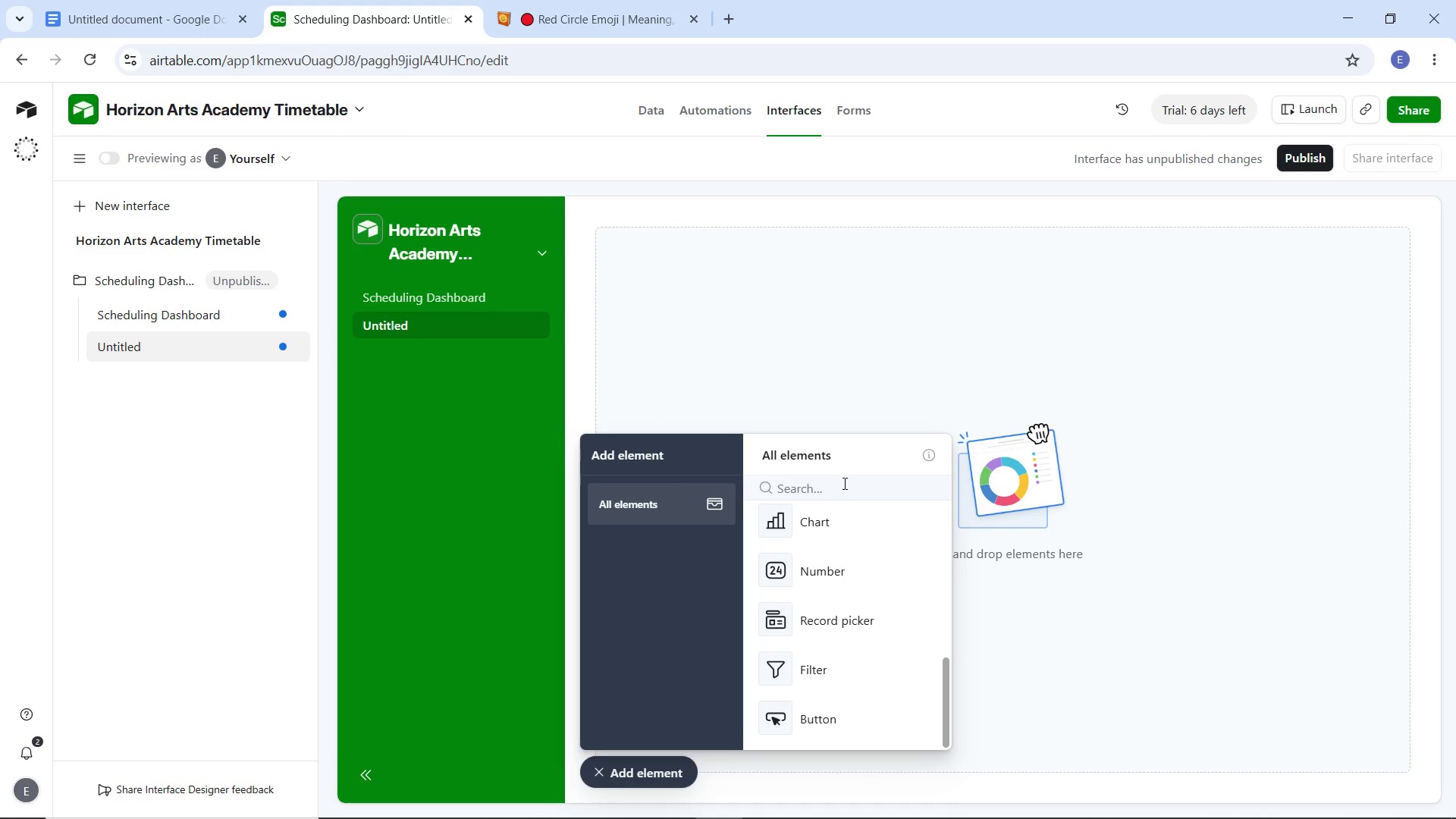 
left_click([843, 483])
 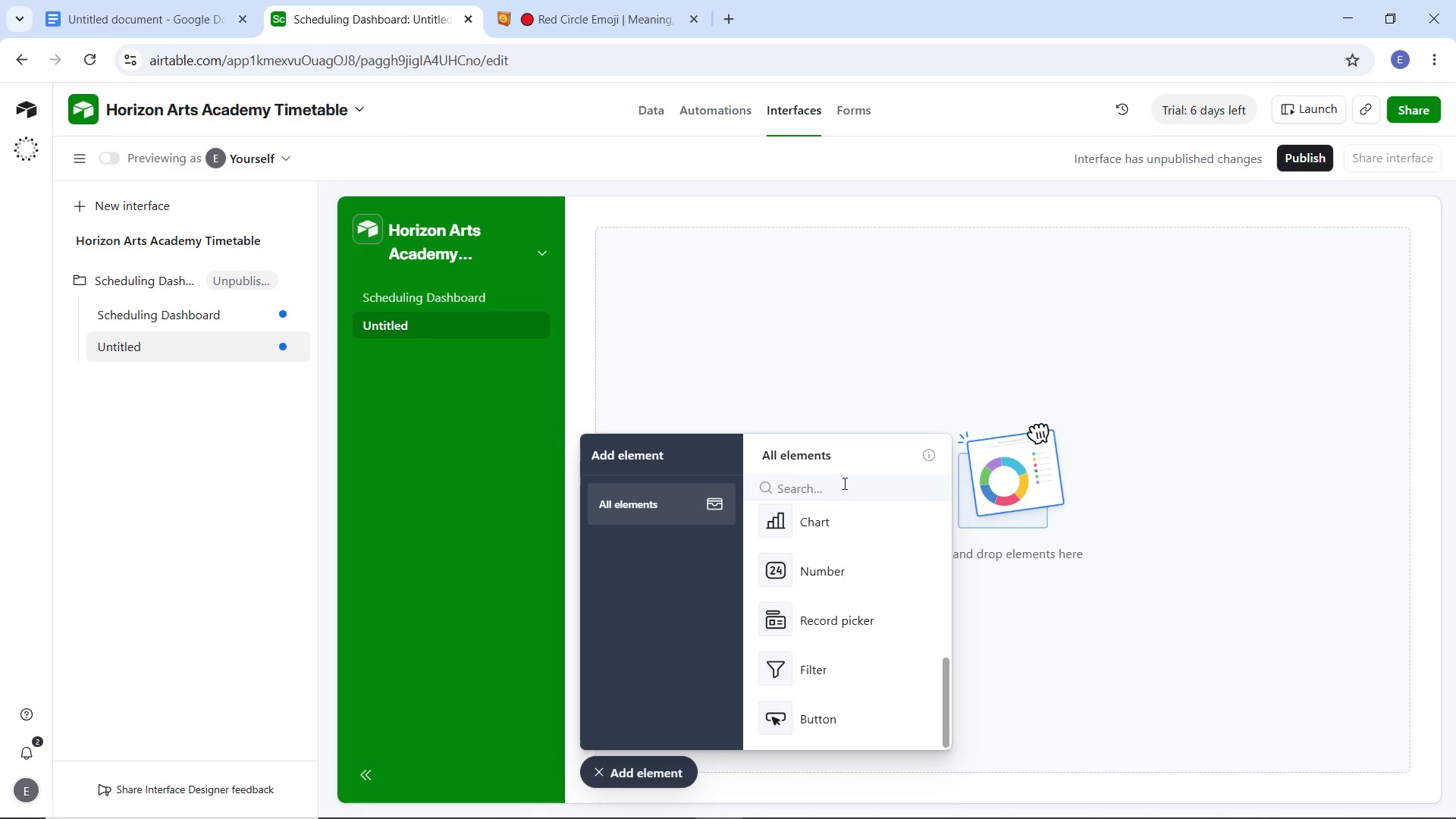 
type(fo)
 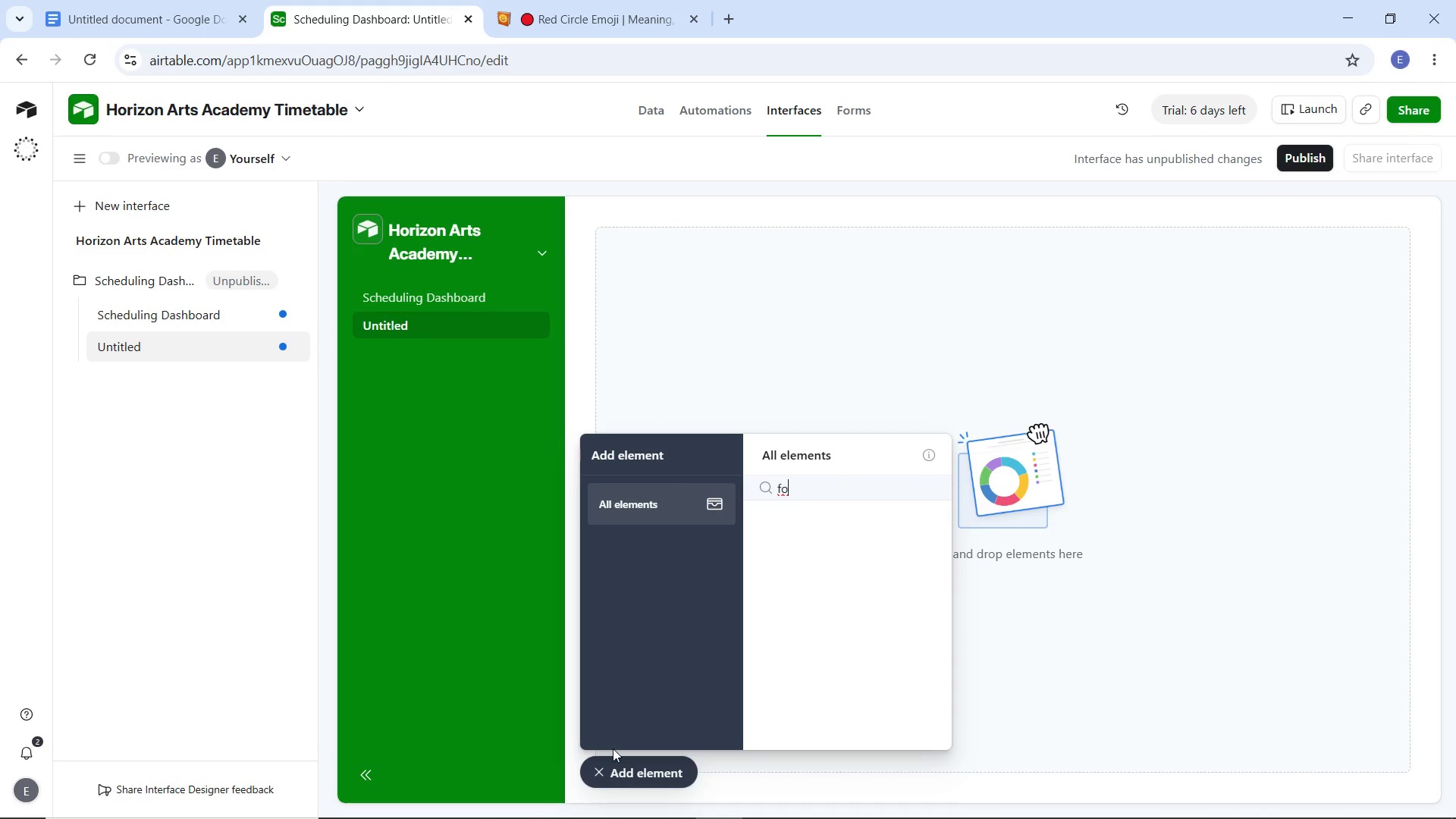 
left_click([602, 761])
 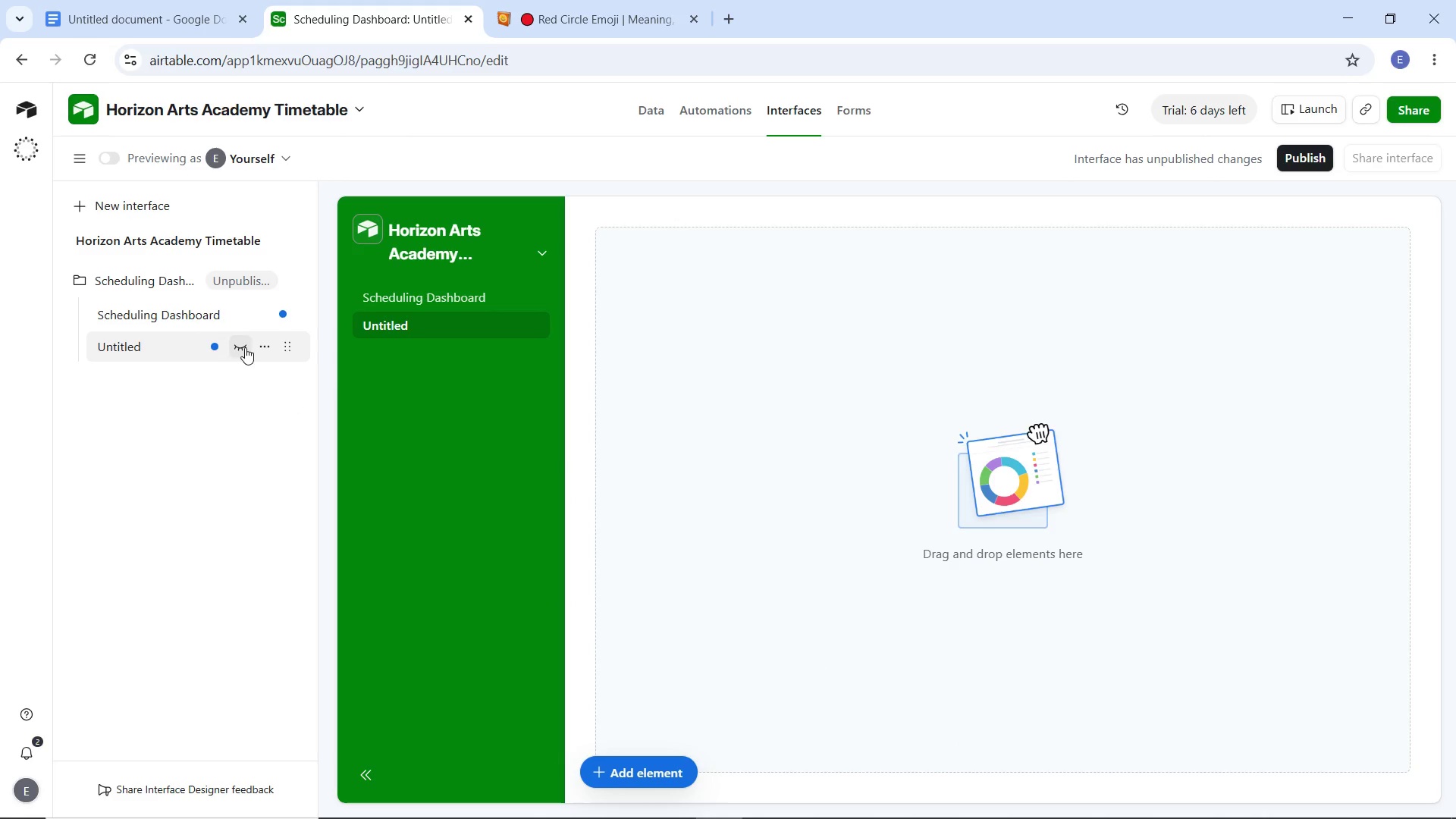 
left_click([265, 348])
 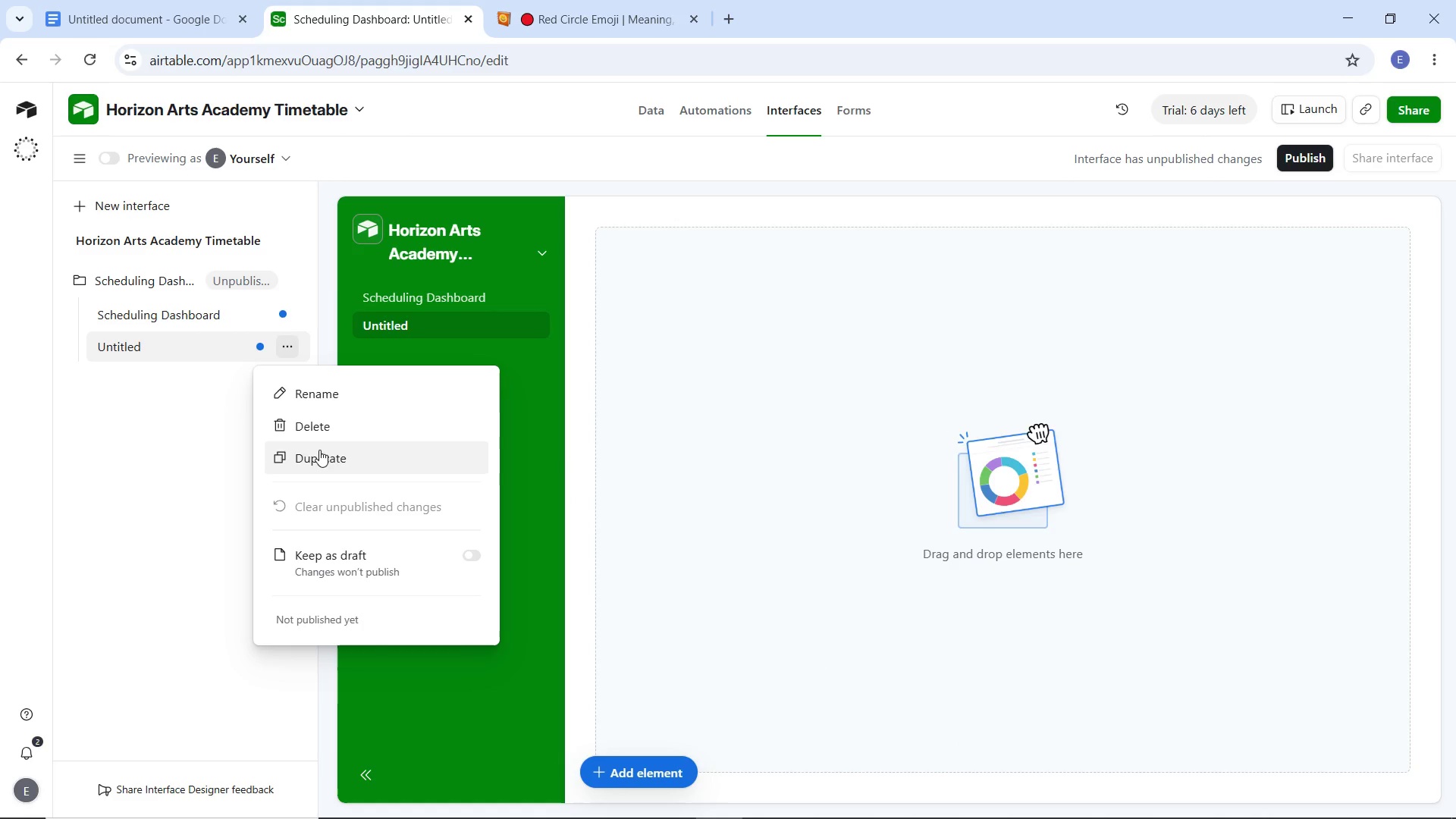 
left_click([314, 431])
 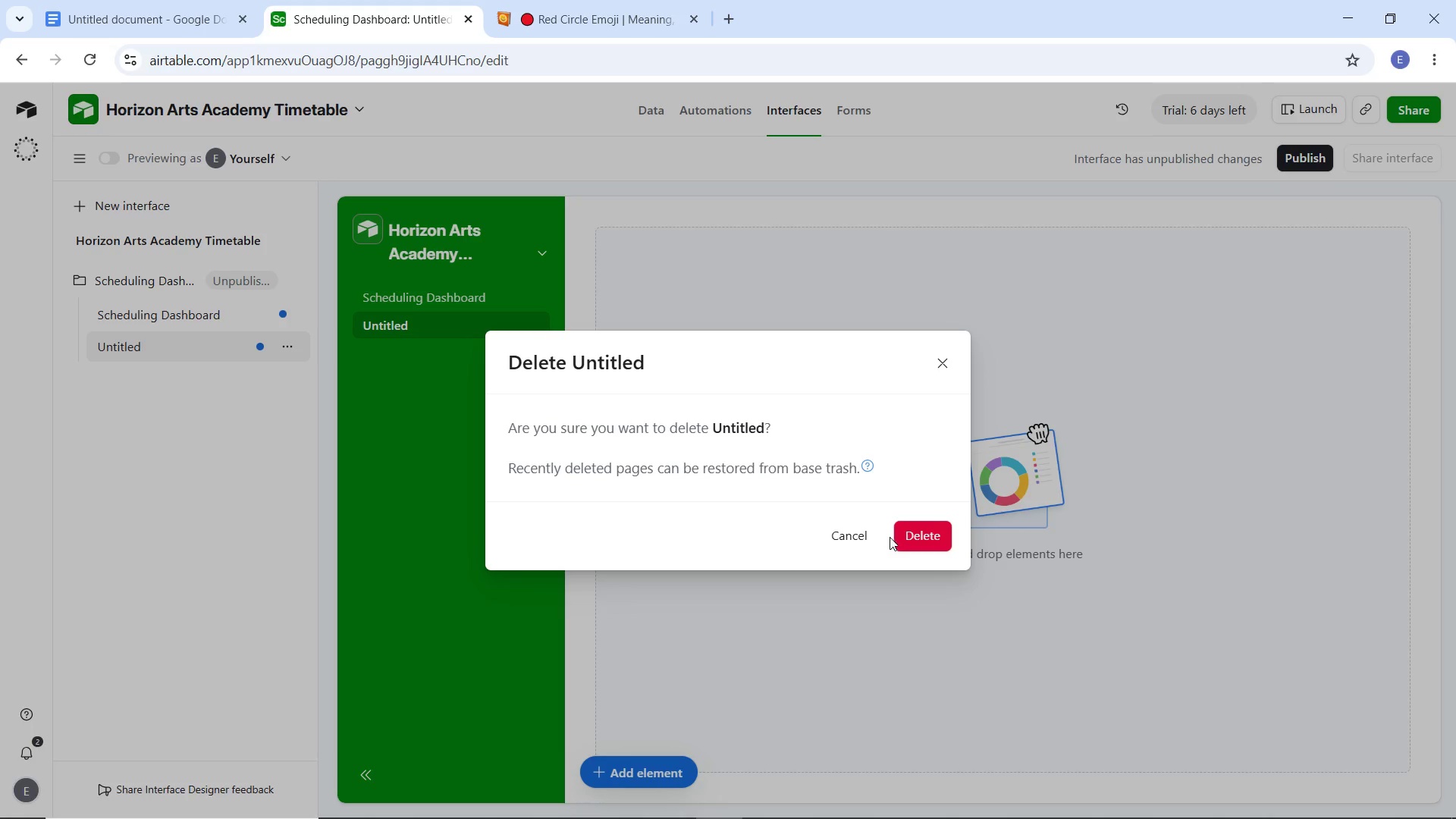 
left_click([903, 538])
 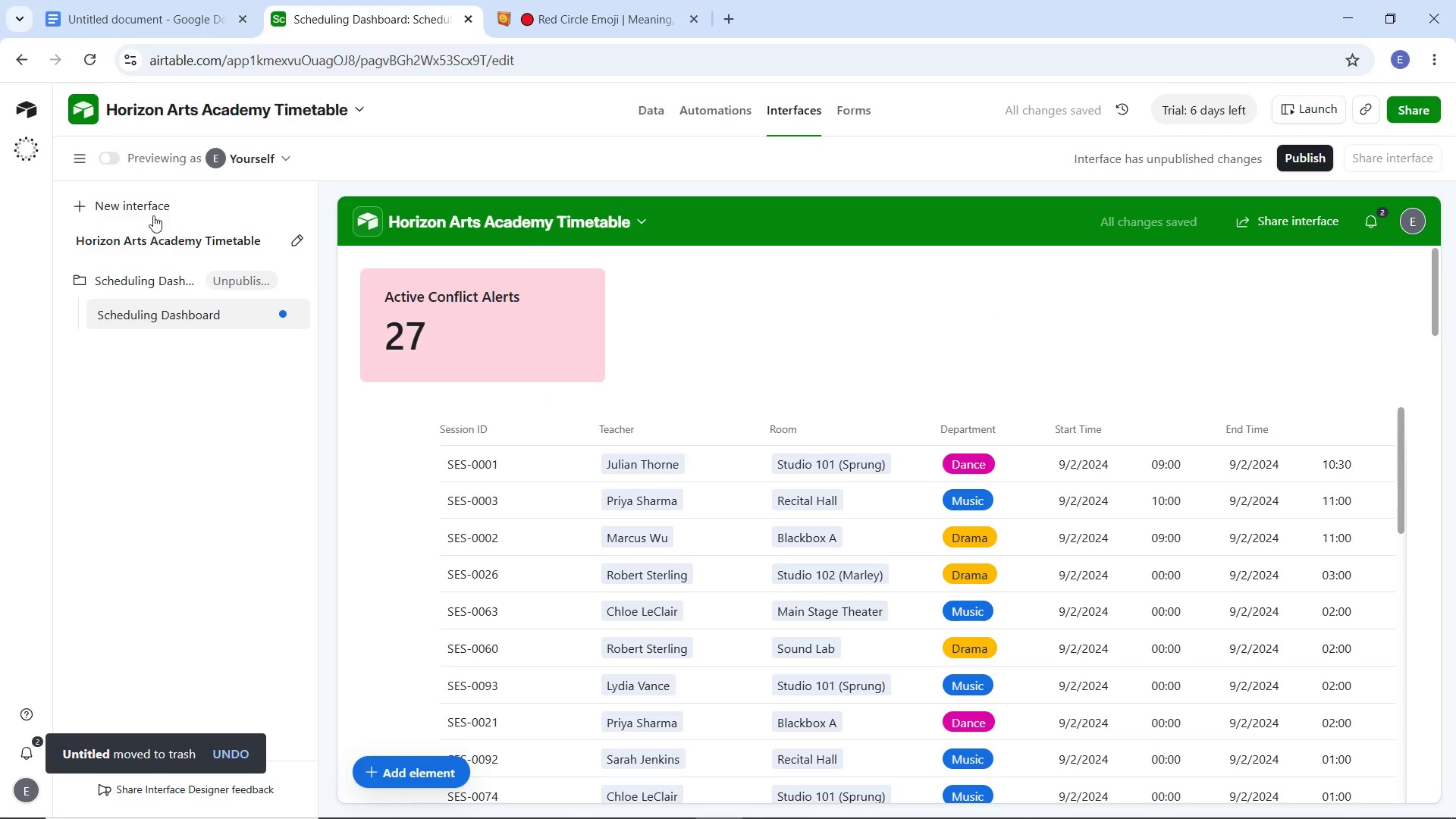 
left_click([143, 206])
 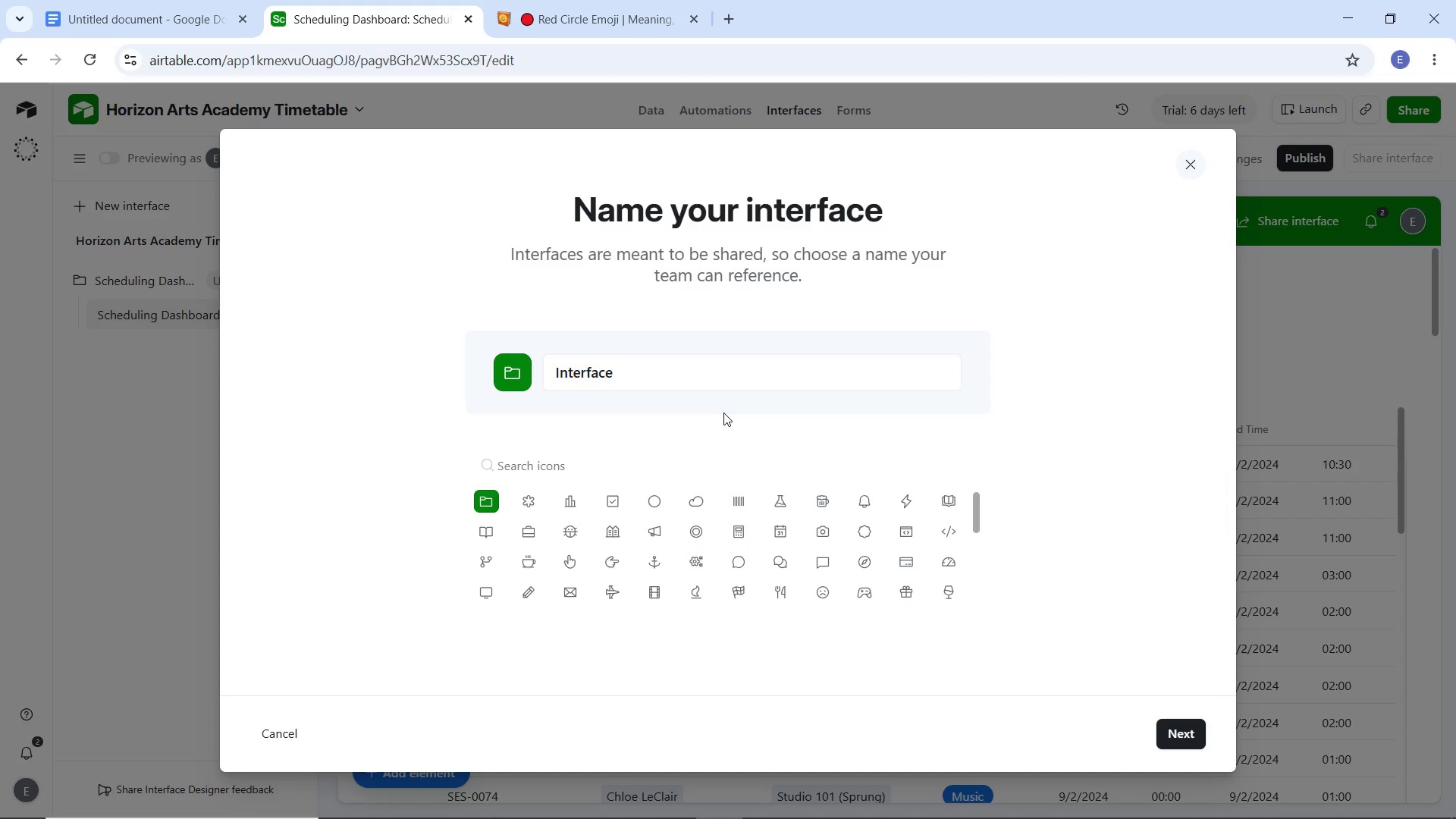 
wait(20.19)
 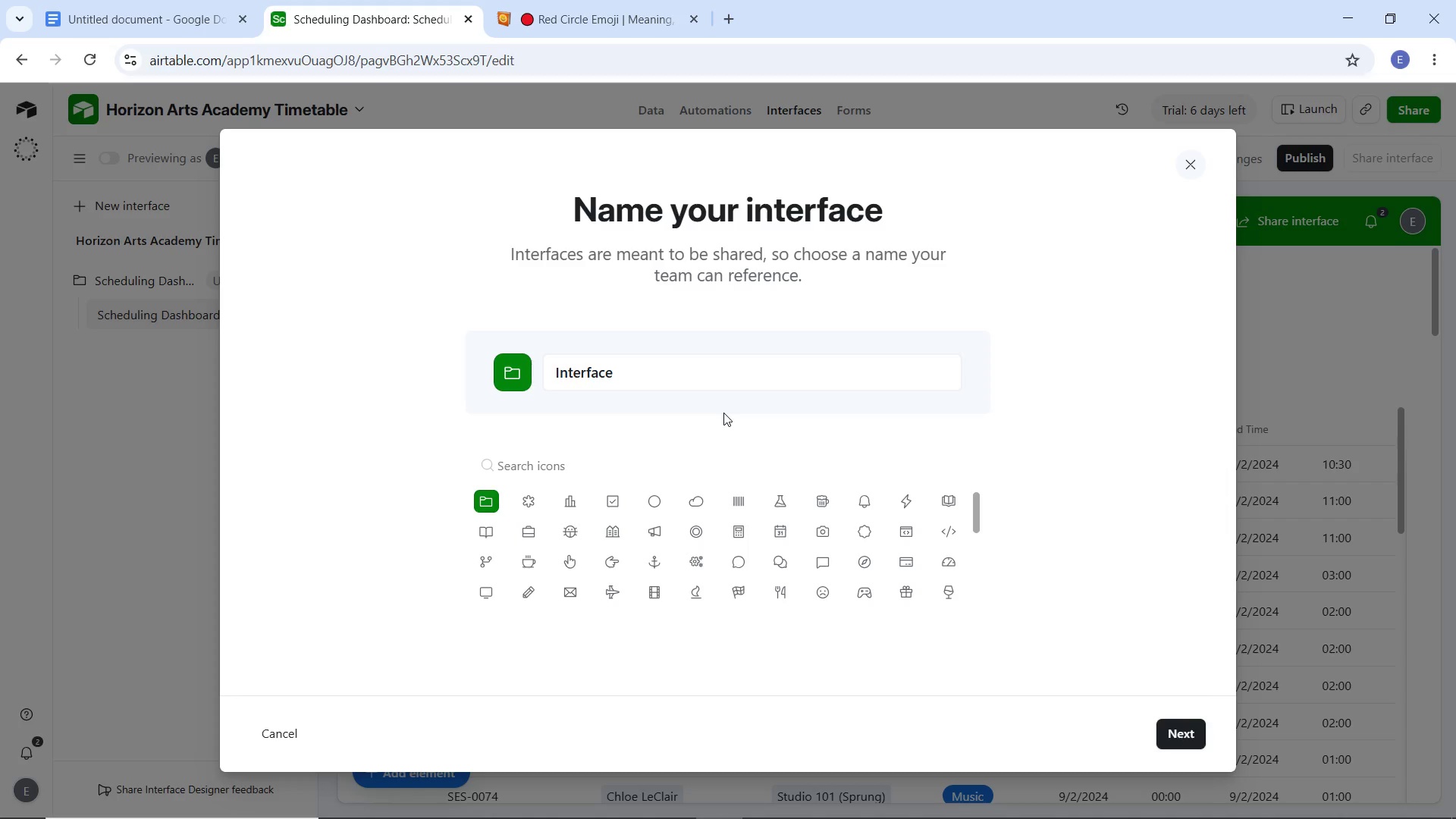 
left_click_drag(start_coordinate=[623, 370], to_coordinate=[542, 362])
 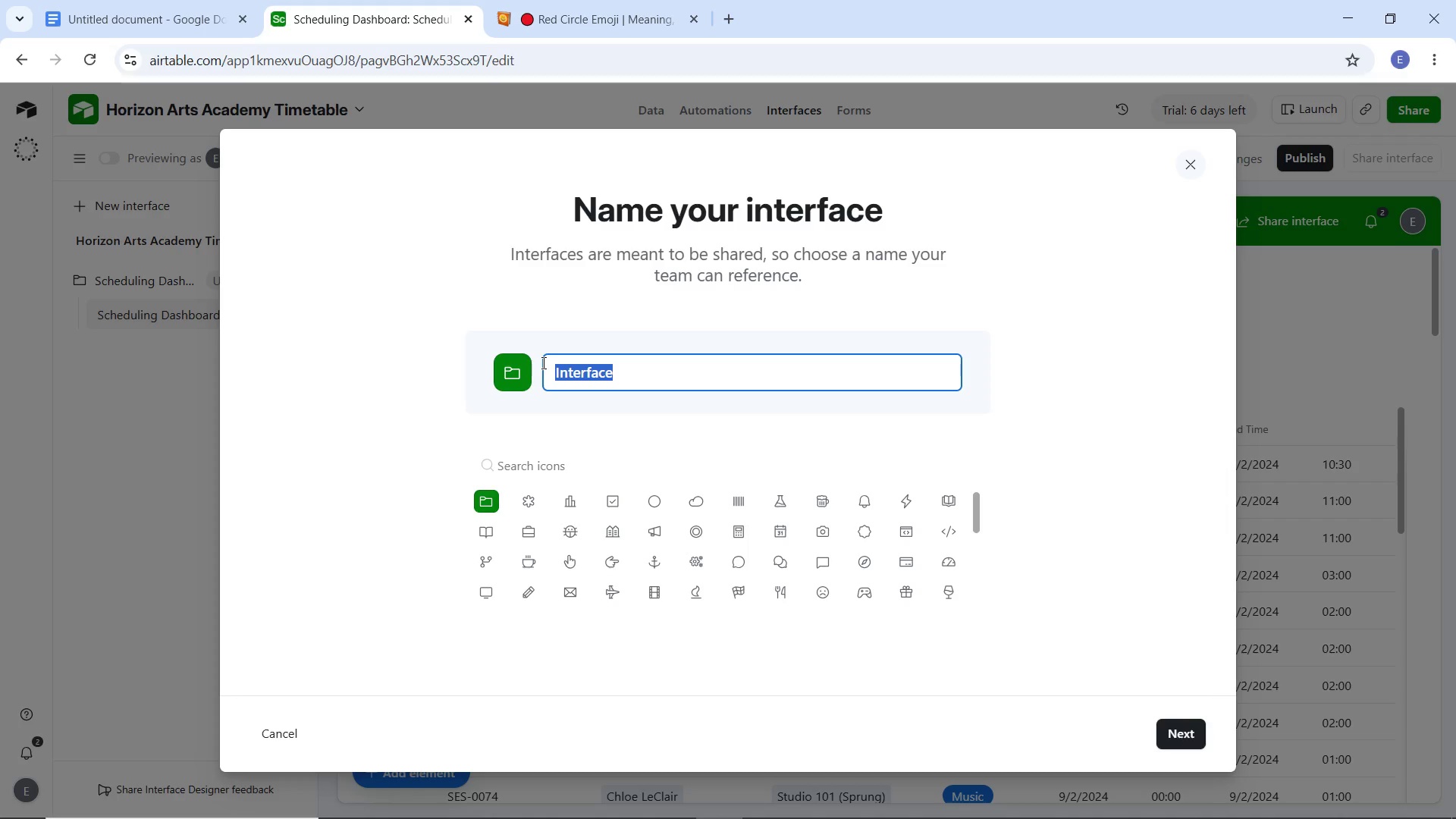 
type(Create Form)
 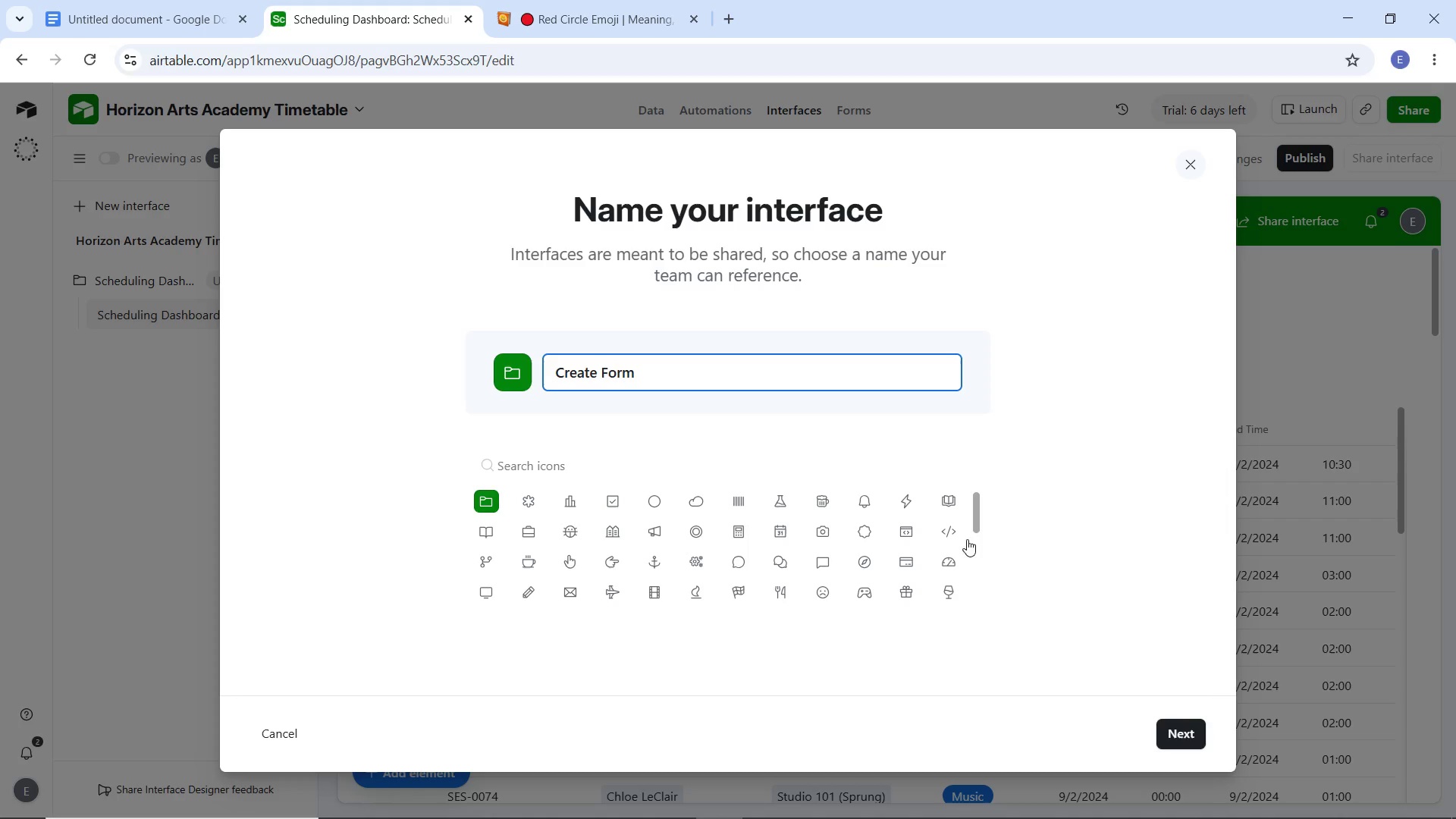 
left_click([1193, 737])
 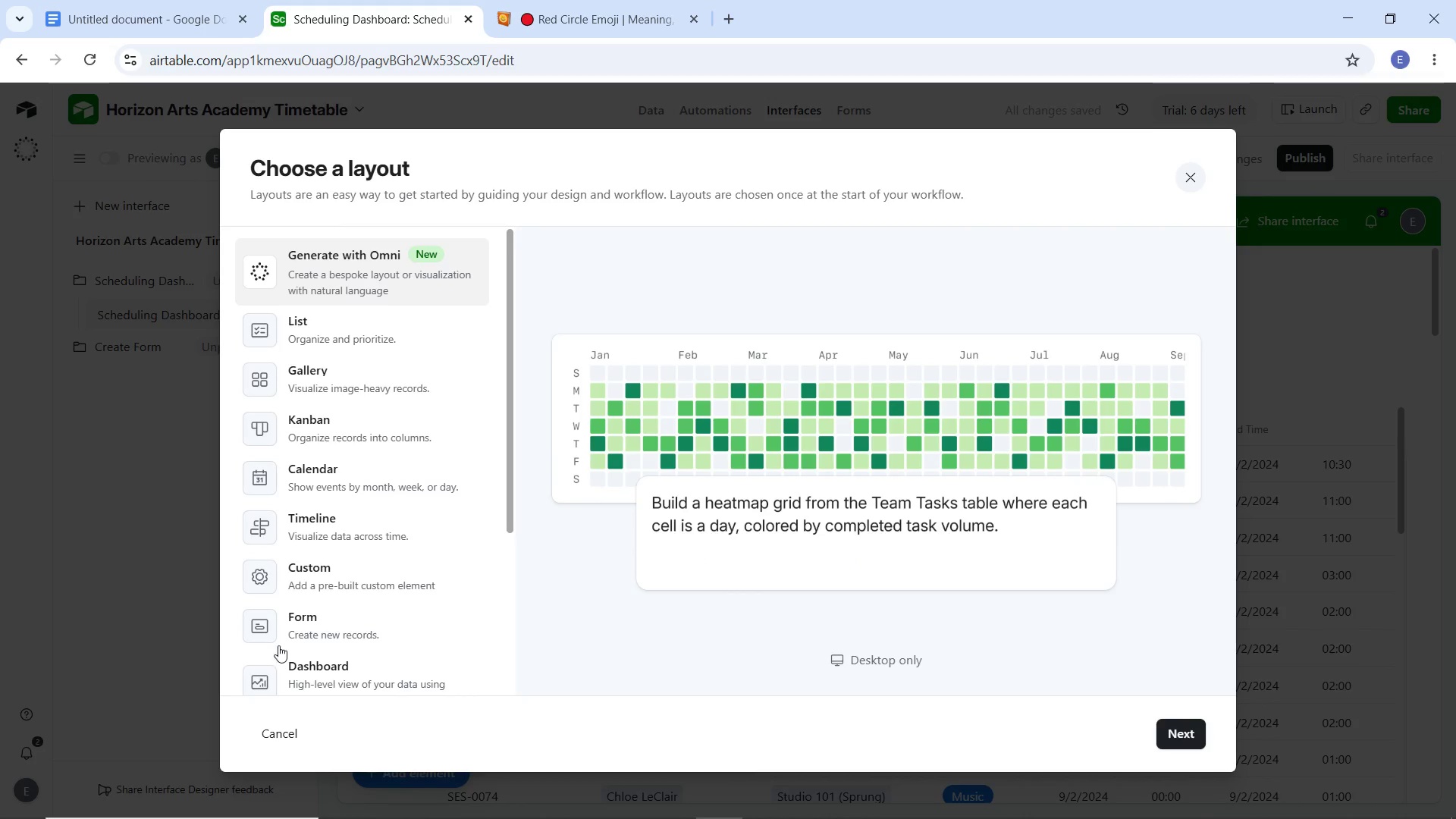 
left_click([340, 631])
 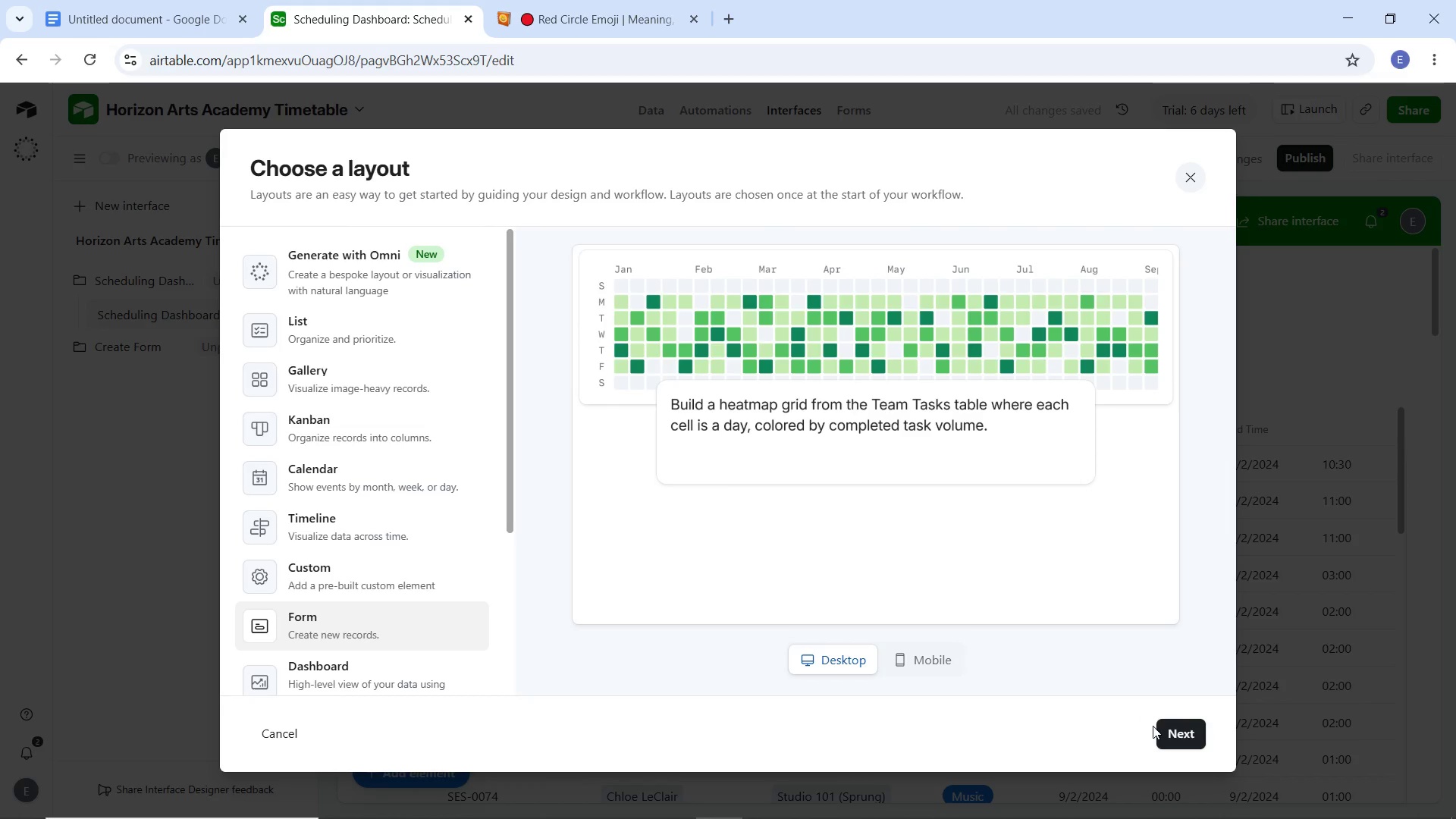 
left_click([1167, 732])
 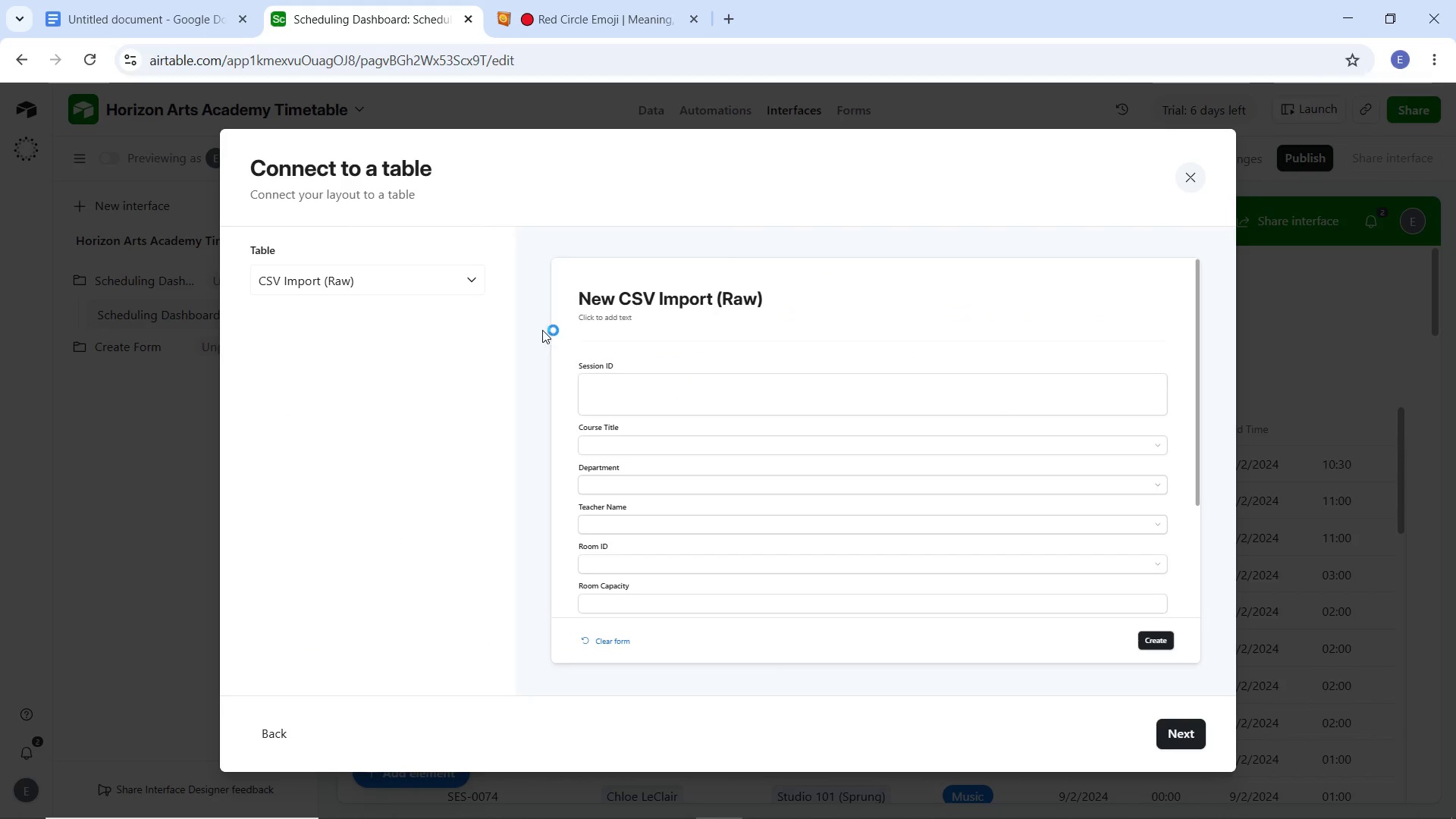 
wait(6.39)
 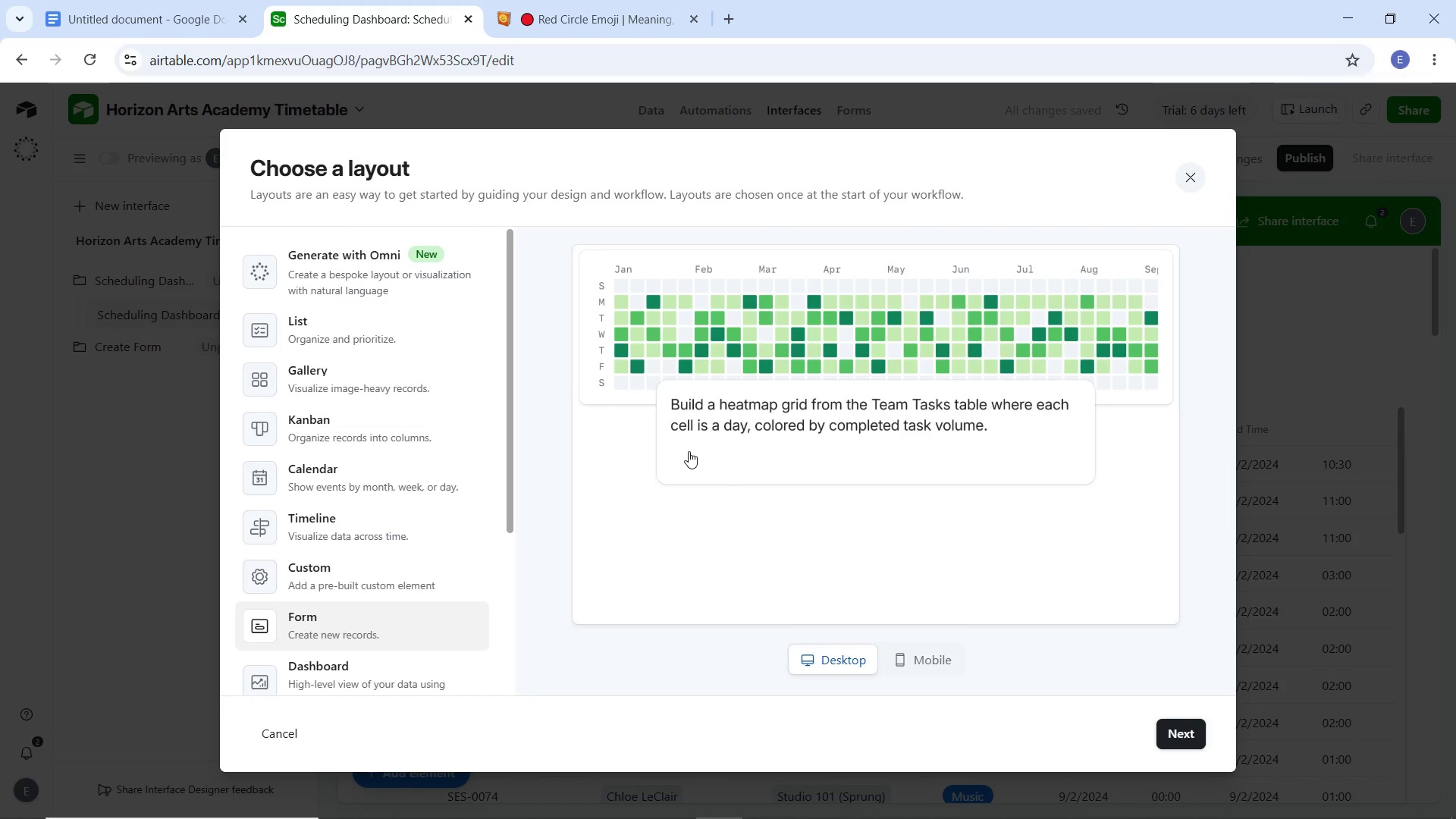 
left_click([357, 382])
 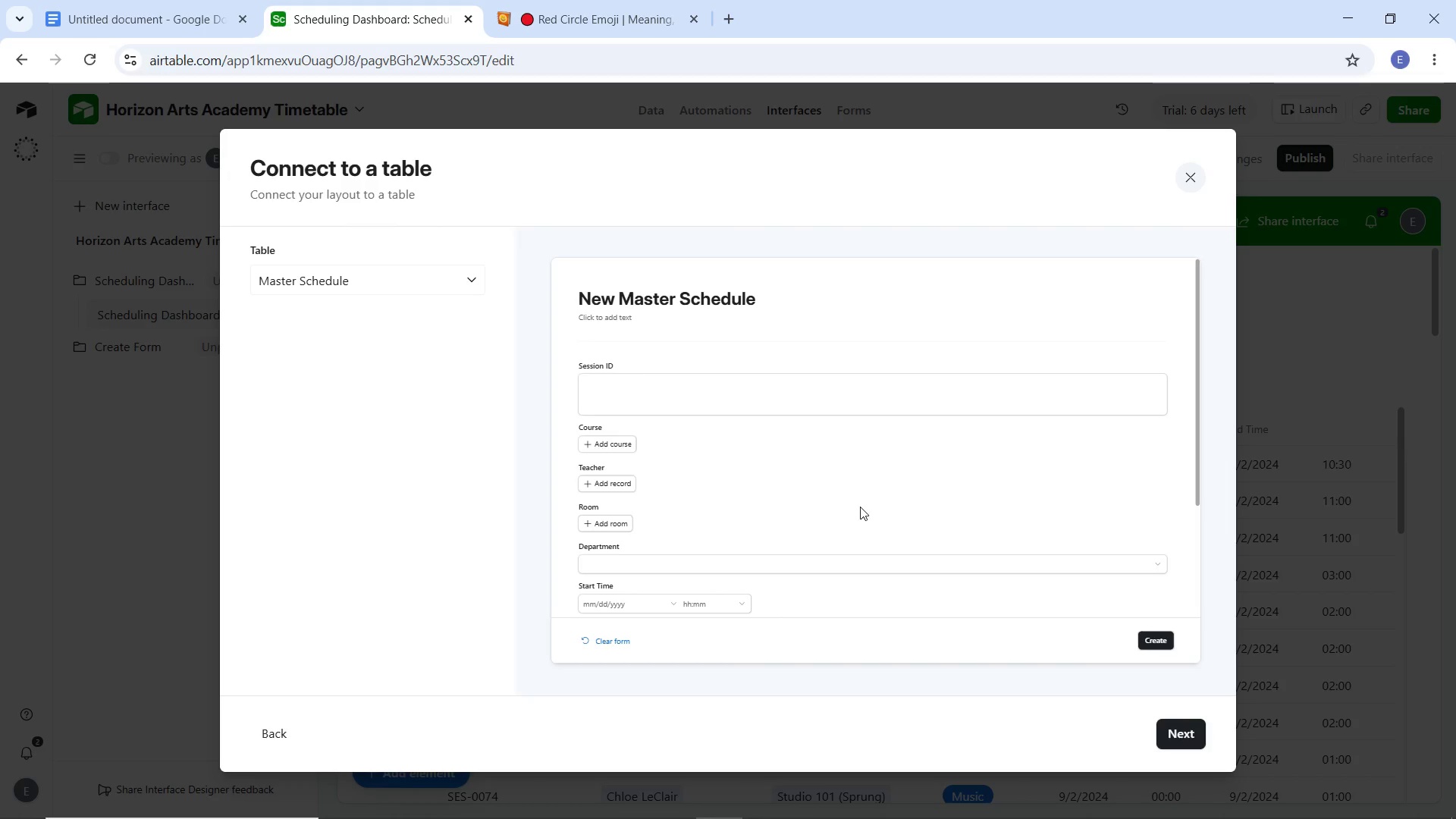 
wait(5.23)
 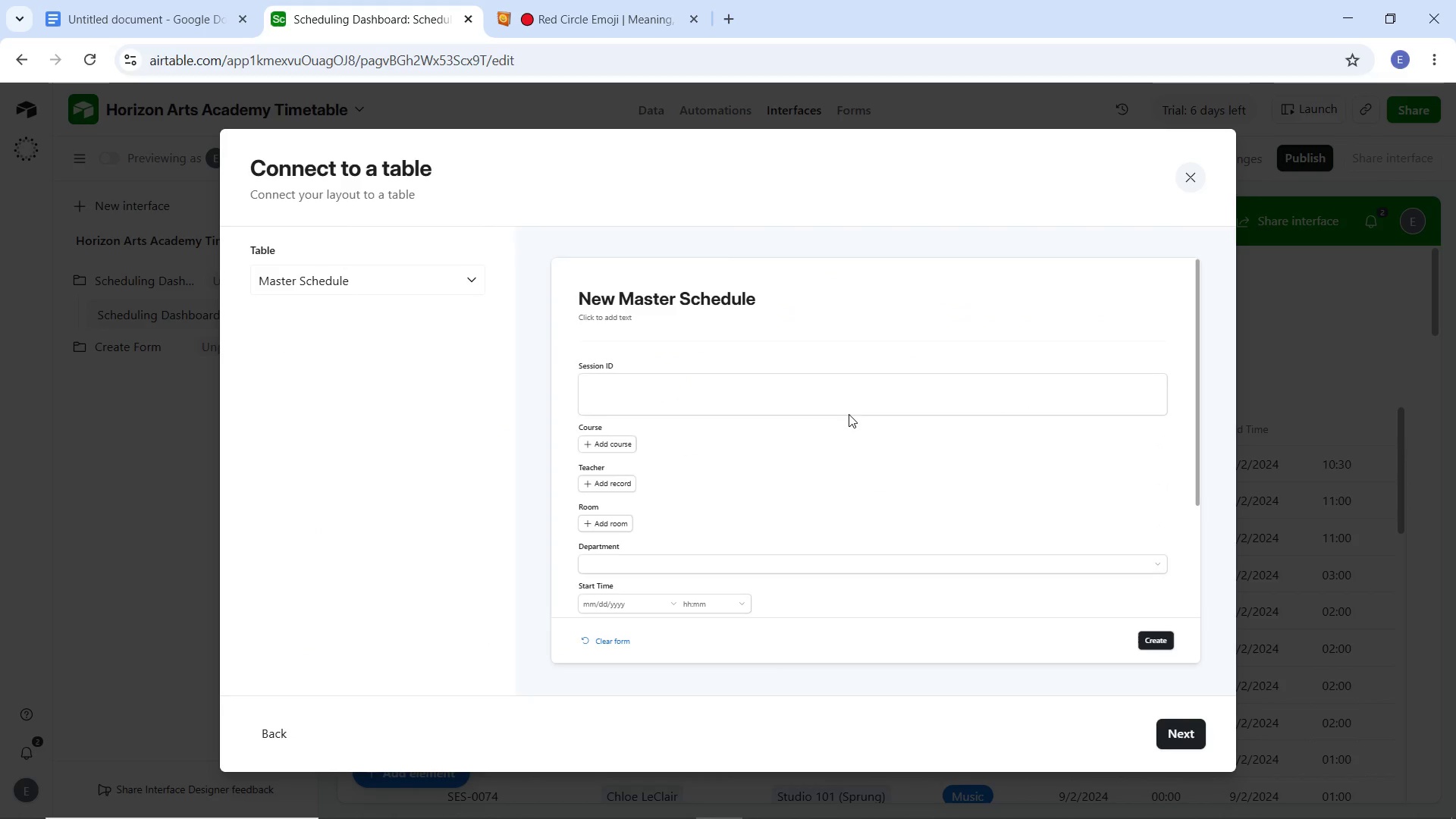 
left_click([1191, 735])
 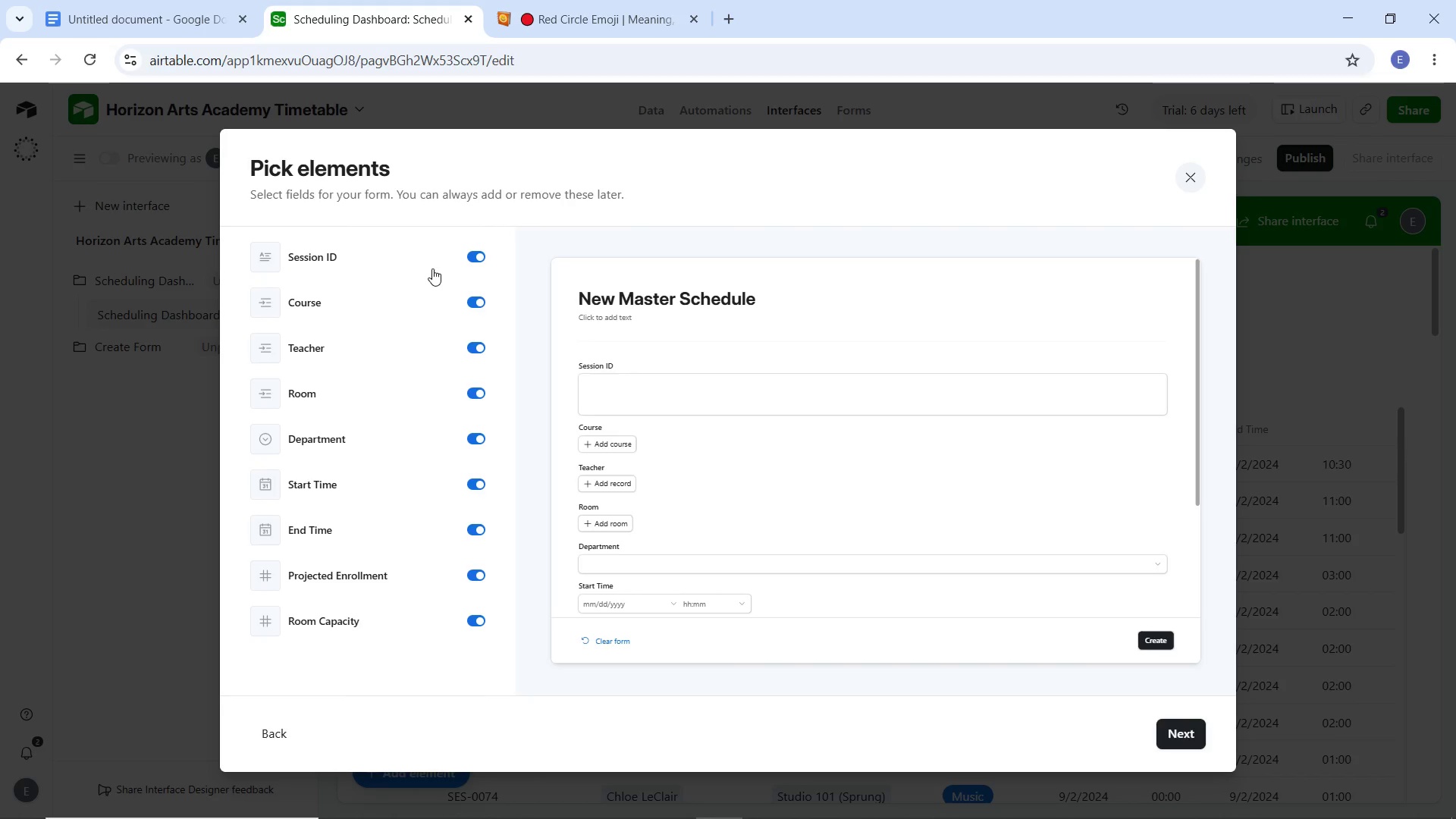 
wait(14.11)
 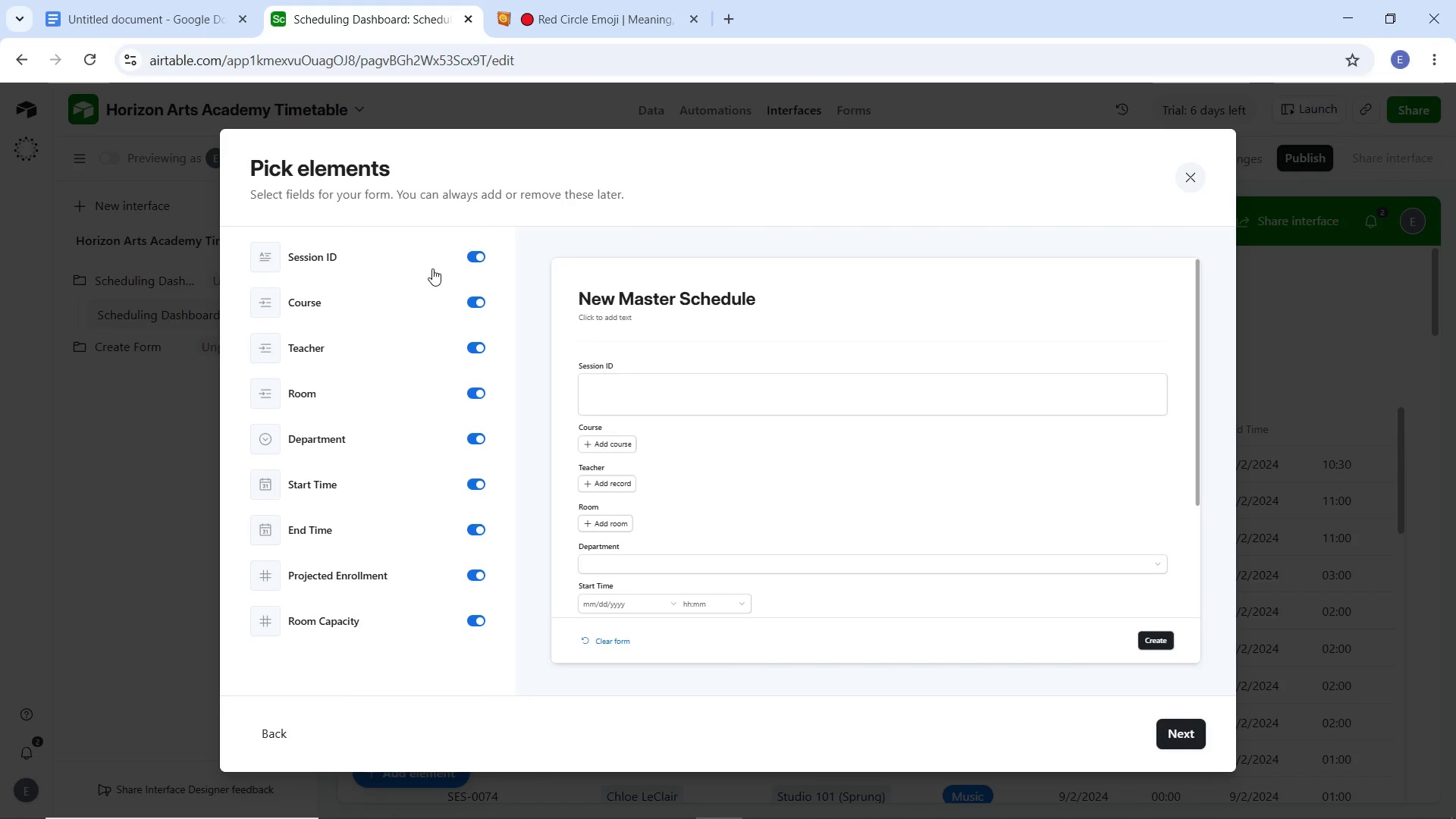 
scroll: coordinate [362, 587], scroll_direction: down, amount: 3.0
 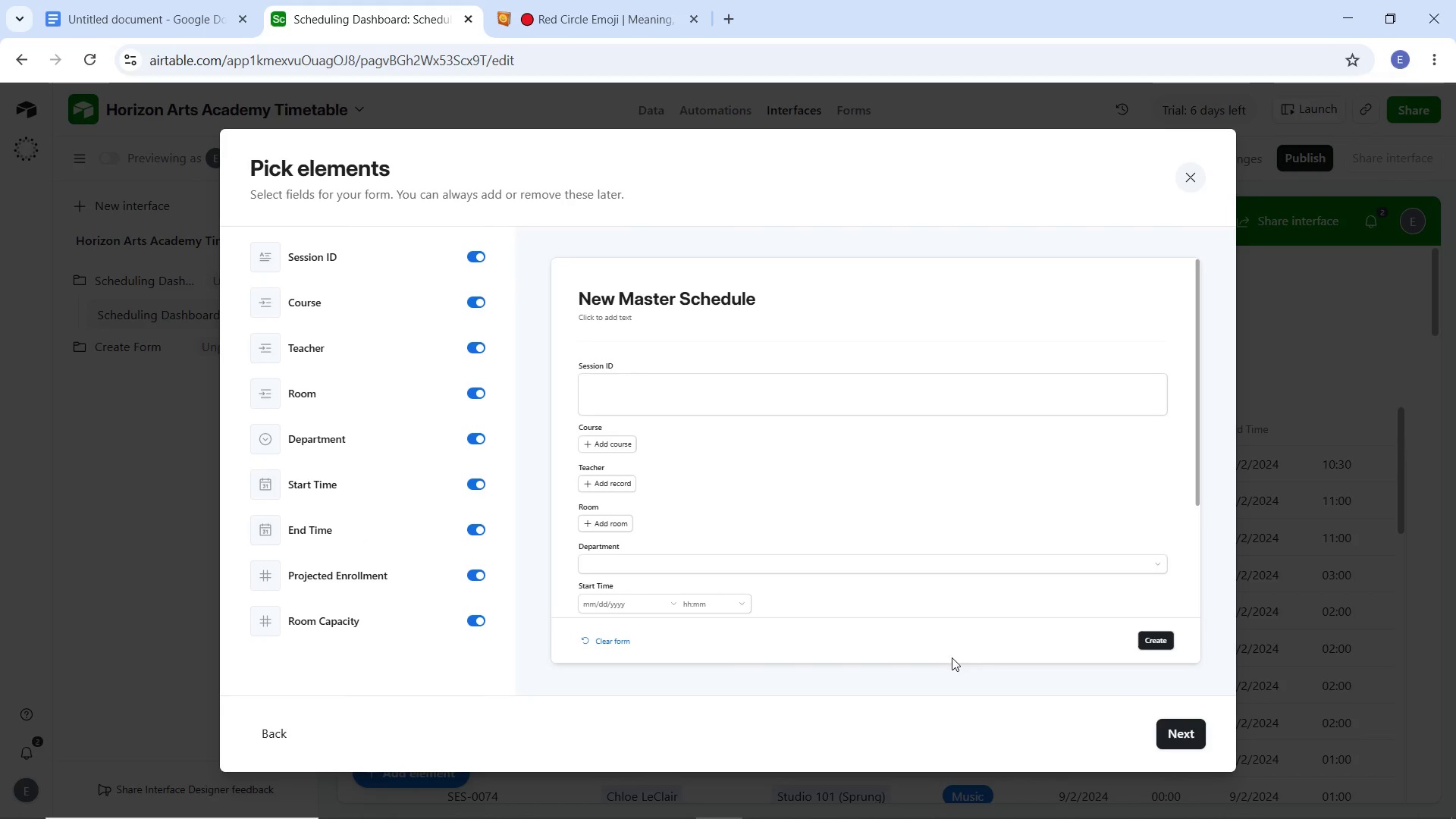 
left_click([1163, 729])
 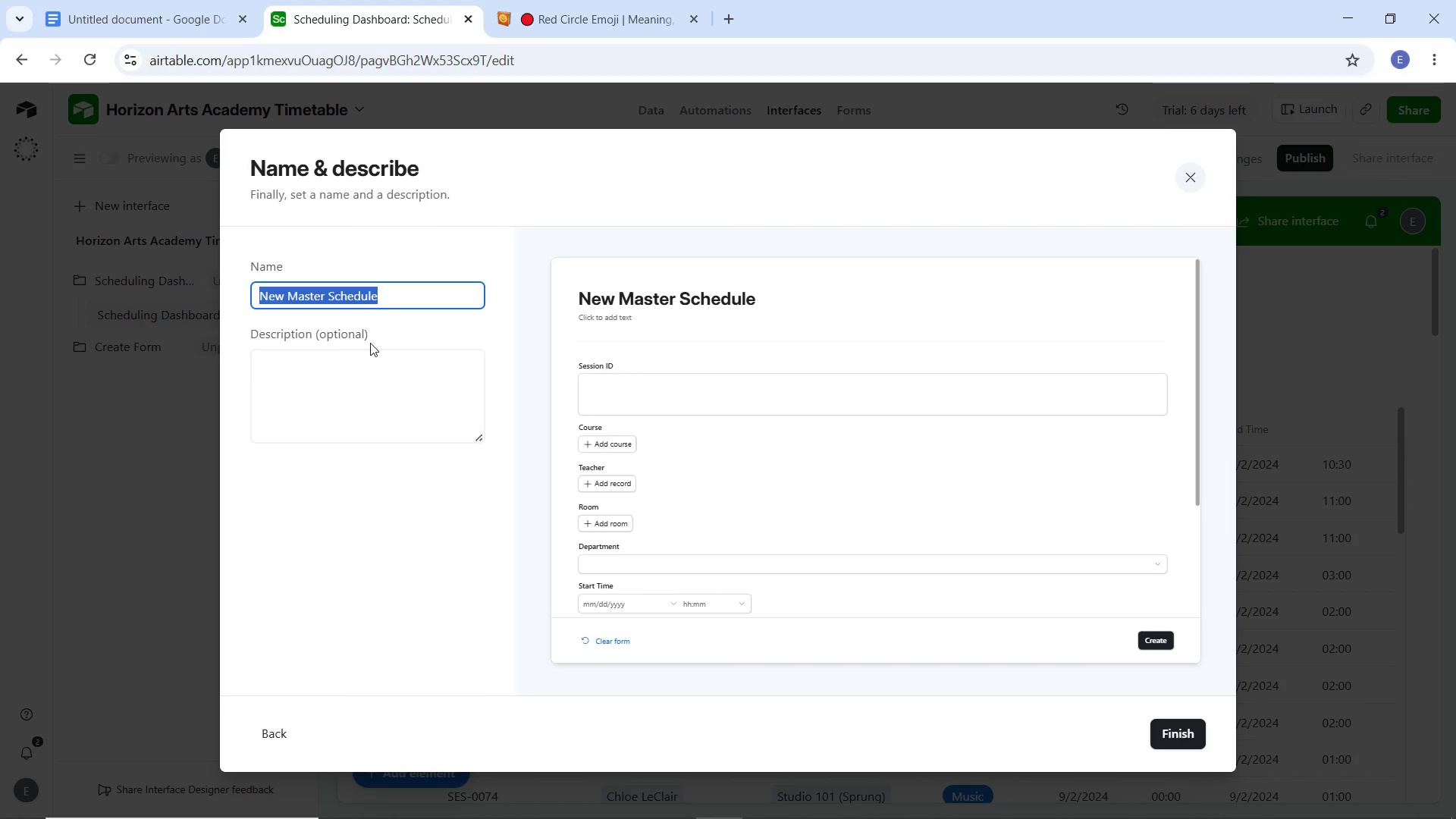 
wait(6.38)
 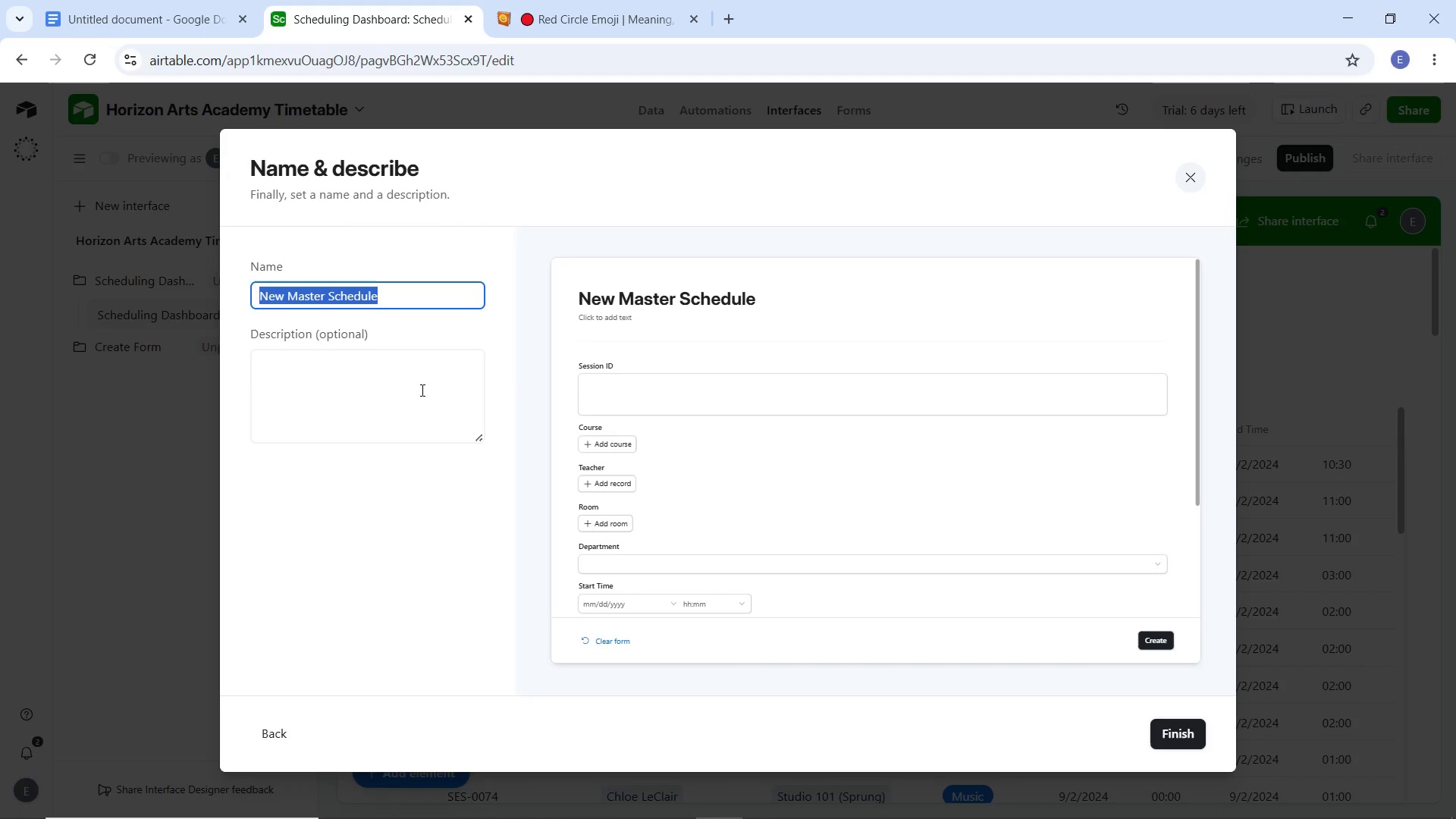 
key(Backspace)
type(Create Gorm)
key(Backspace)
key(Backspace)
key(Backspace)
 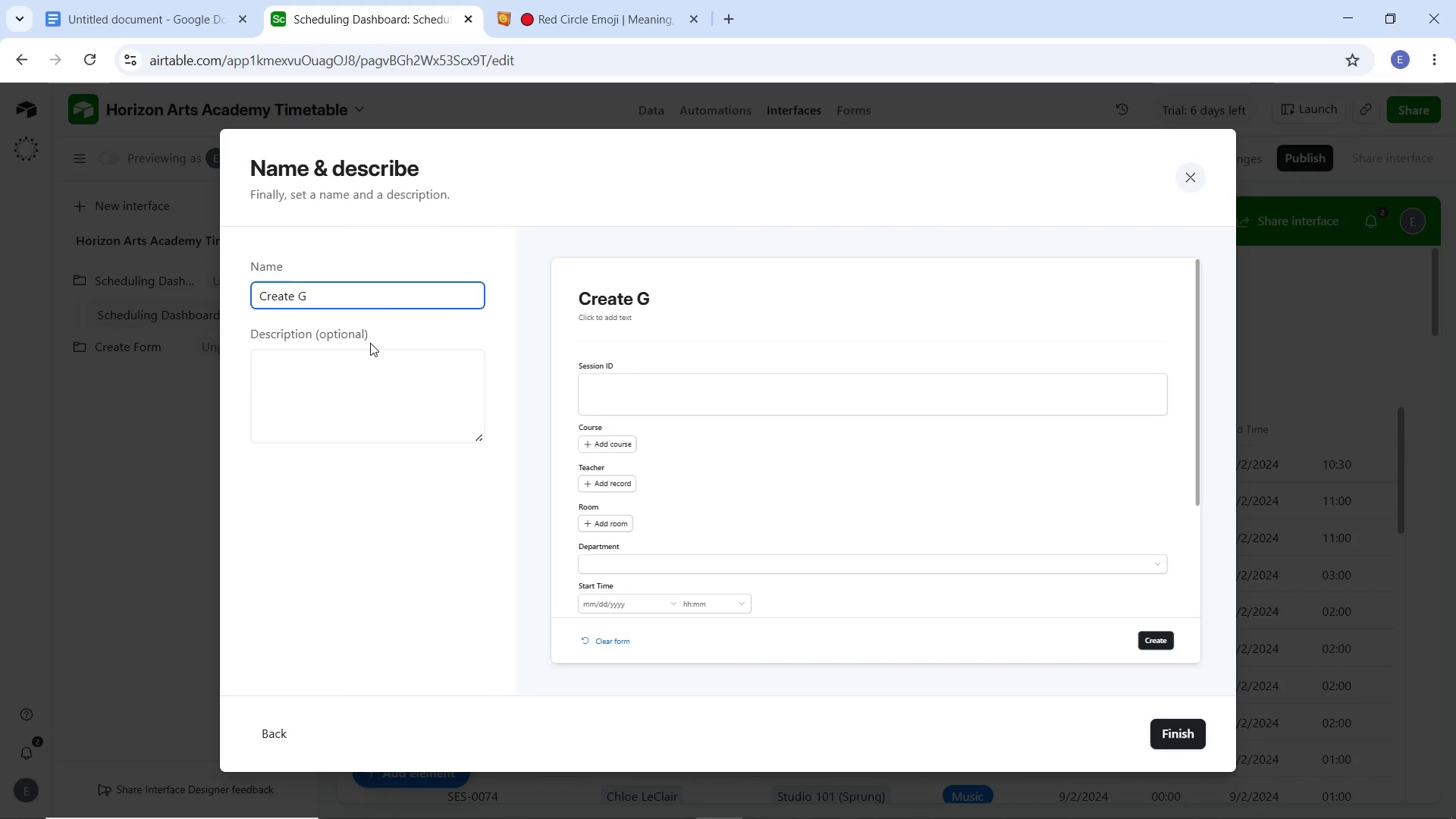 
wait(17.36)
 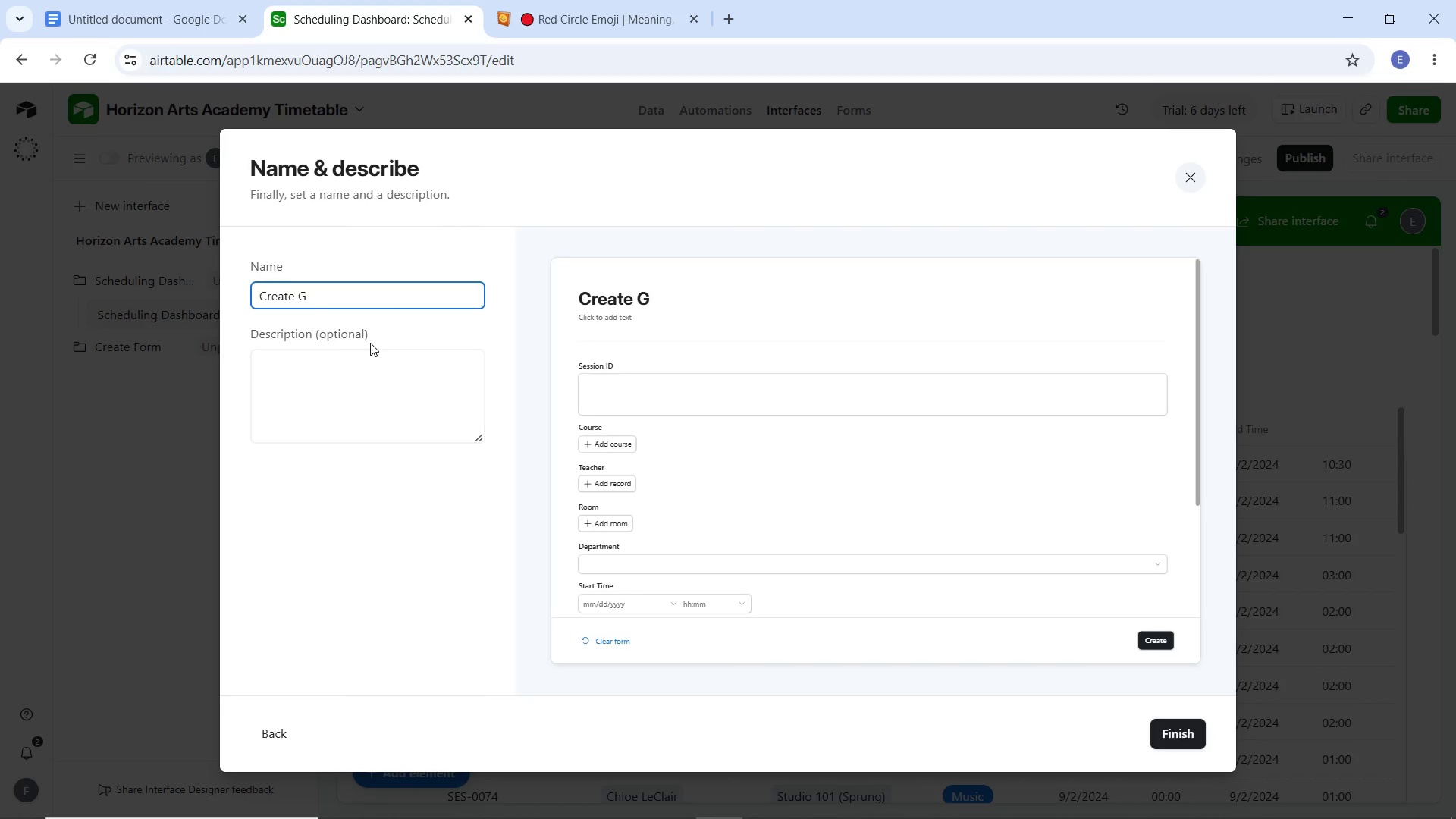 
left_click([401, 296])
 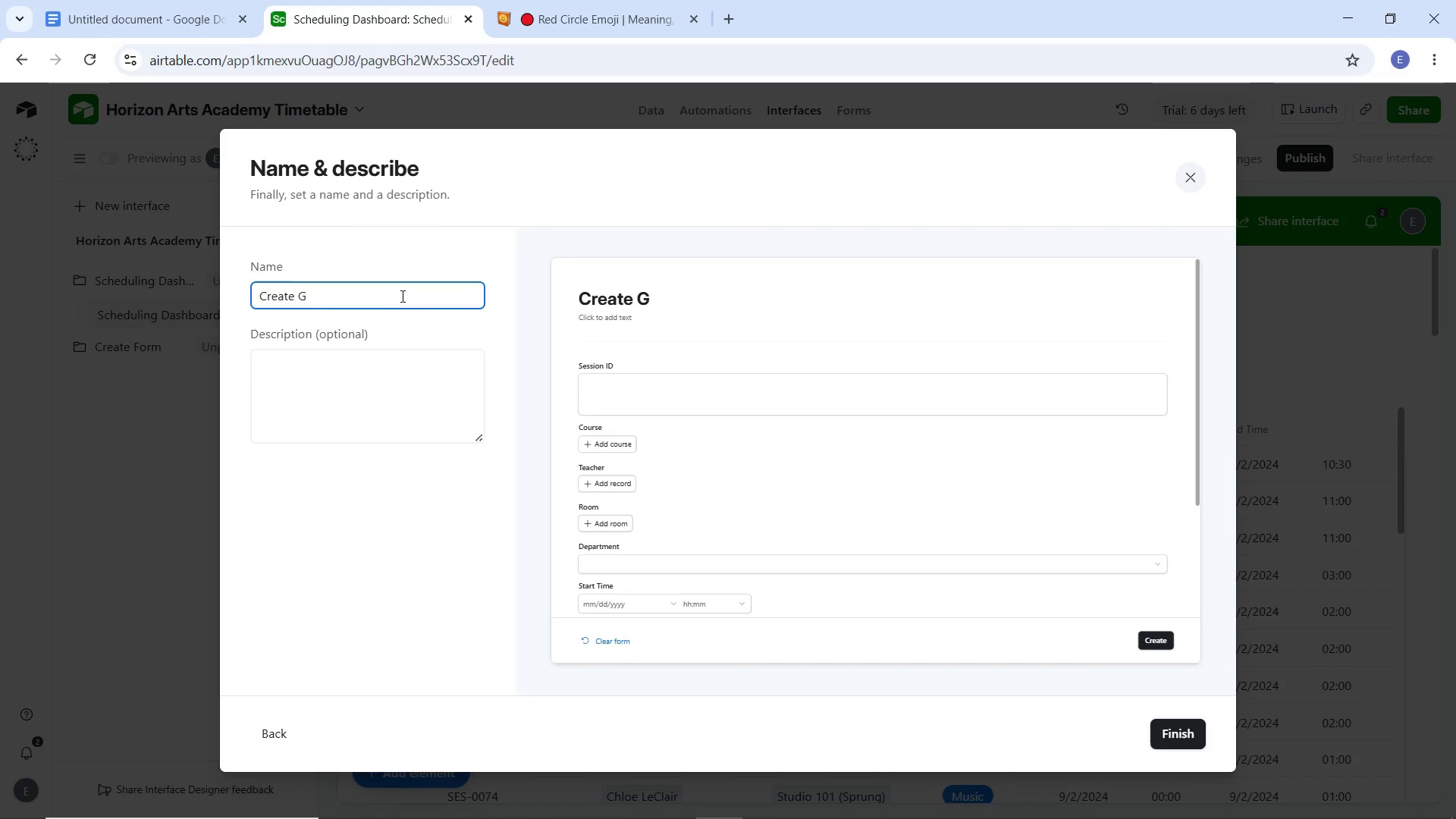 
key(Backspace)
key(Backspace)
key(Backspace)
key(Backspace)
key(Backspace)
key(Backspace)
key(Backspace)
key(Backspace)
type(Add A NEw )
key(Backspace)
key(Backspace)
key(Backspace)
type(ew Class)
 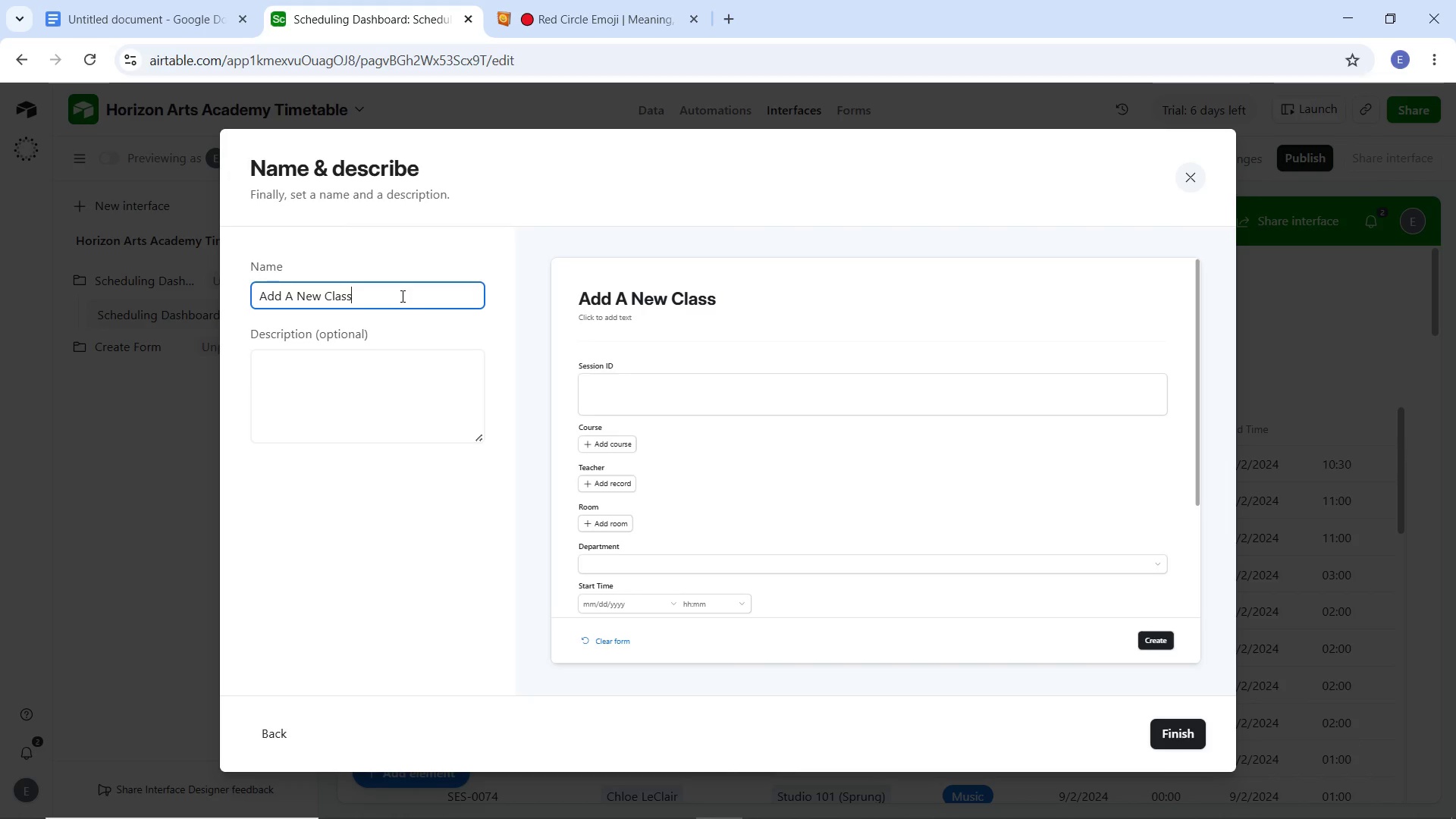 
left_click([1164, 740])
 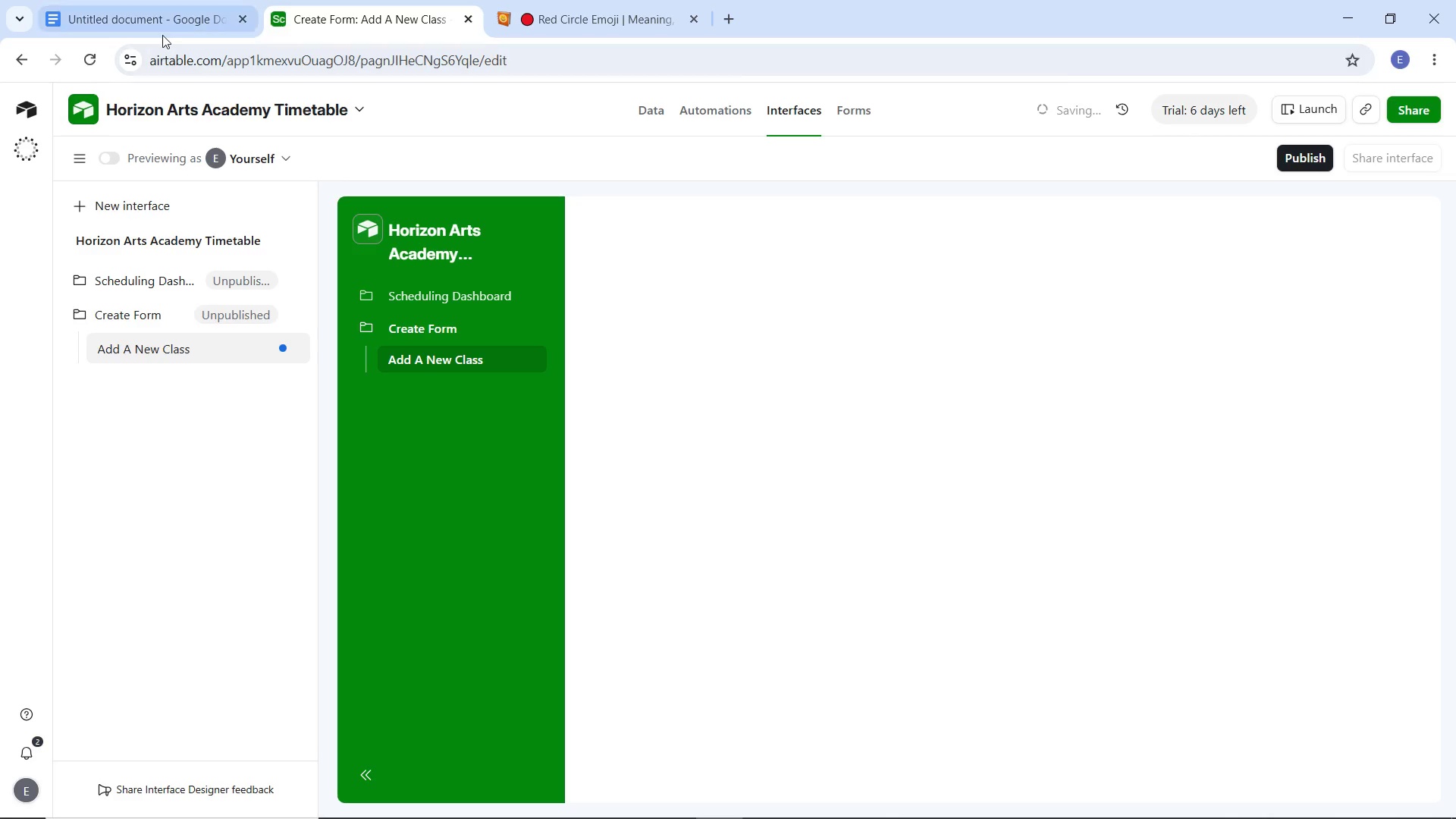 
left_click([159, 26])
 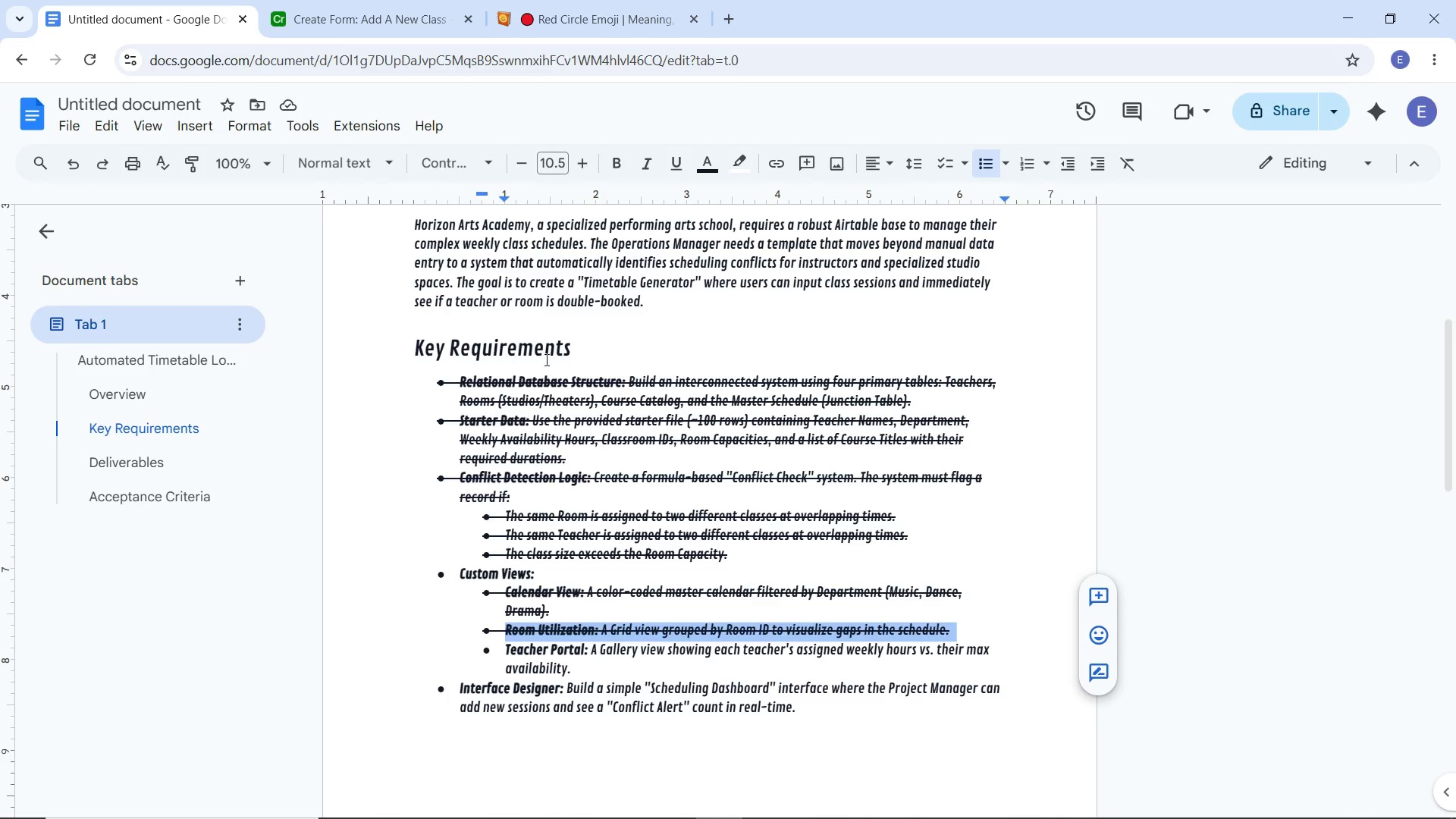 
scroll: coordinate [554, 365], scroll_direction: down, amount: 4.0
 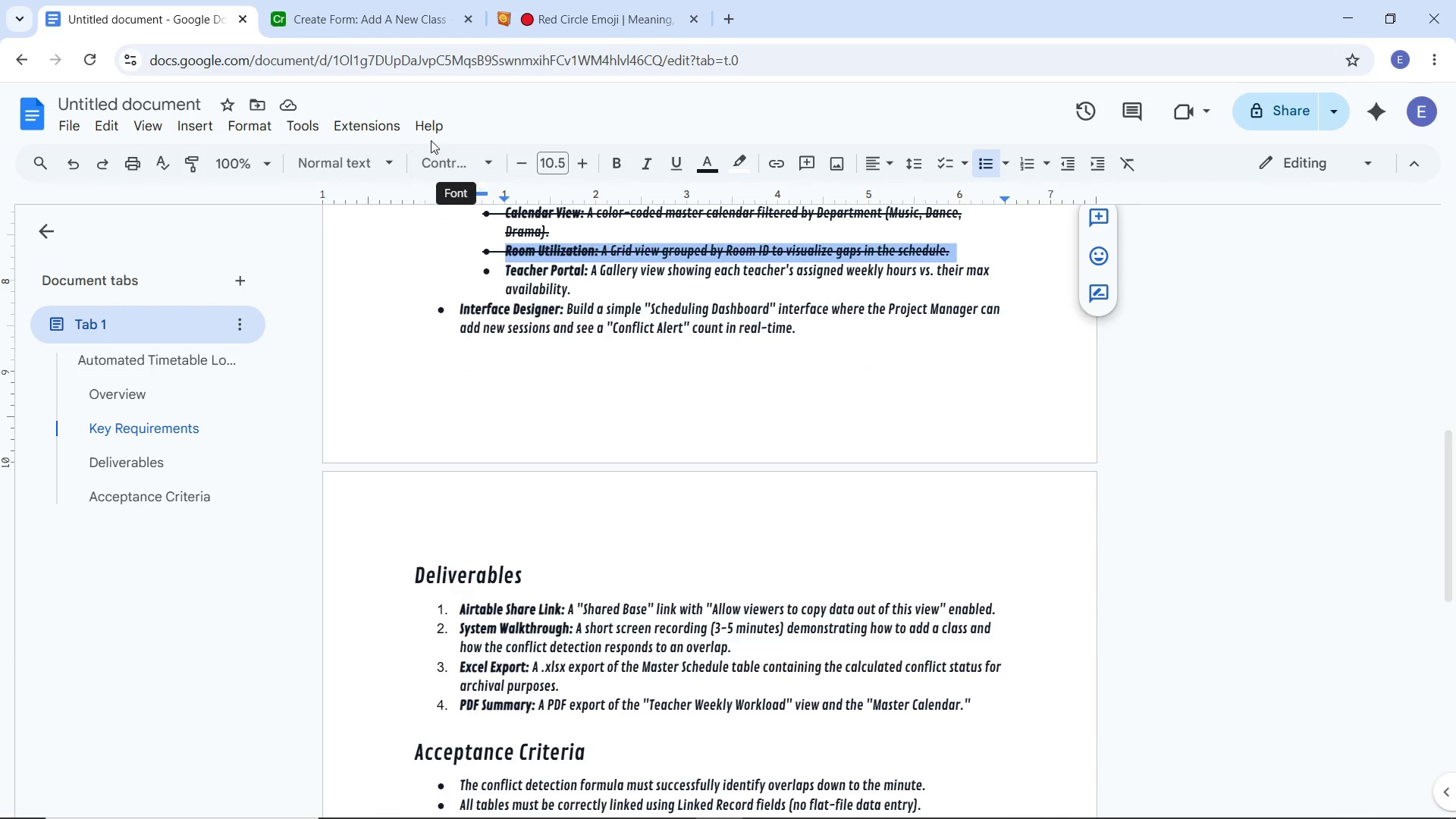 
mouse_move([395, 42])
 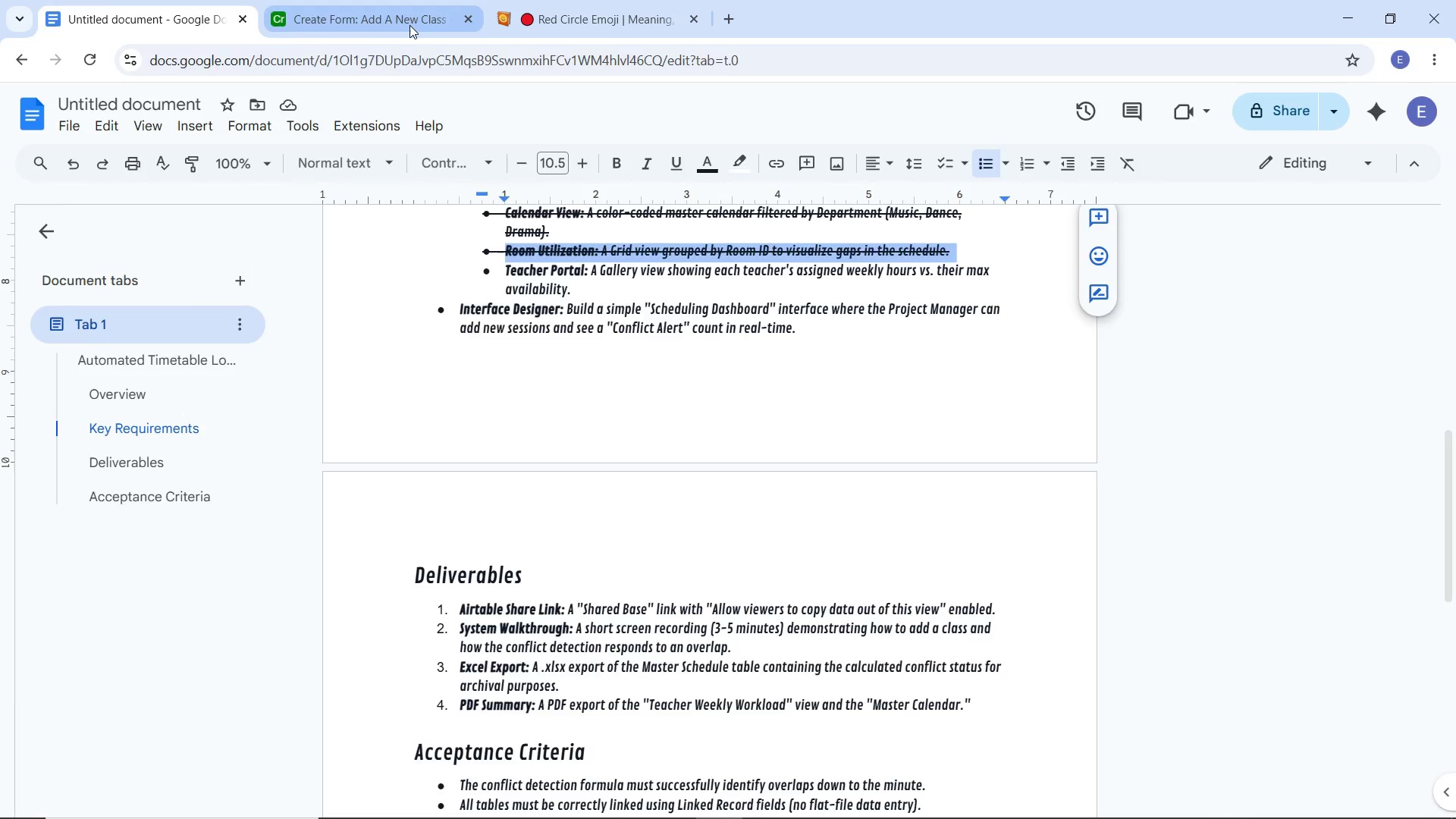 
left_click([410, 25])
 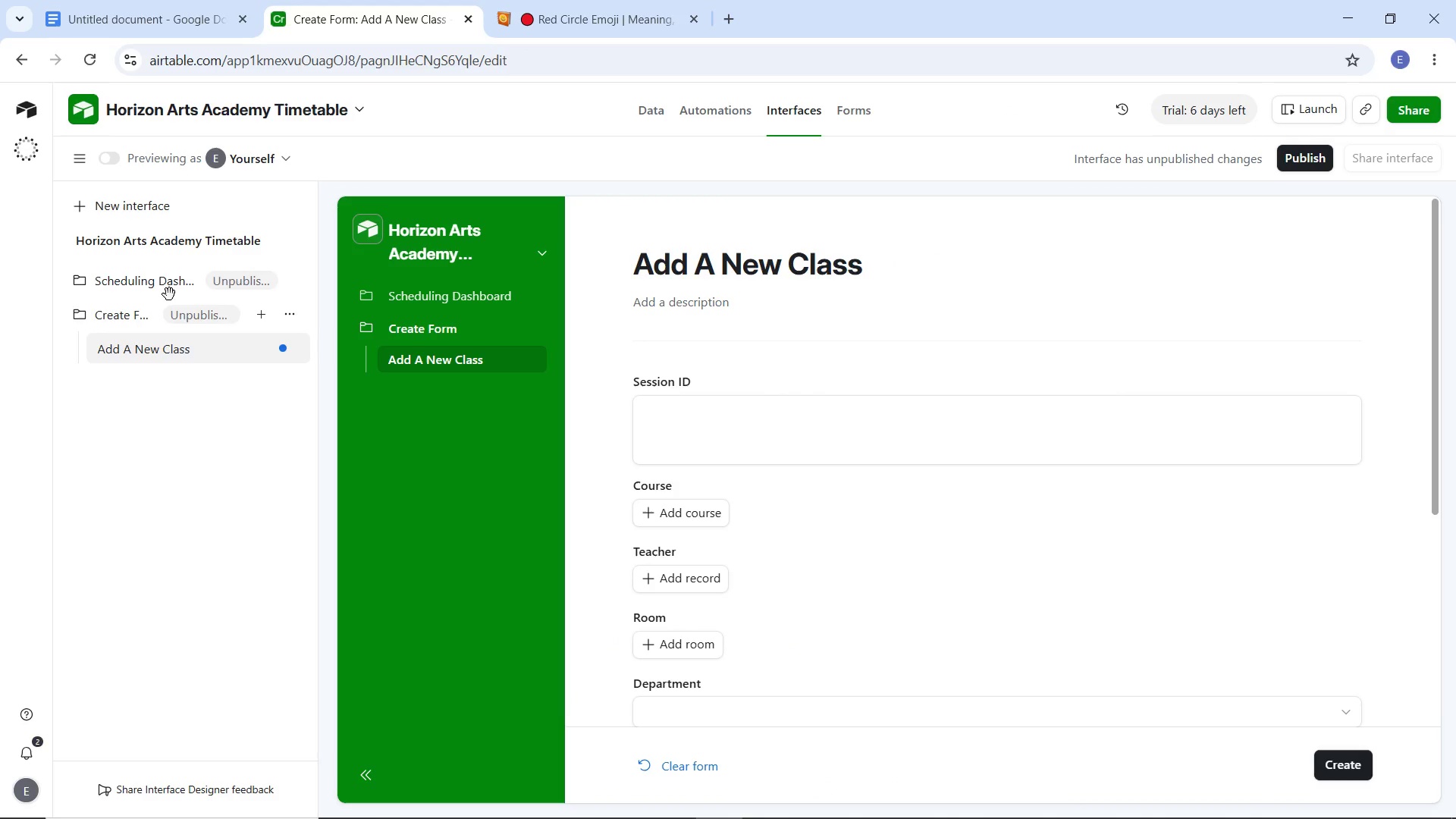 
wait(8.06)
 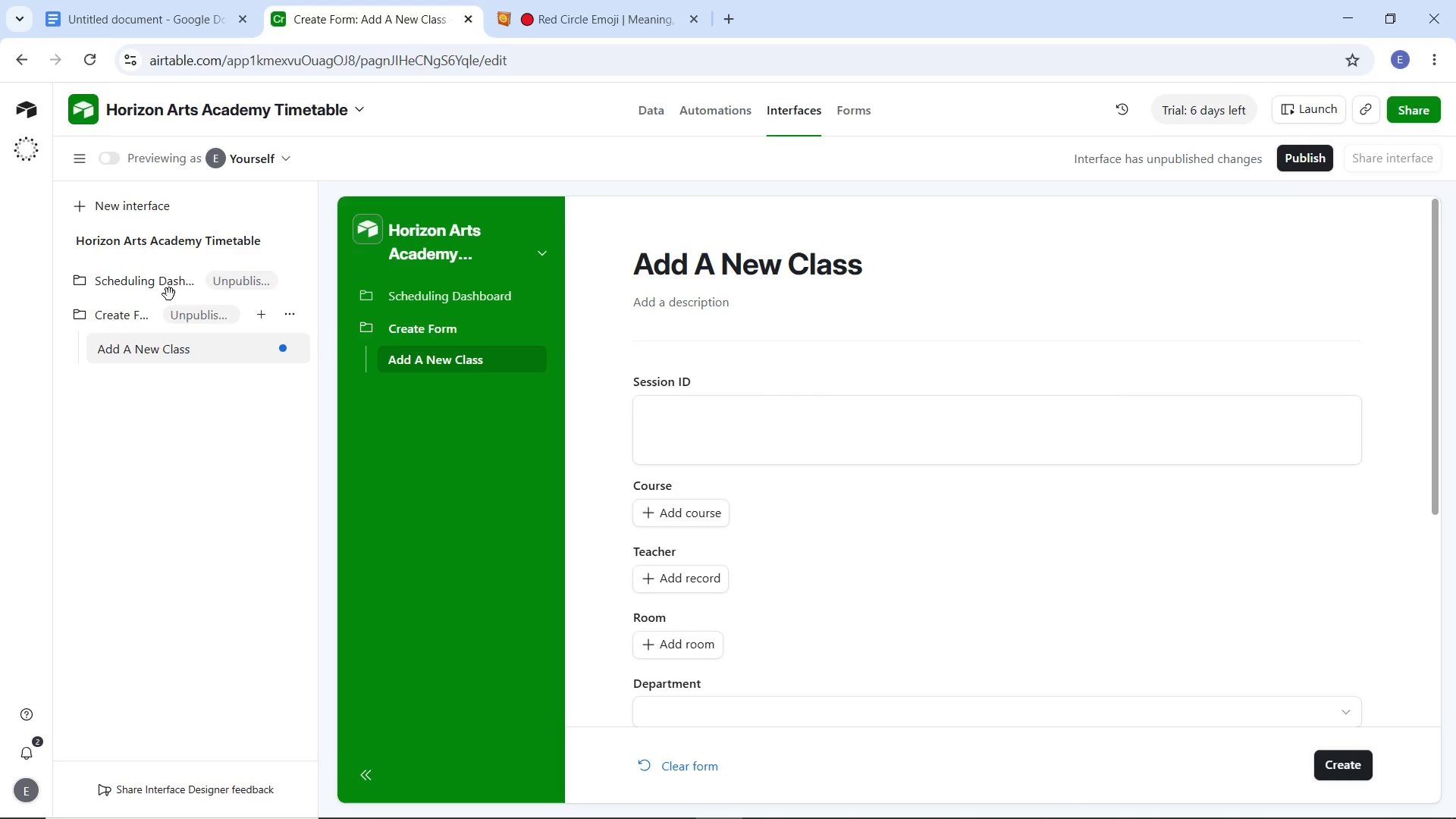 
left_click([84, 162])
 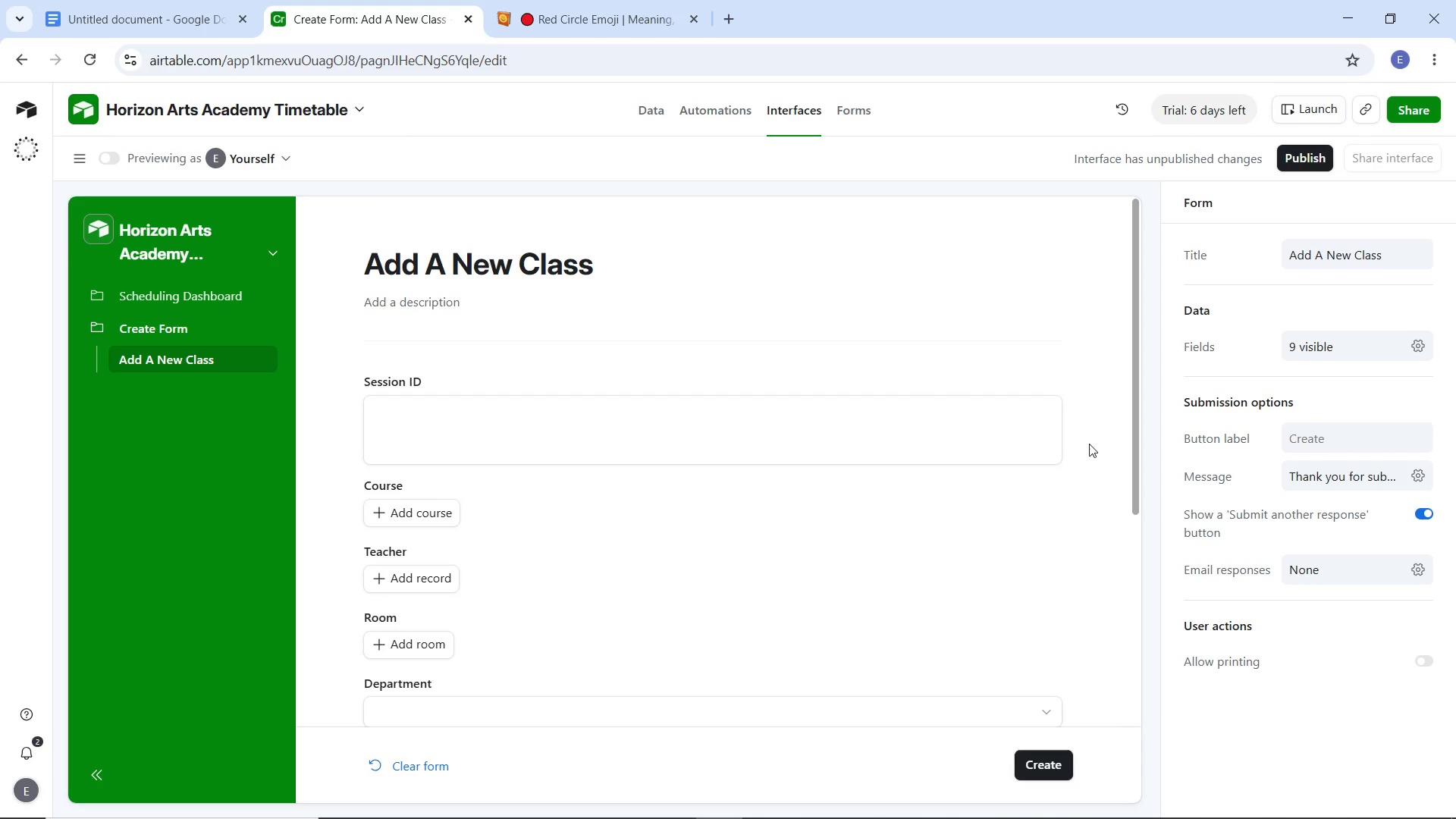 
scroll: coordinate [1024, 497], scroll_direction: down, amount: 5.0
 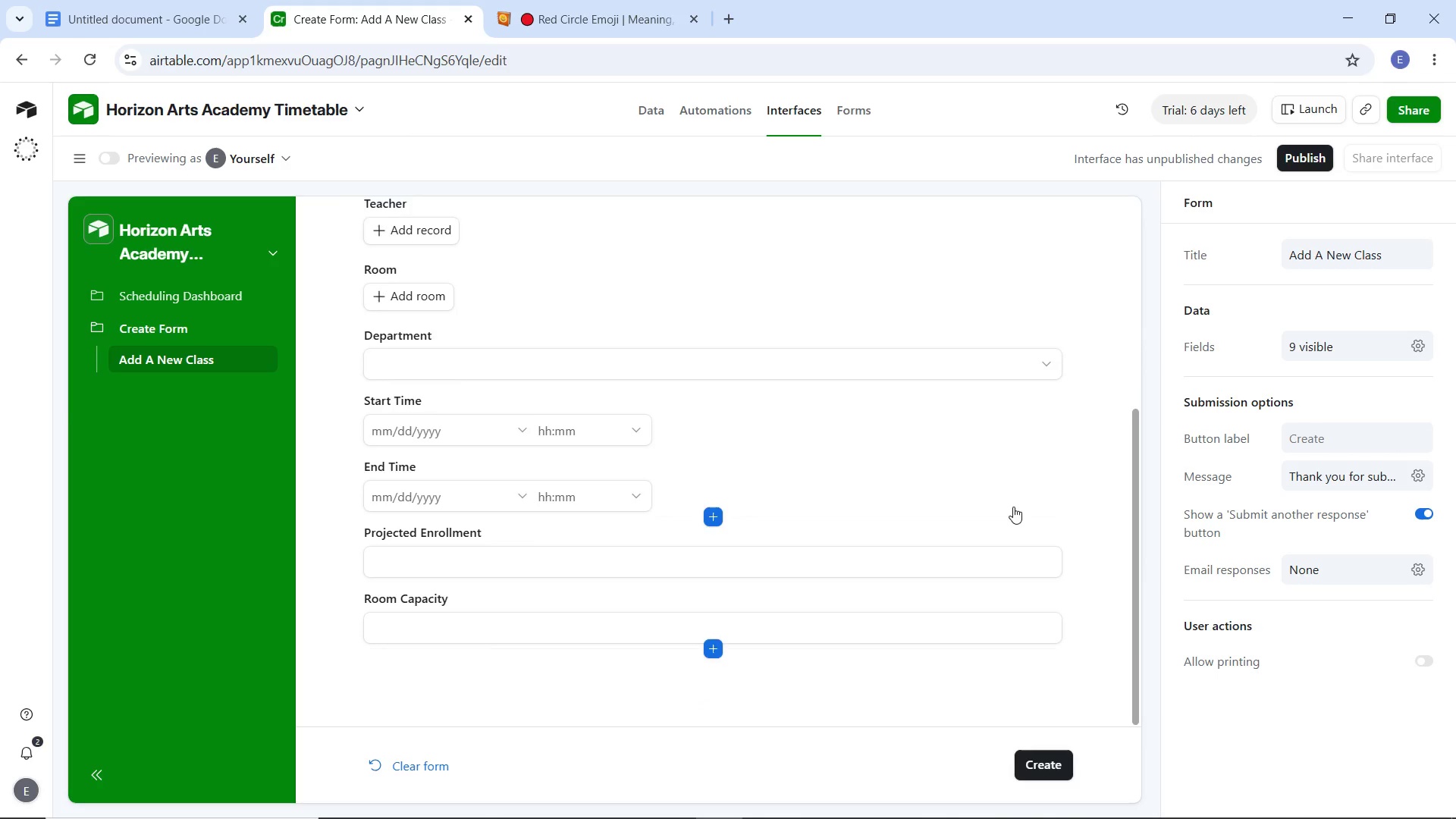 
scroll: coordinate [1012, 507], scroll_direction: up, amount: 3.0
 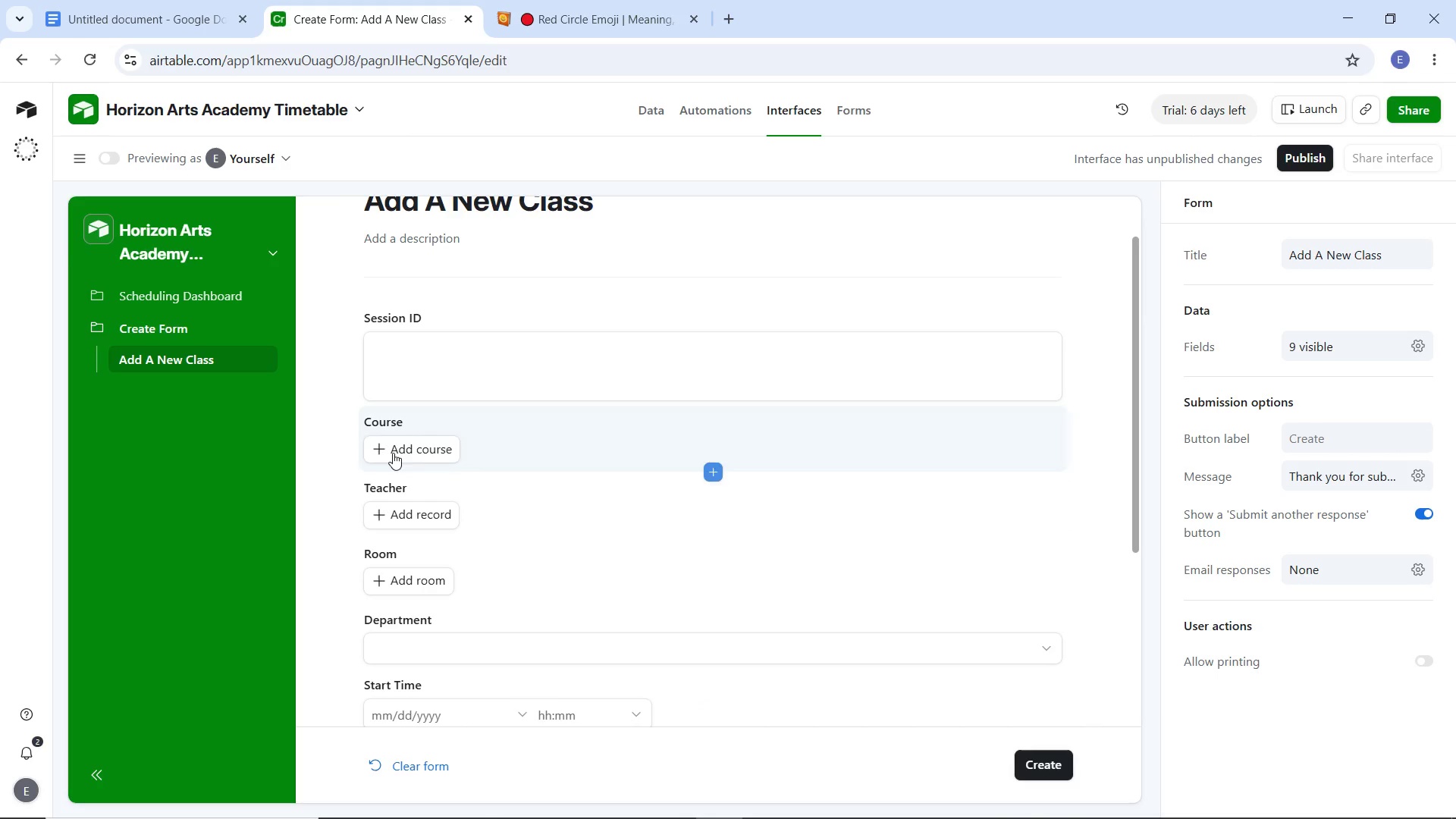 
left_click([393, 453])
 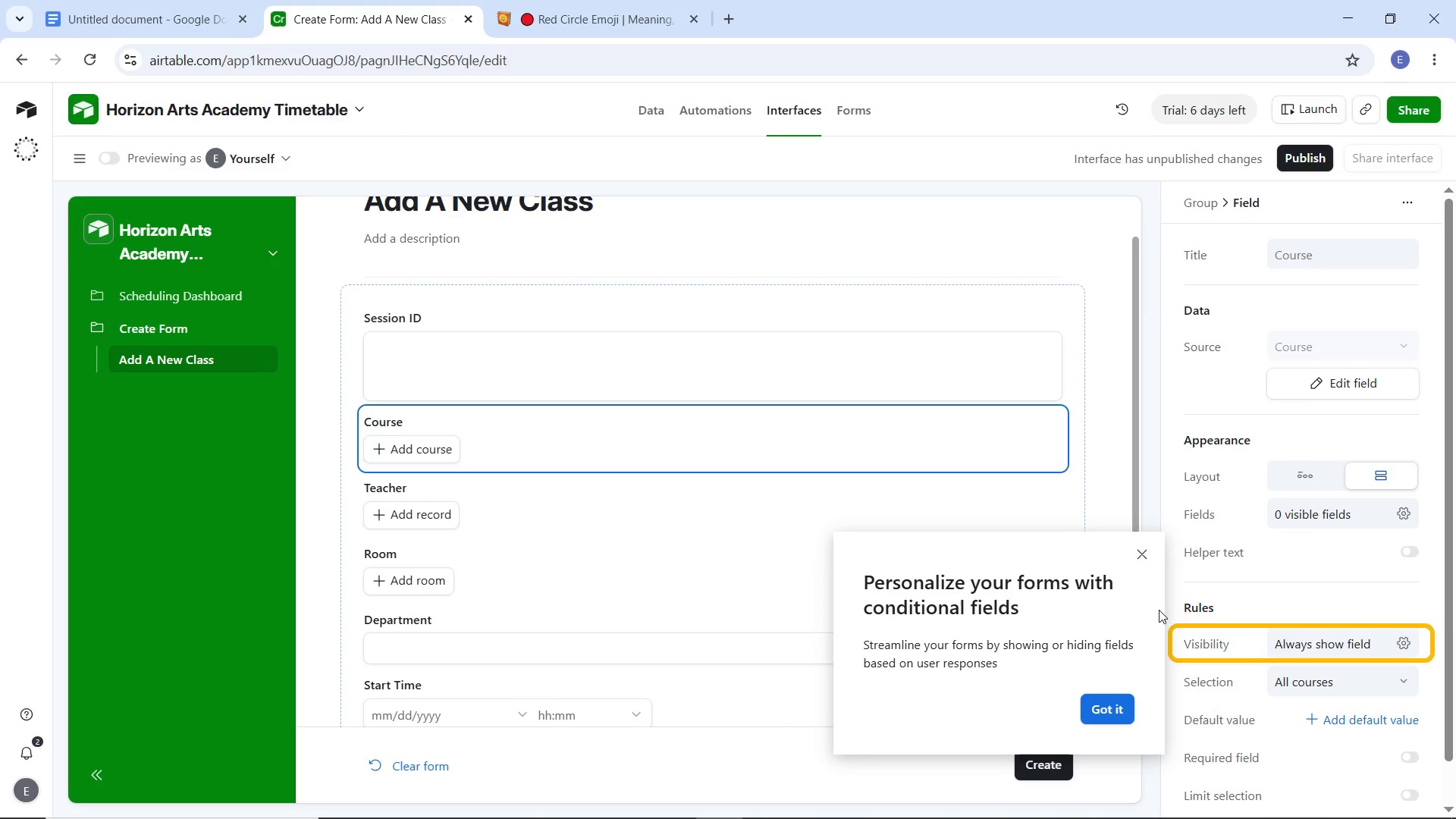 
left_click([430, 449])
 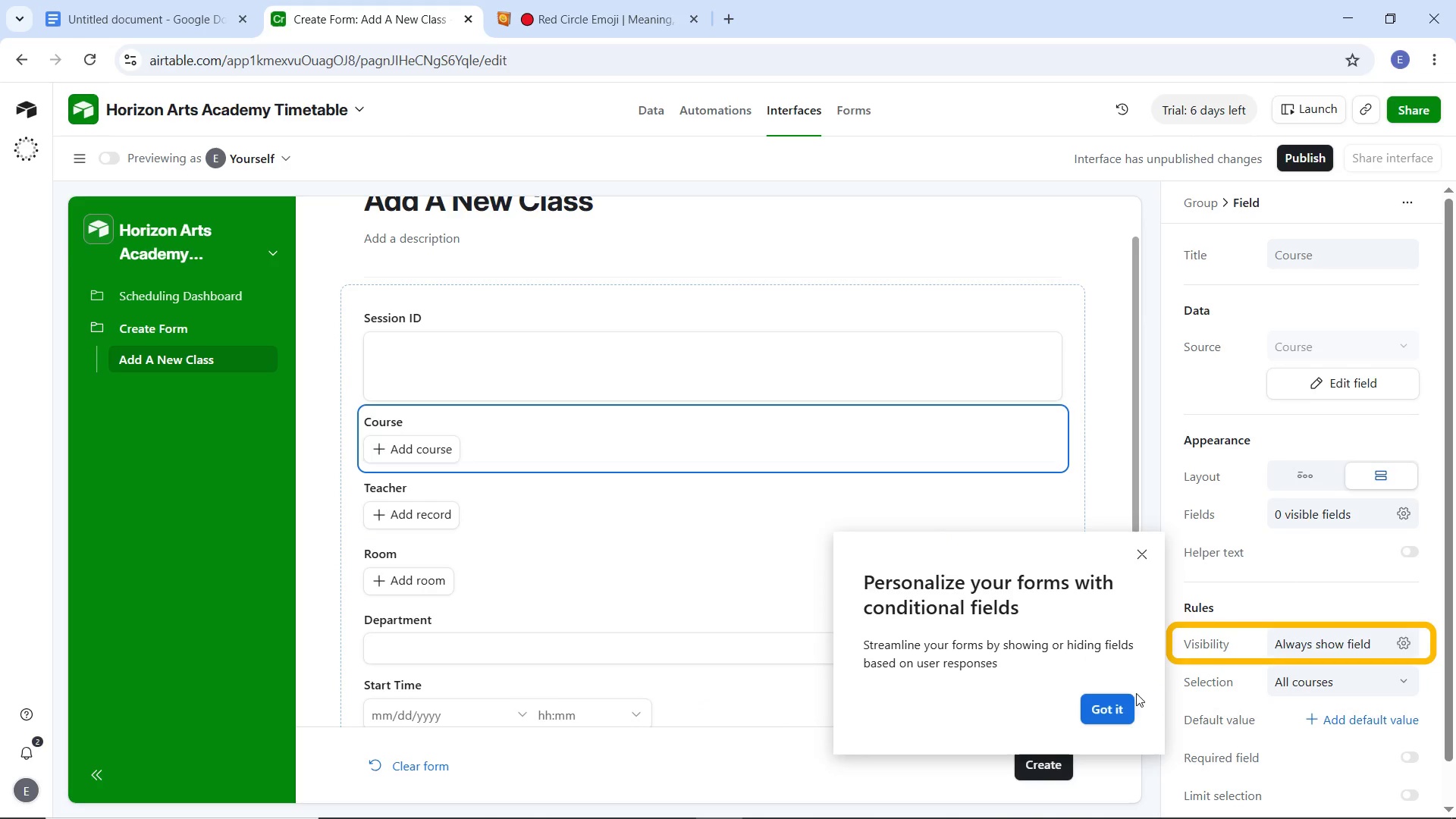 
left_click([1124, 706])
 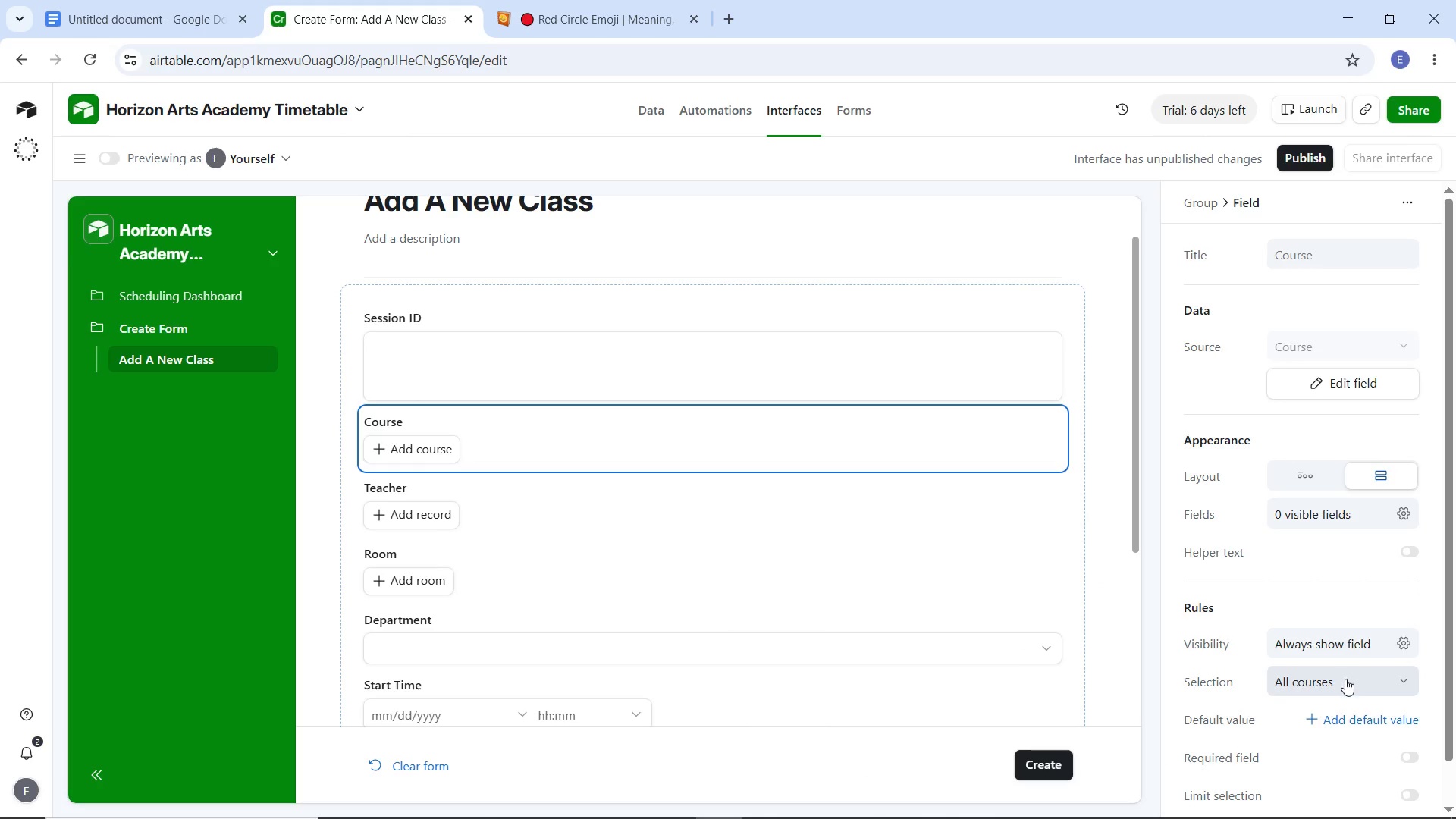 
left_click([1348, 680])
 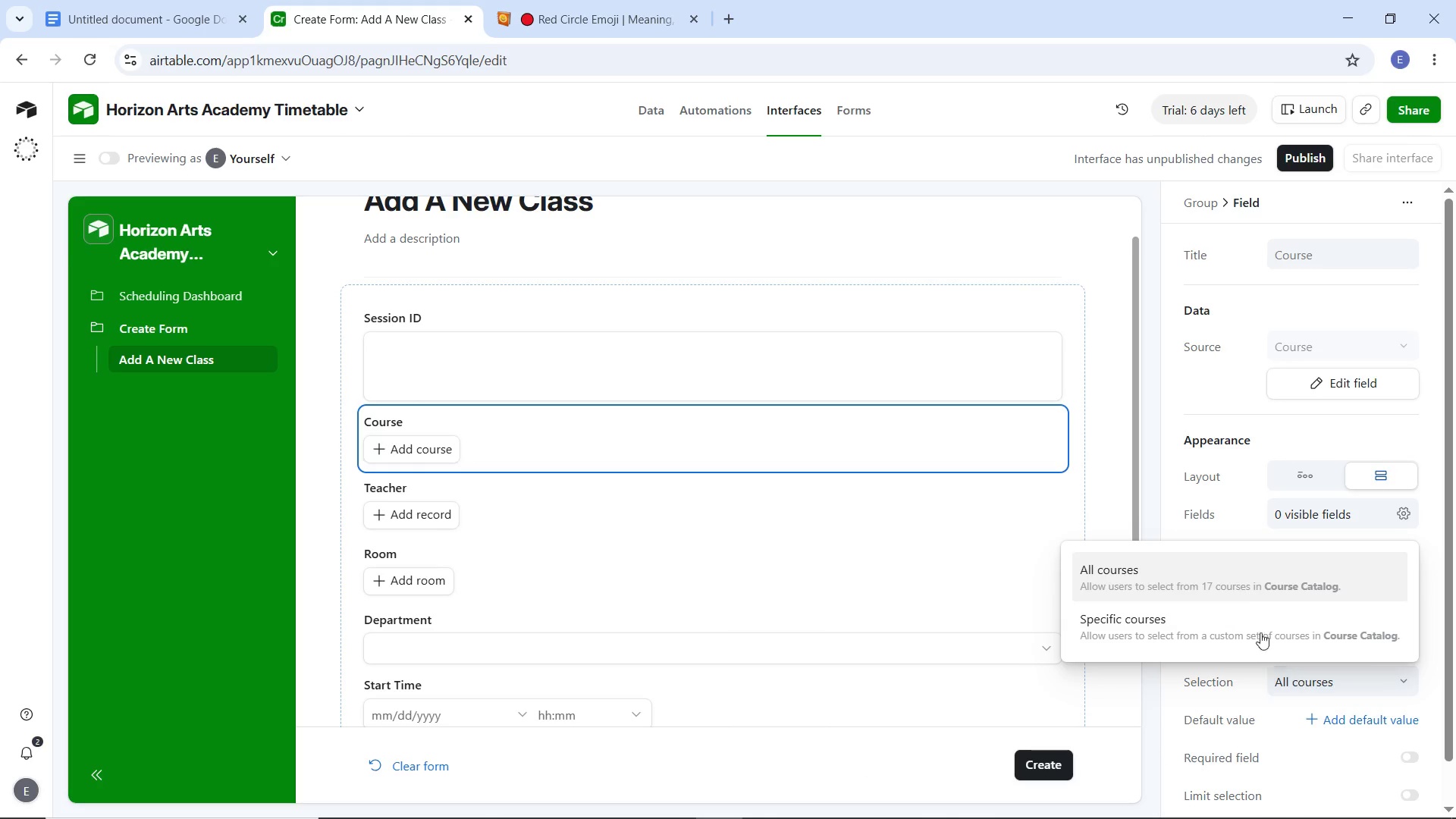 
left_click([1225, 600])
 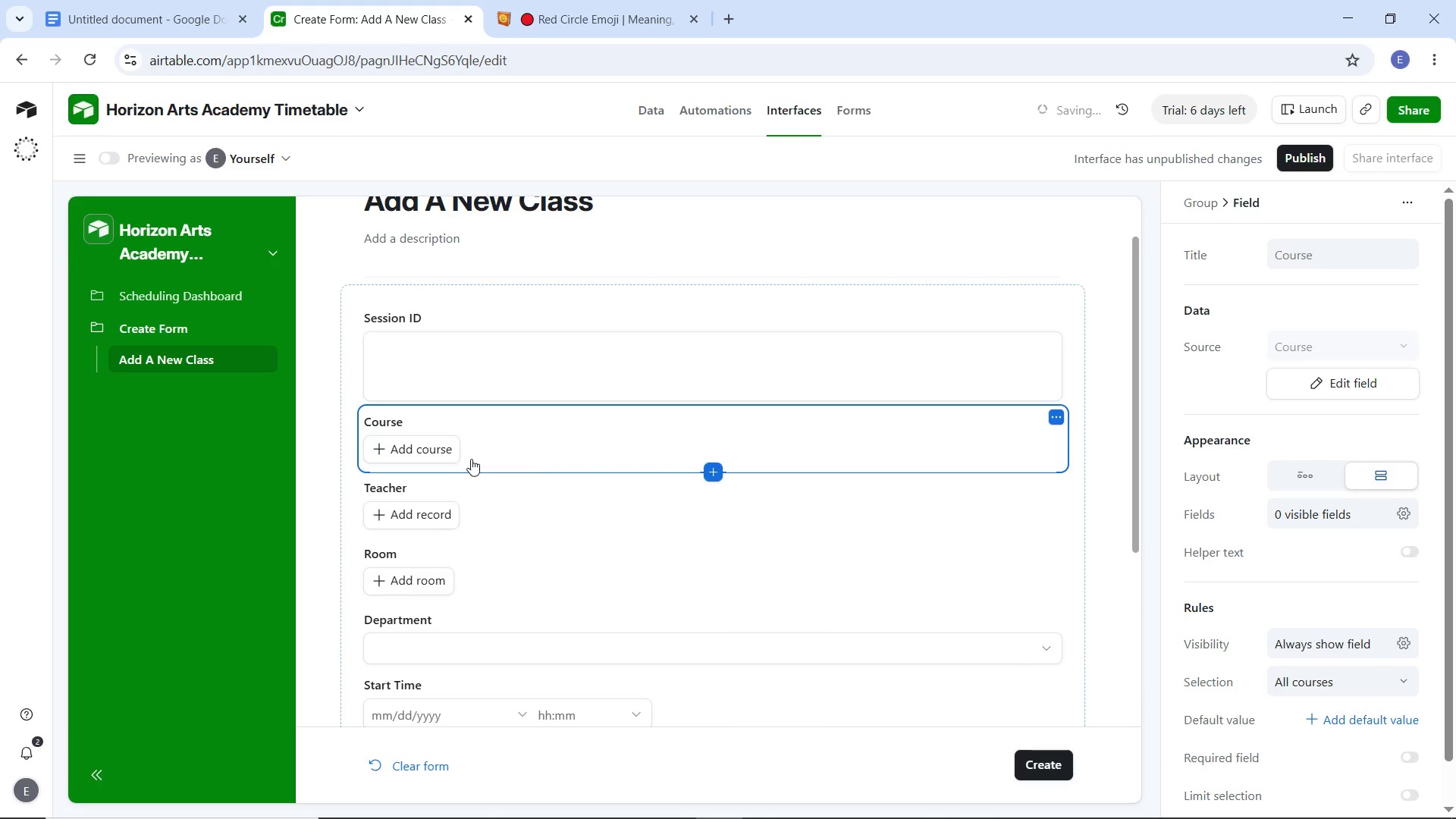 
left_click([451, 454])
 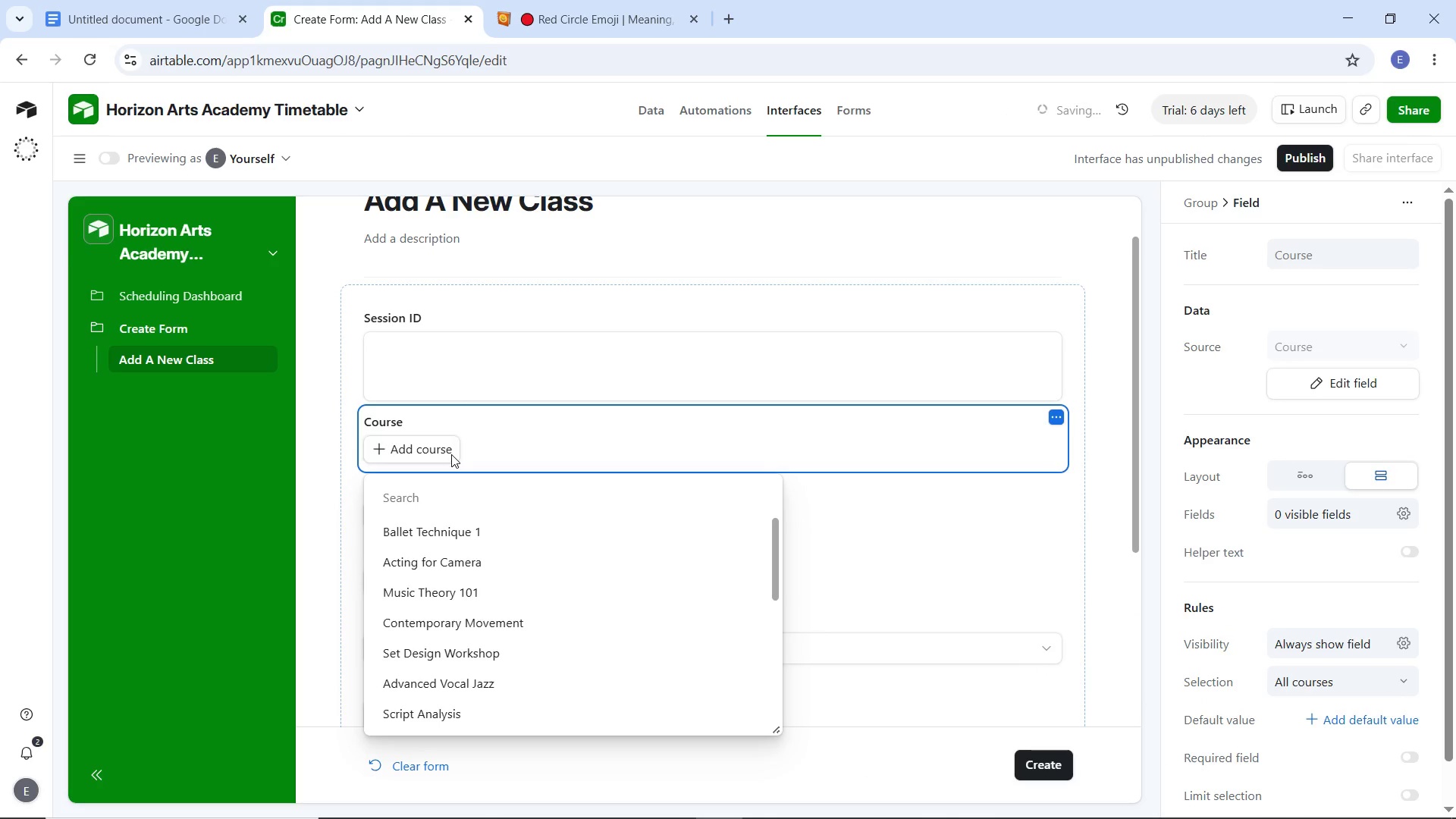 
left_click([451, 454])
 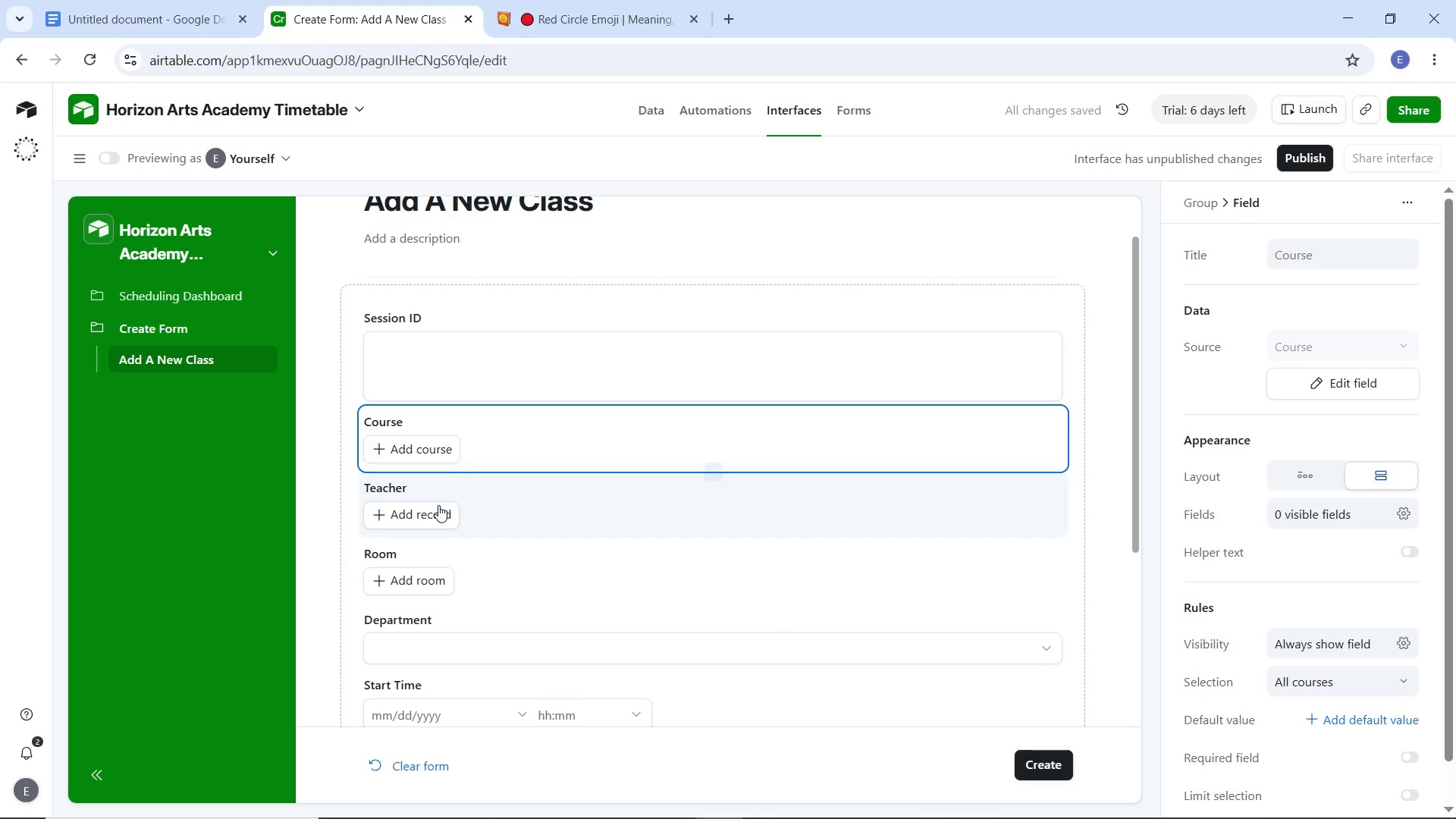 
left_click([435, 507])
 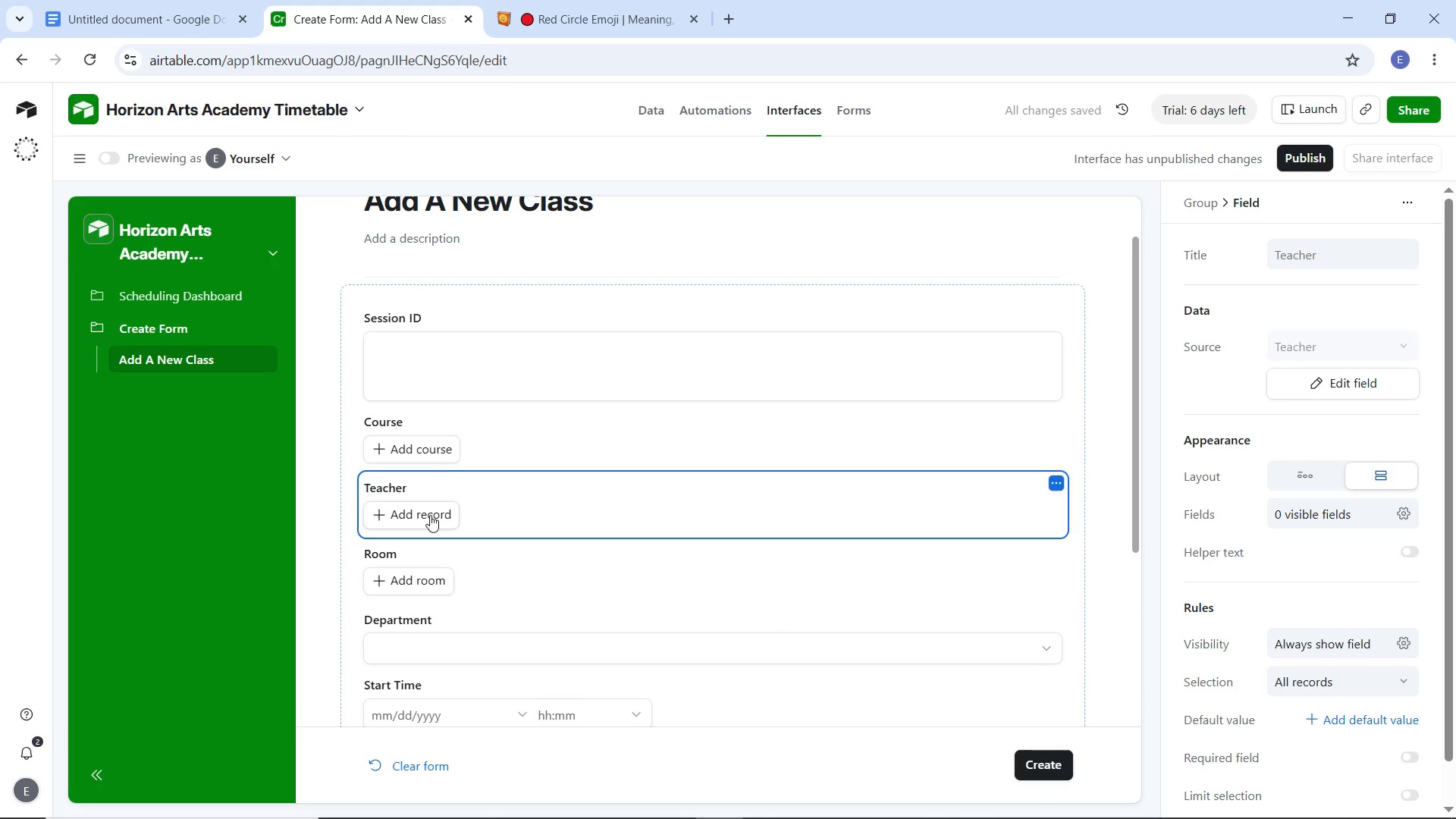 
left_click([429, 516])
 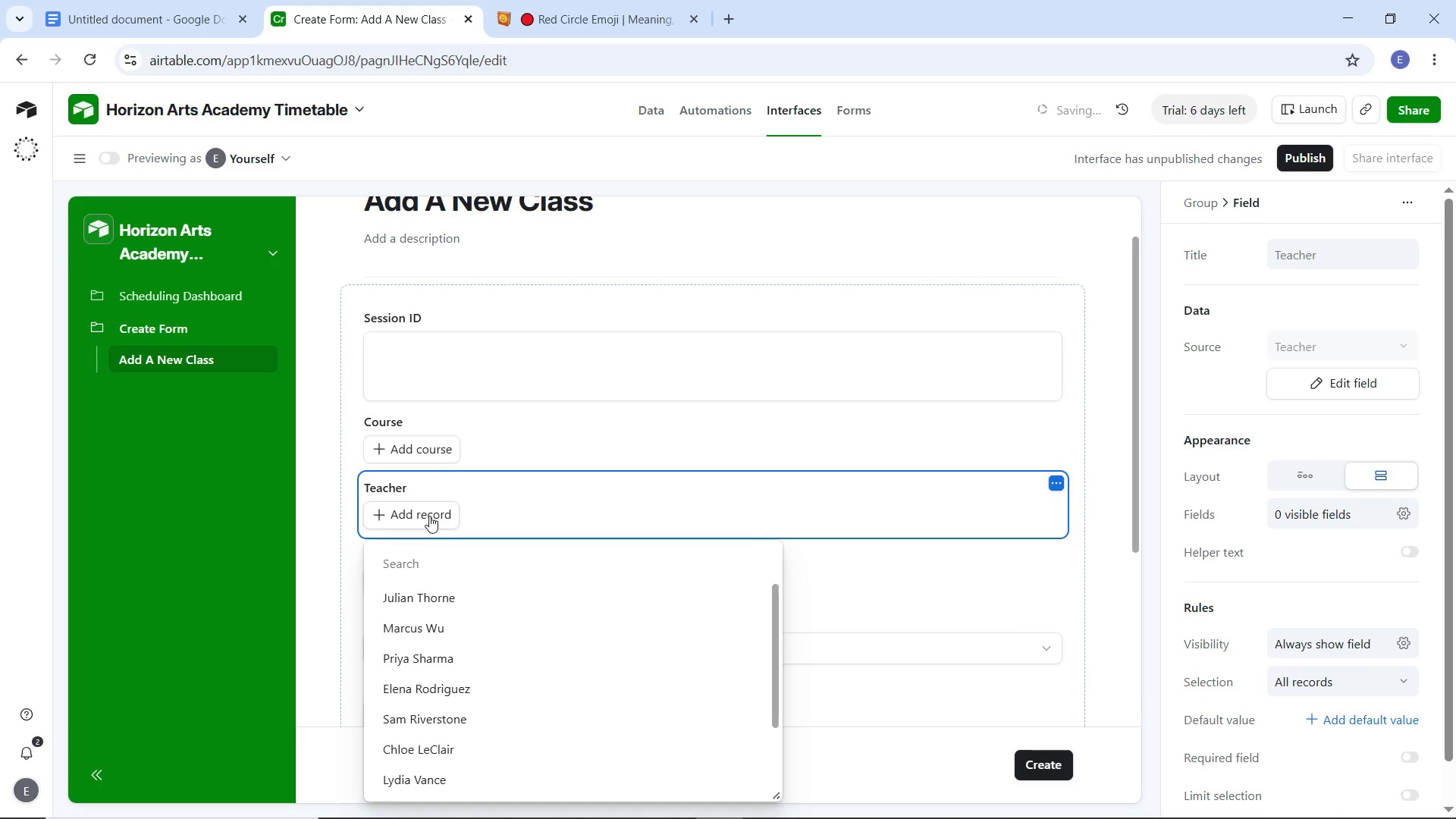 
left_click([429, 516])
 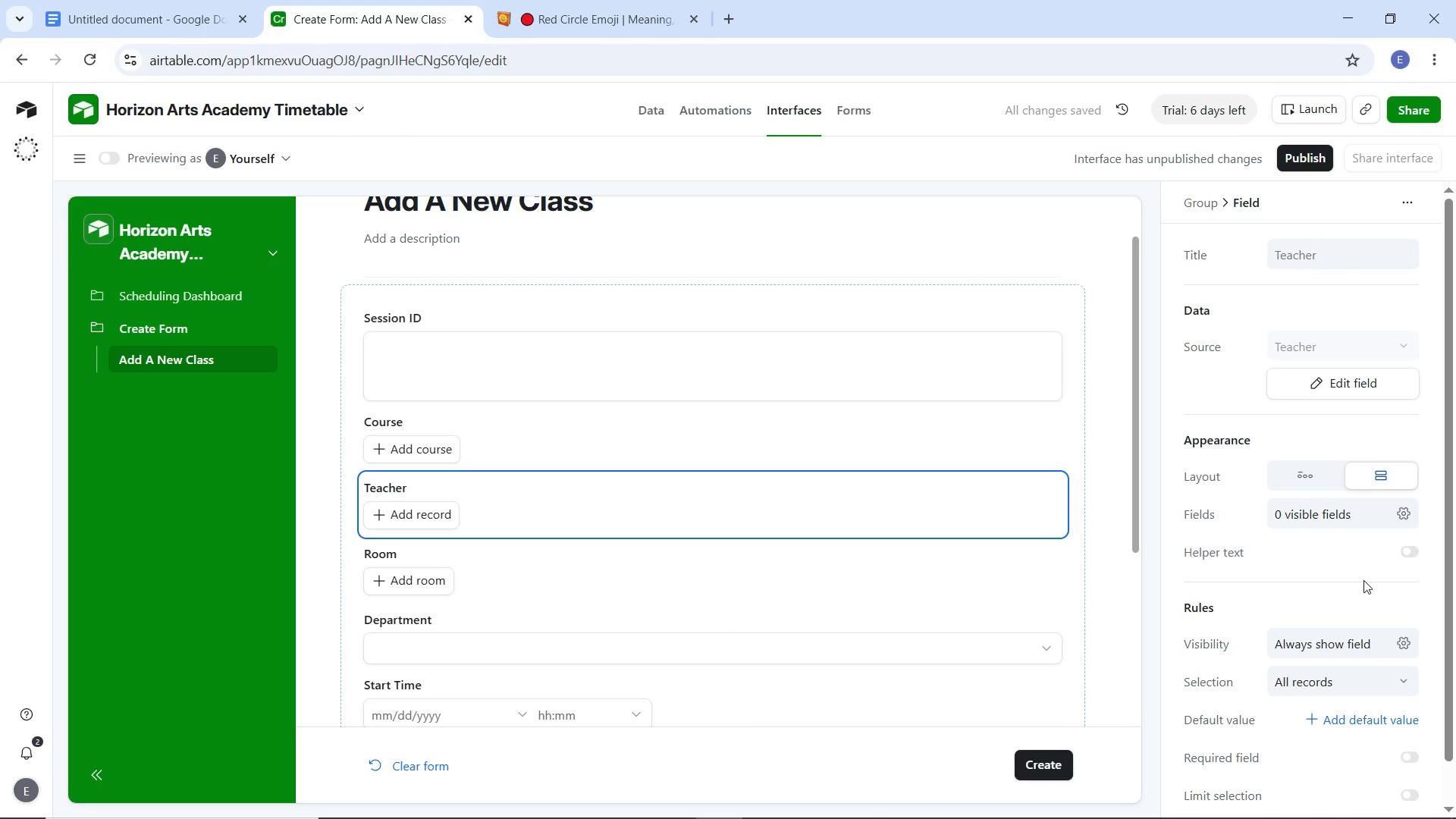 
scroll: coordinate [1363, 582], scroll_direction: up, amount: 3.0
 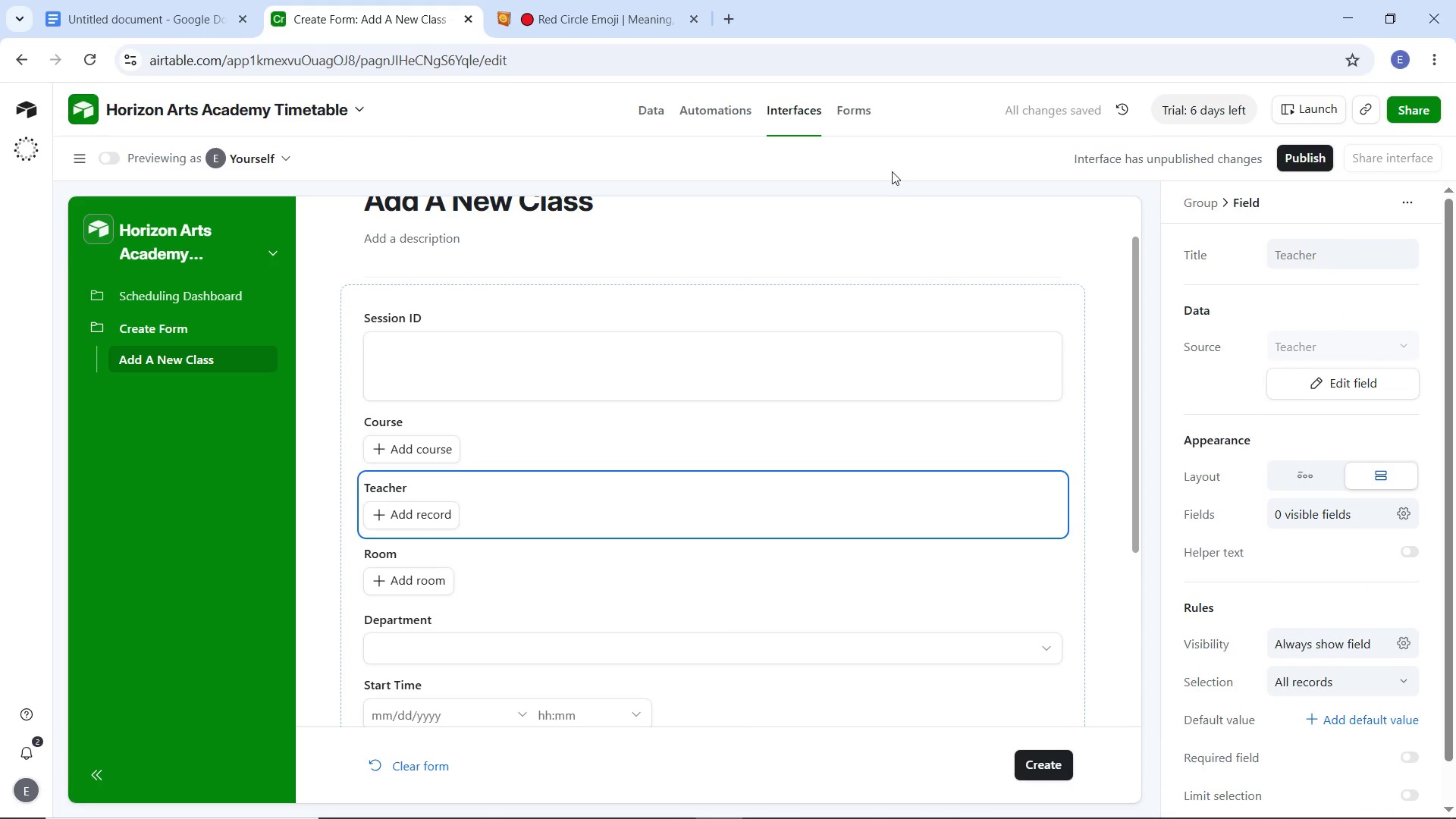 
left_click([891, 170])
 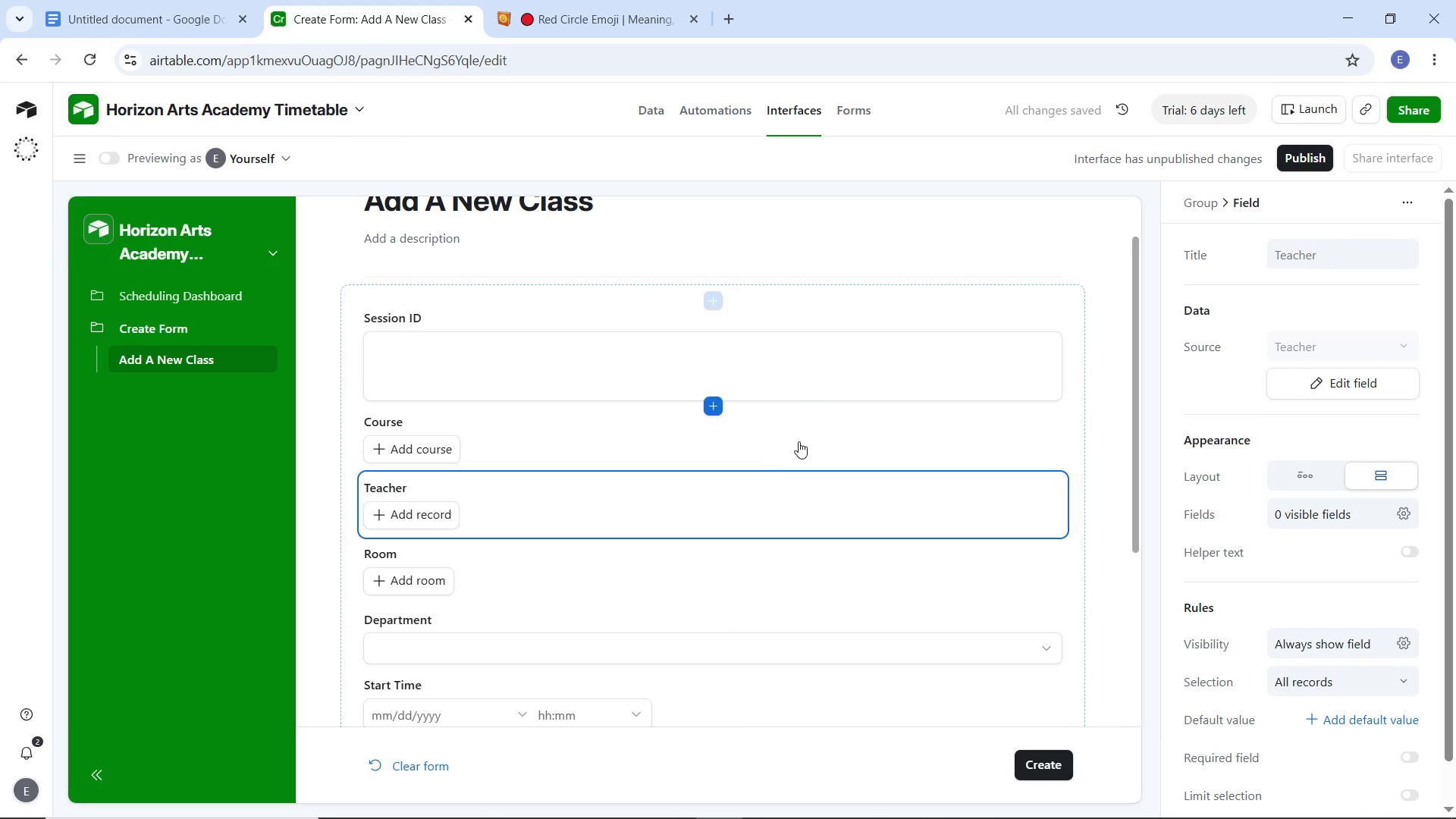 
scroll: coordinate [752, 471], scroll_direction: up, amount: 2.0
 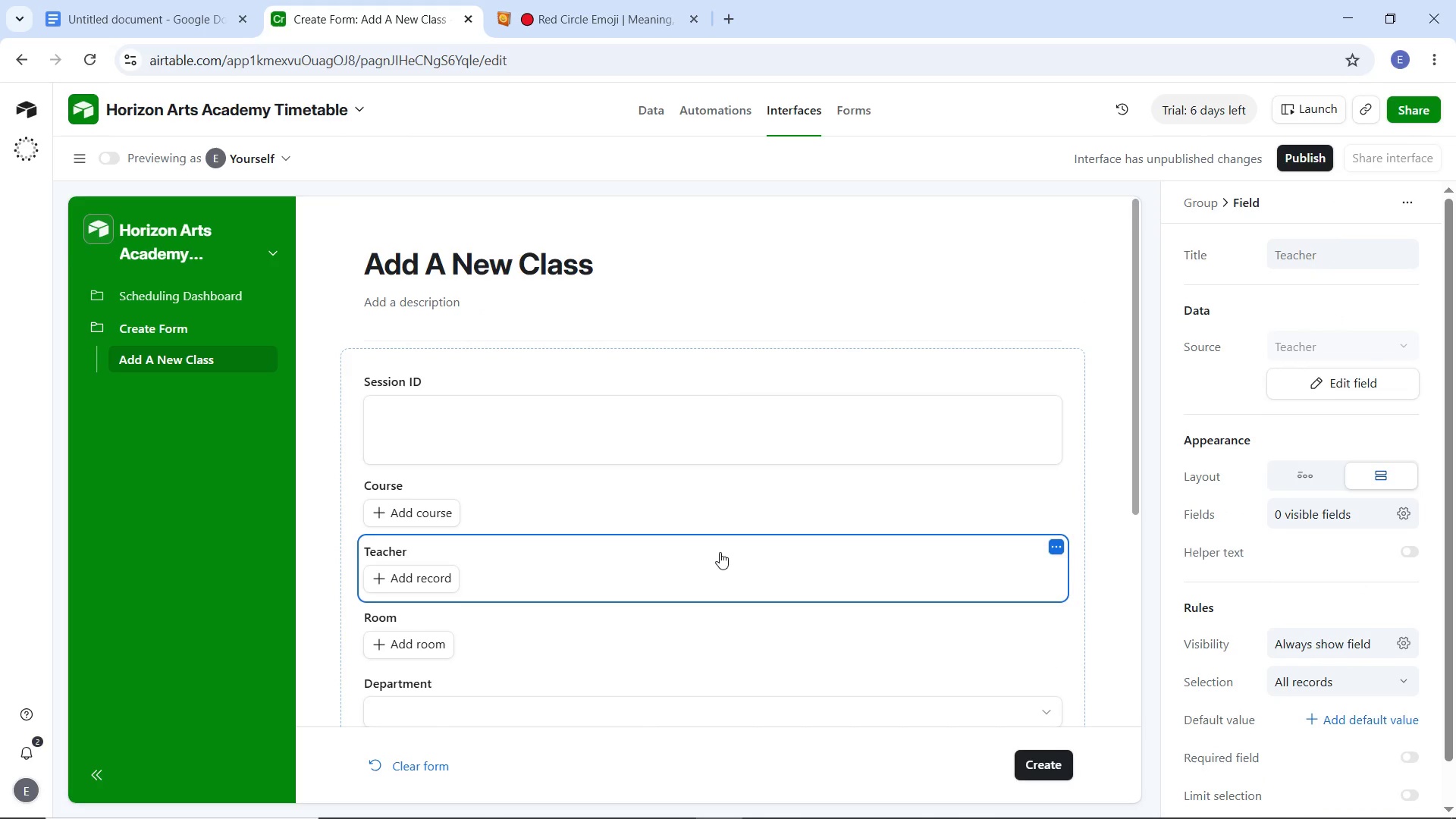 
wait(11.3)
 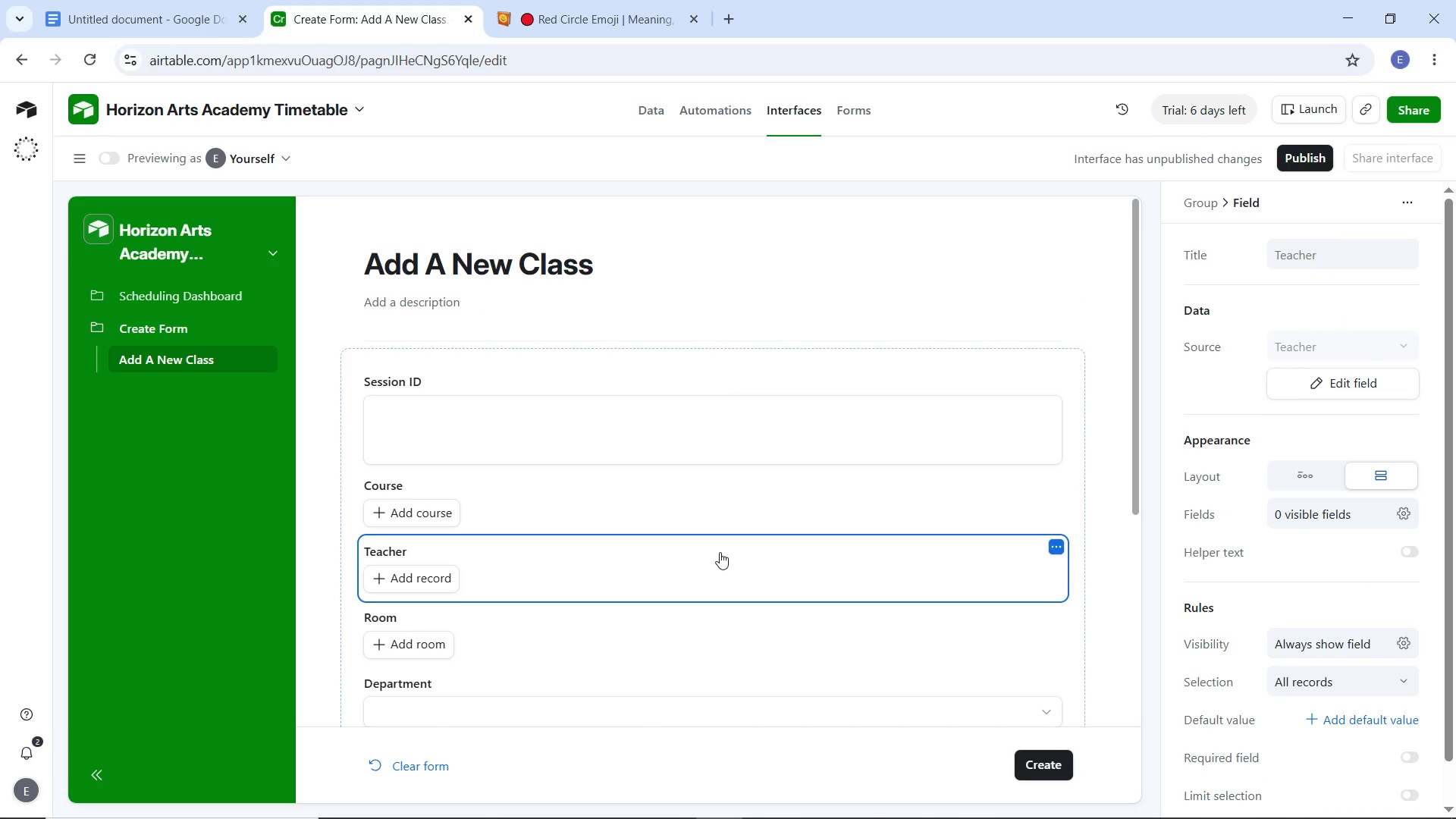 
left_click([80, 158])
 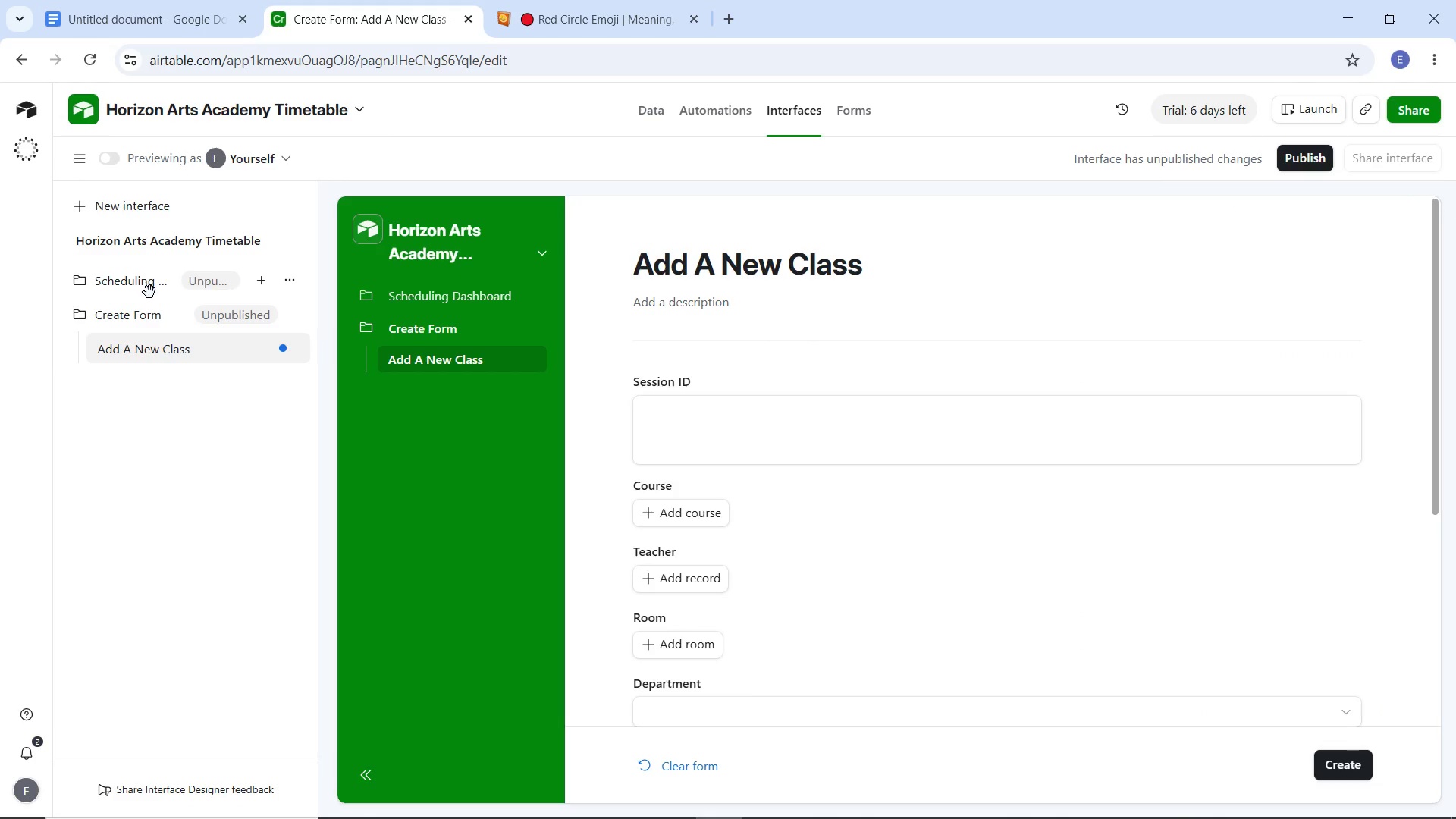 
left_click([149, 292])
 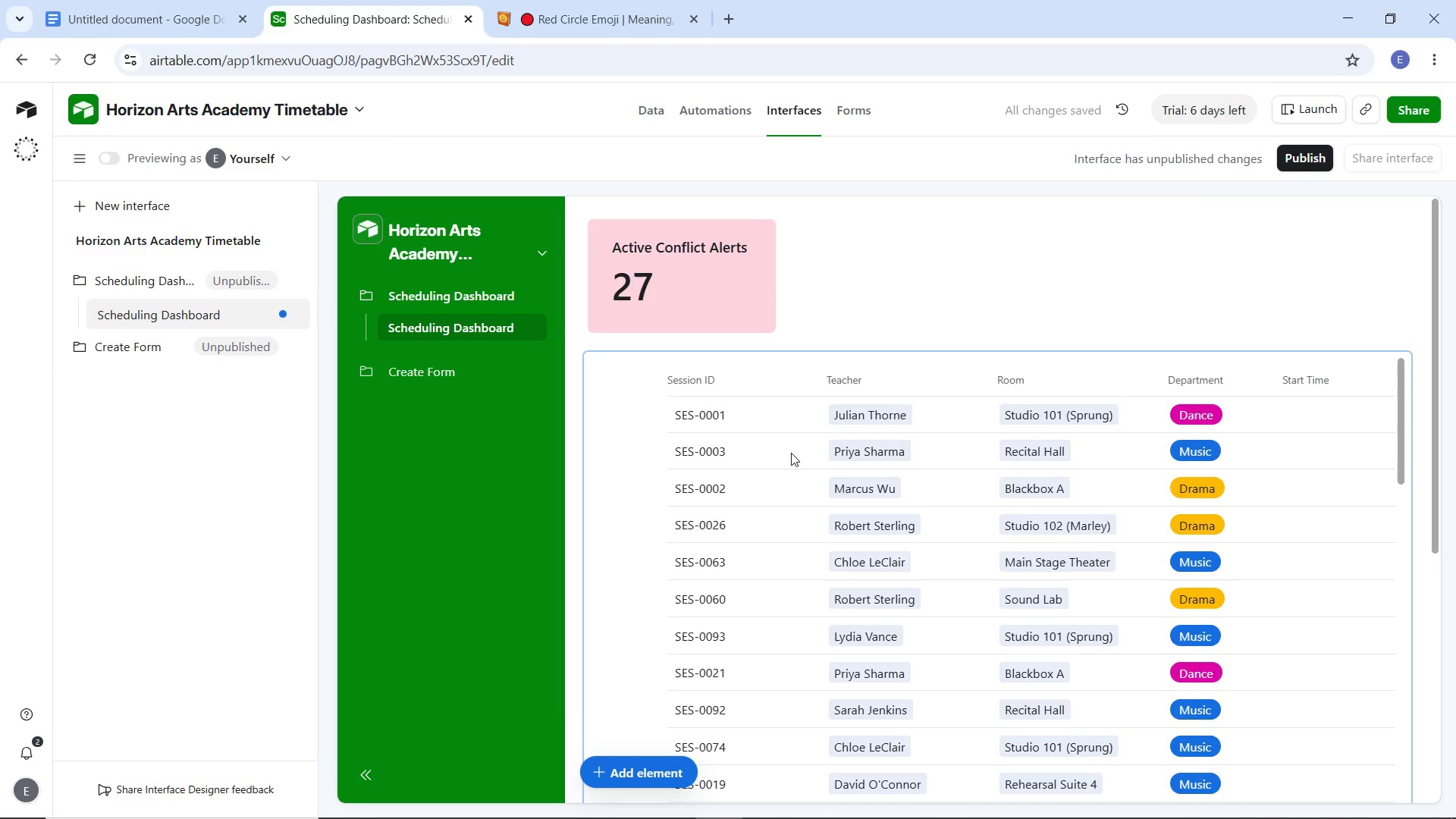 
scroll: coordinate [838, 544], scroll_direction: down, amount: 8.0
 